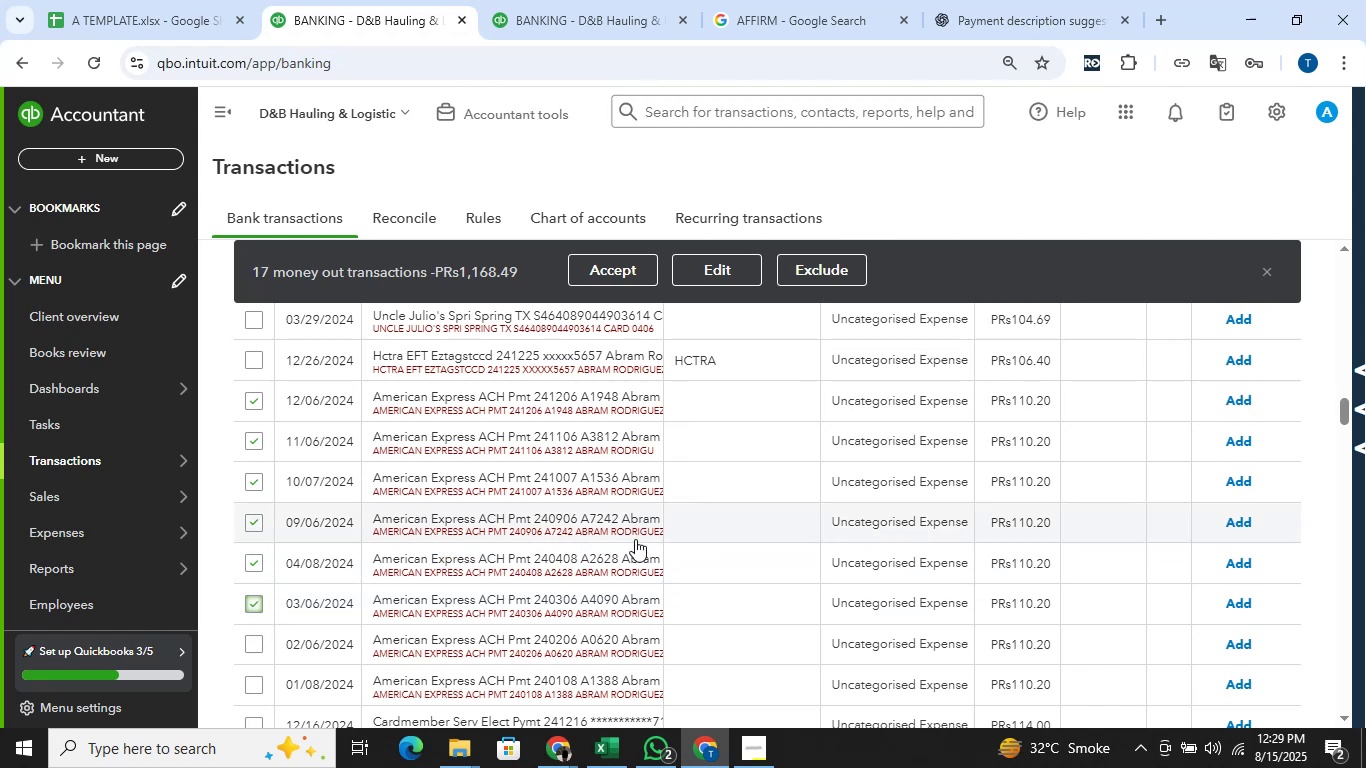 
wait(12.21)
 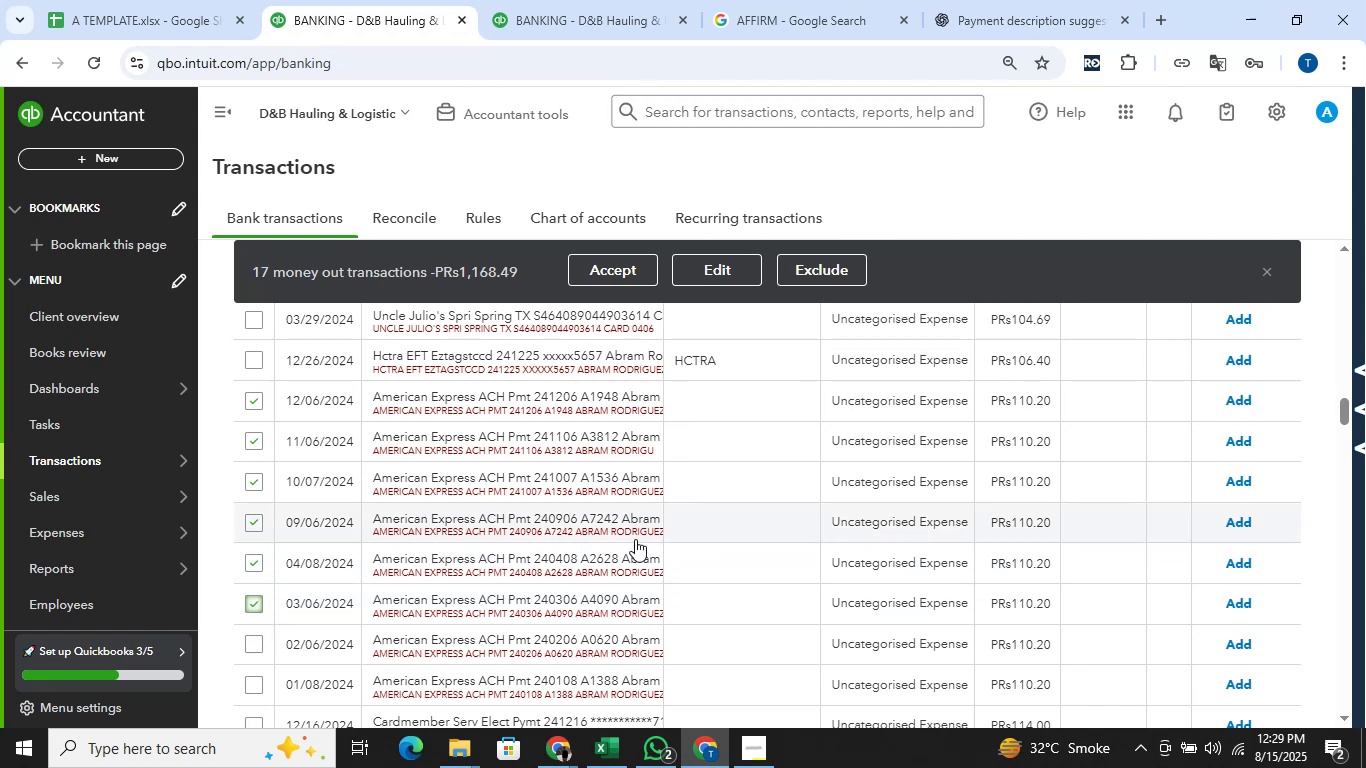 
left_click([613, 0])
 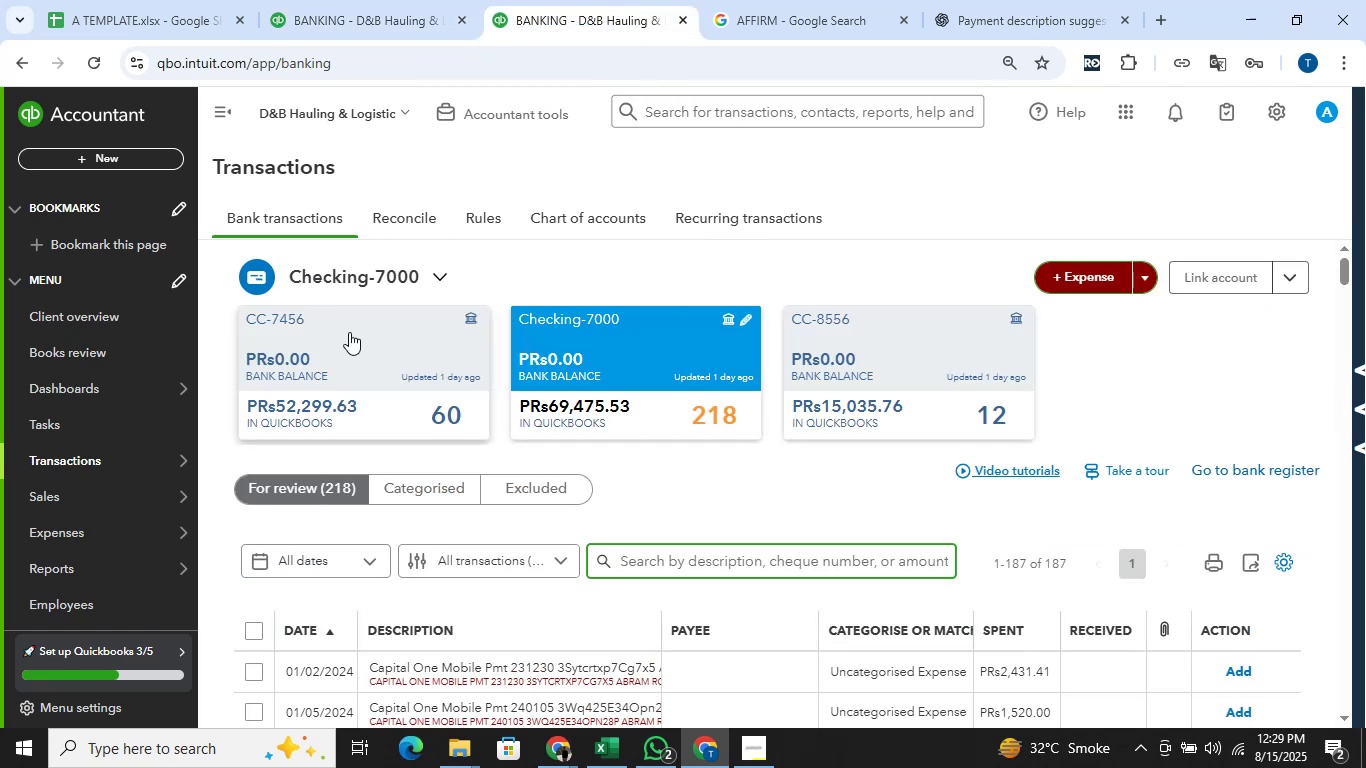 
left_click([350, 355])
 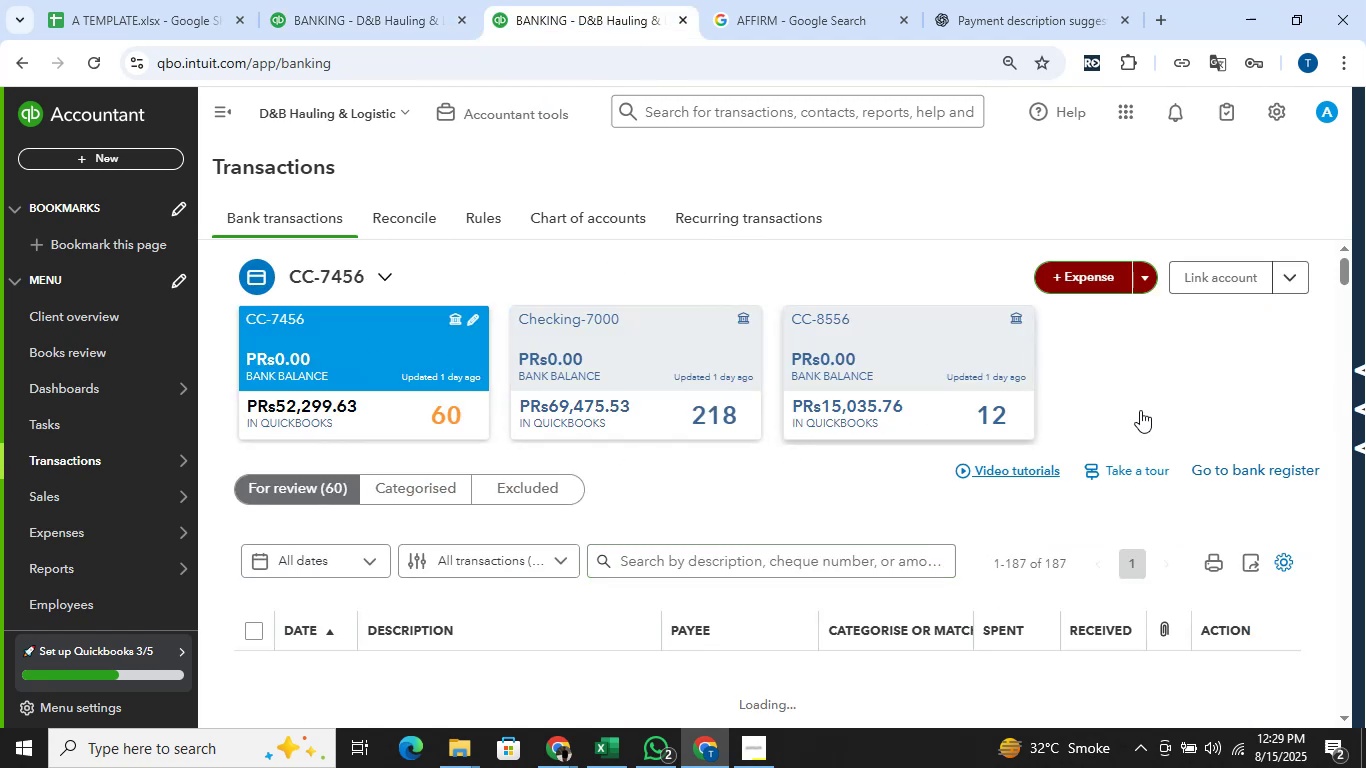 
scroll: coordinate [1230, 408], scroll_direction: down, amount: 18.0
 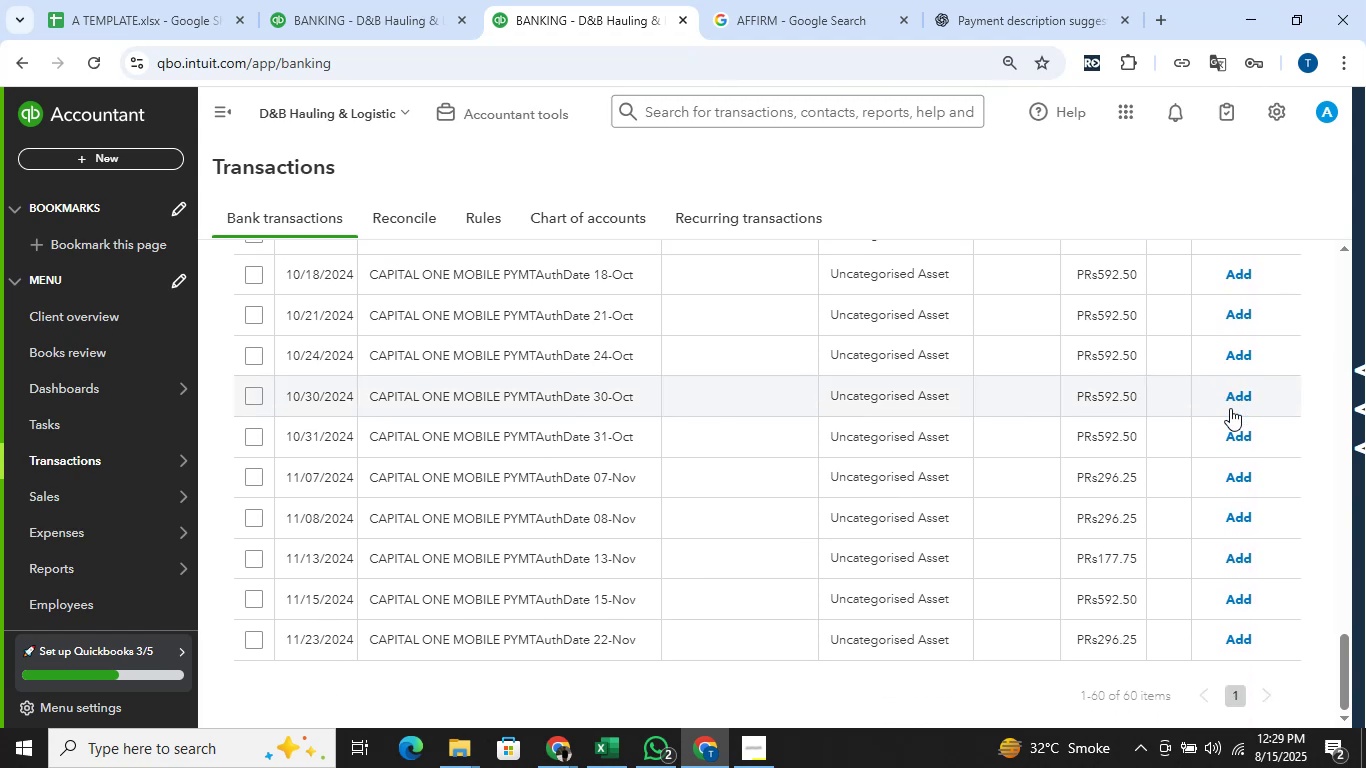 
scroll: coordinate [1230, 408], scroll_direction: up, amount: 2.0
 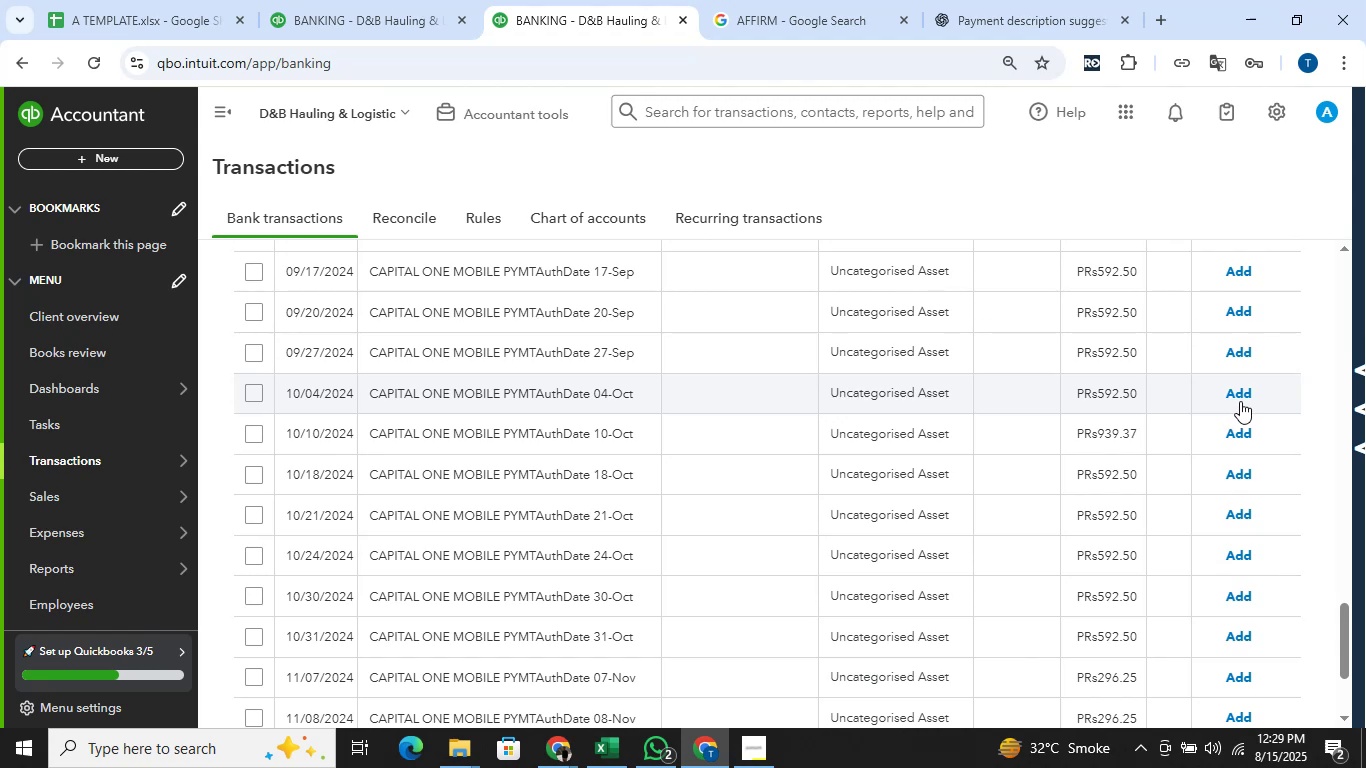 
wait(10.46)
 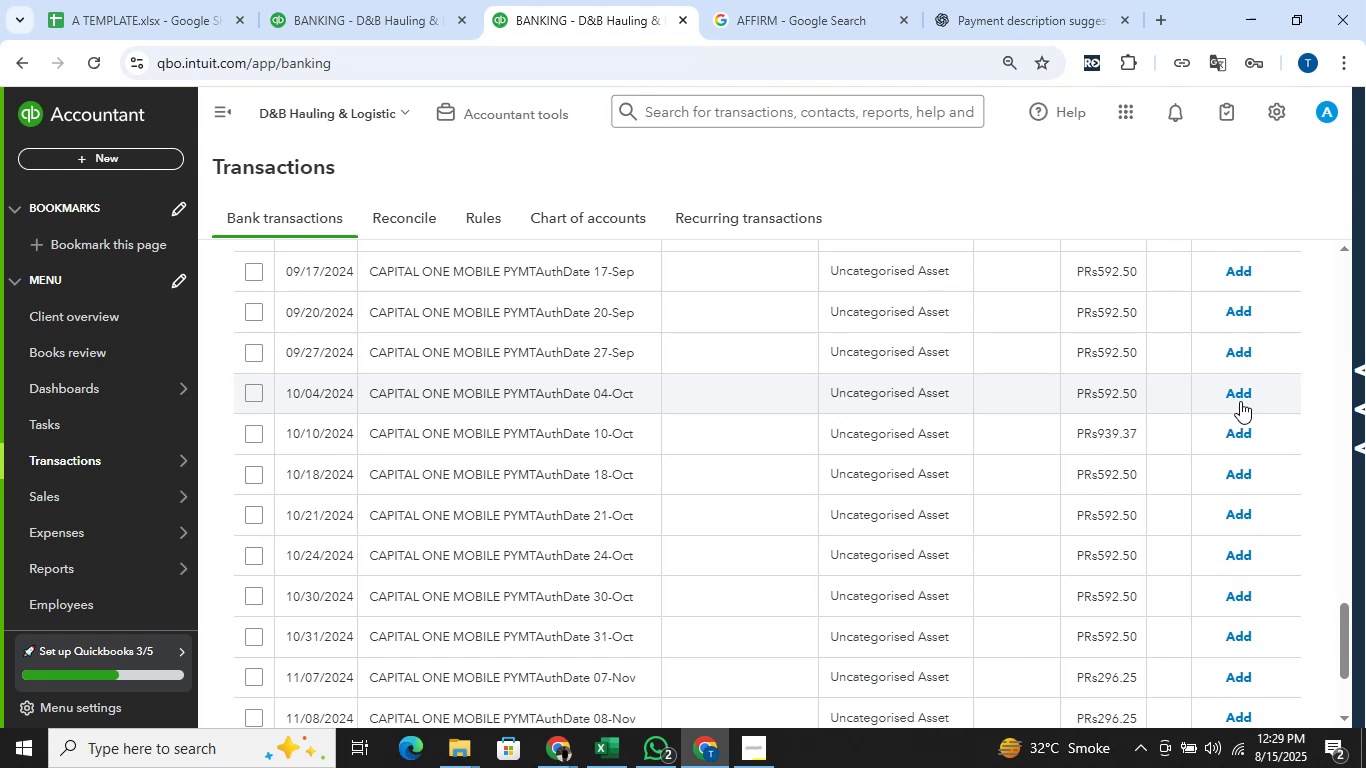 
scroll: coordinate [1240, 401], scroll_direction: down, amount: 1.0
 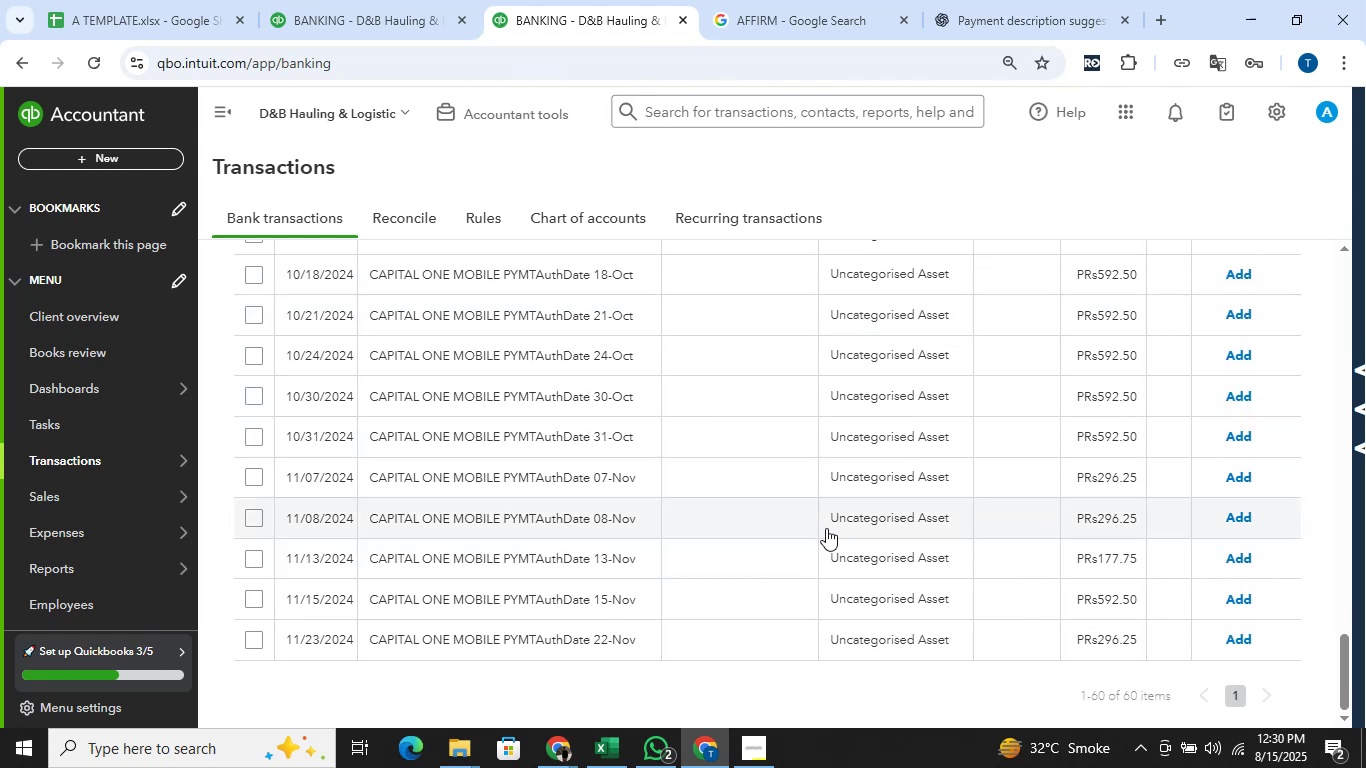 
wait(12.89)
 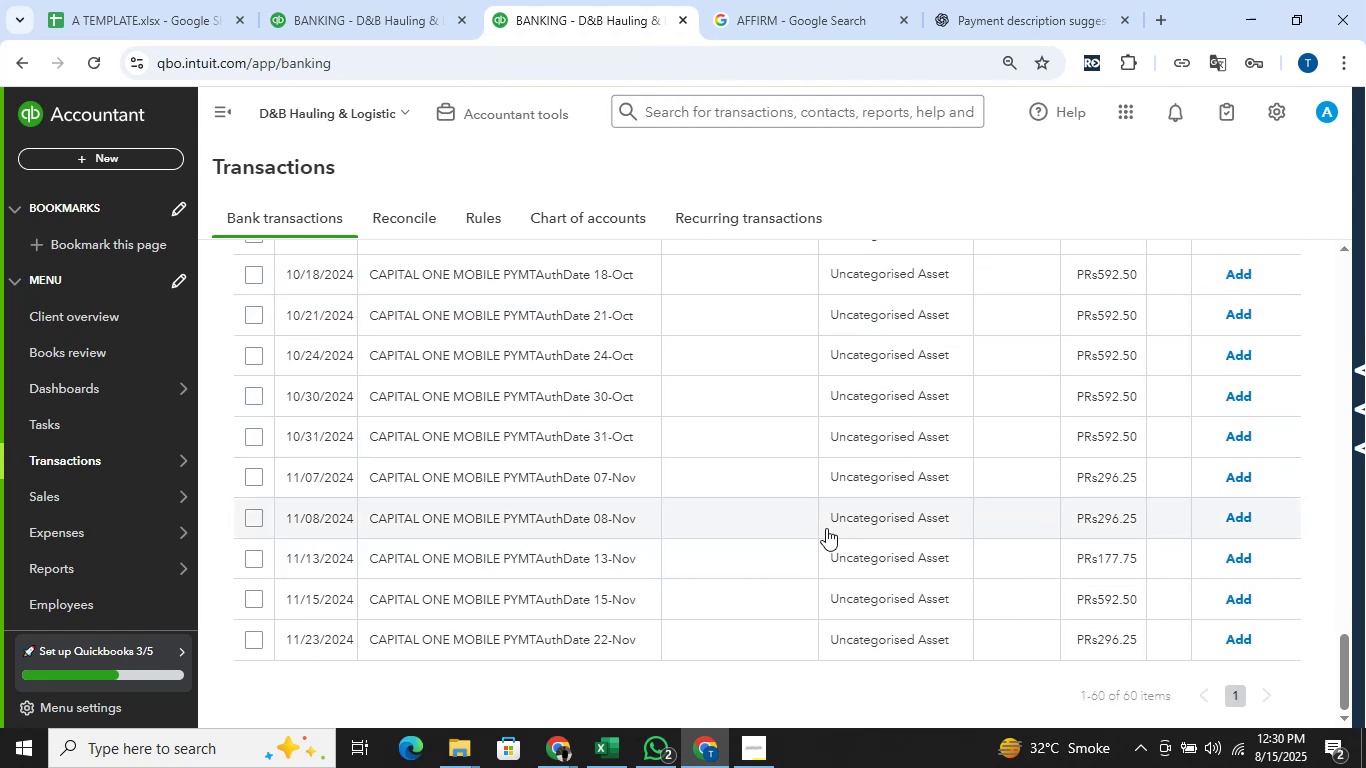 
scroll: coordinate [974, 456], scroll_direction: up, amount: 27.0
 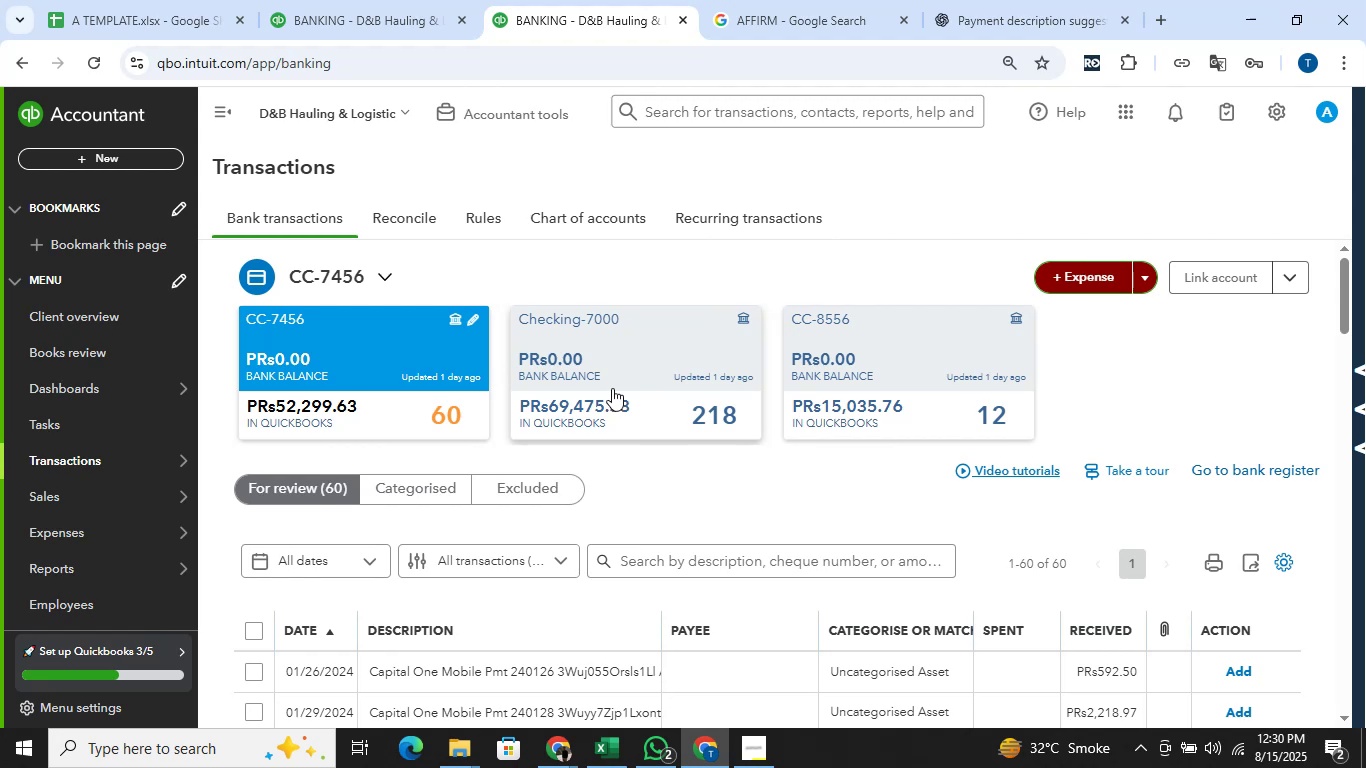 
wait(19.63)
 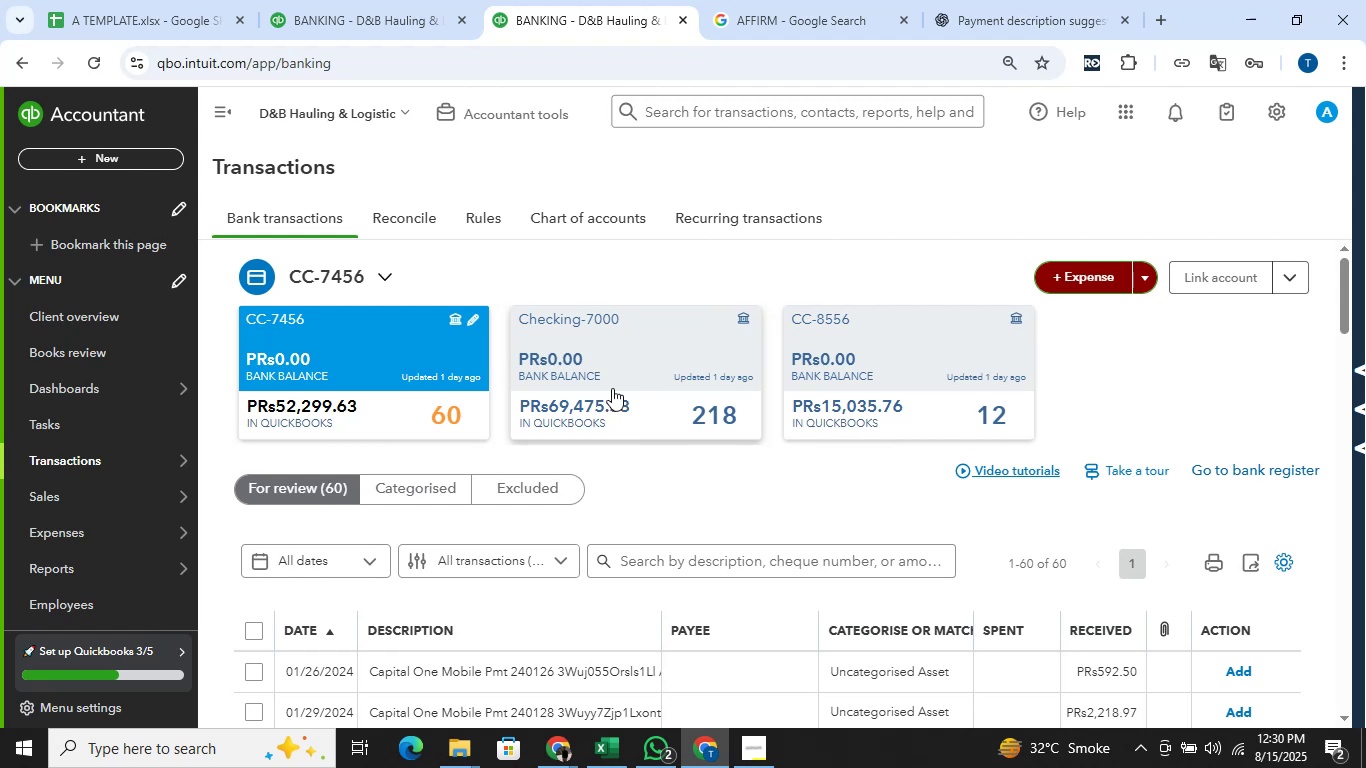 
left_click([357, 10])
 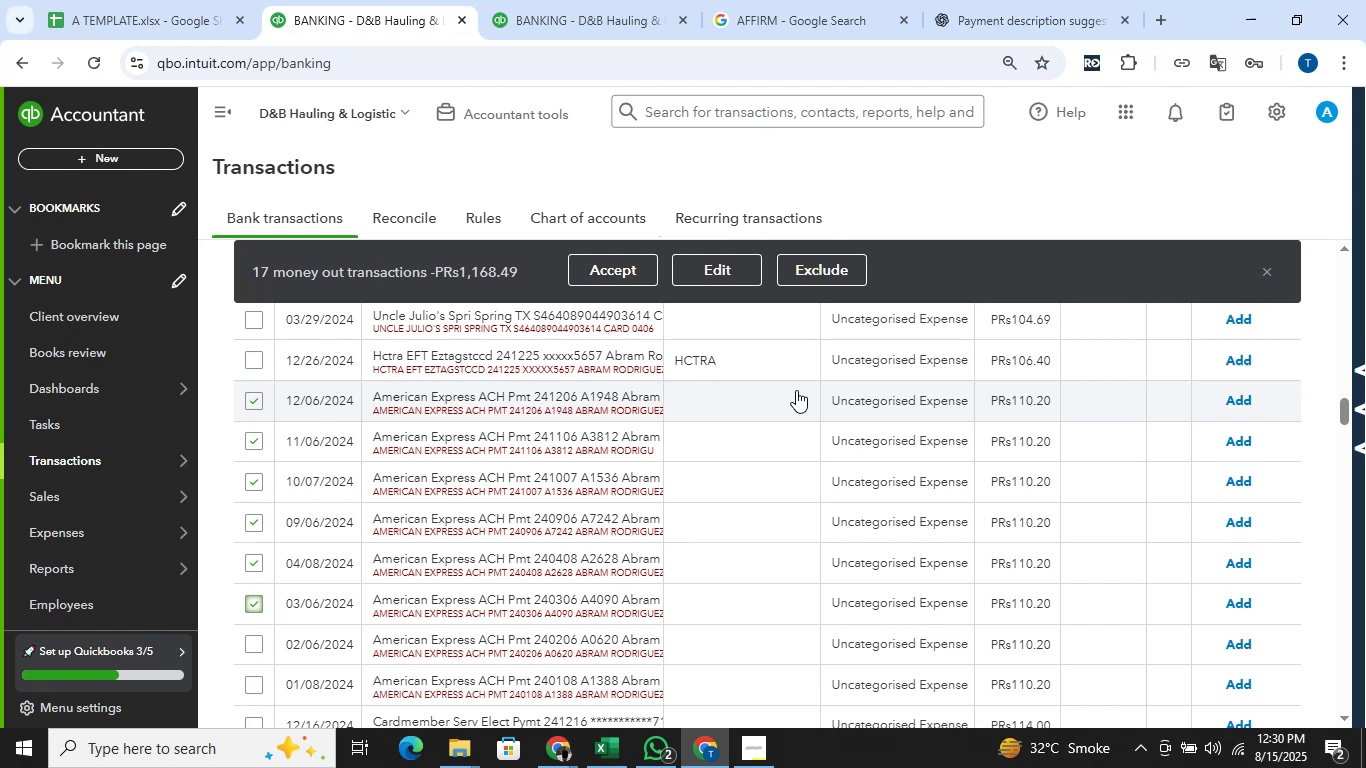 
wait(5.31)
 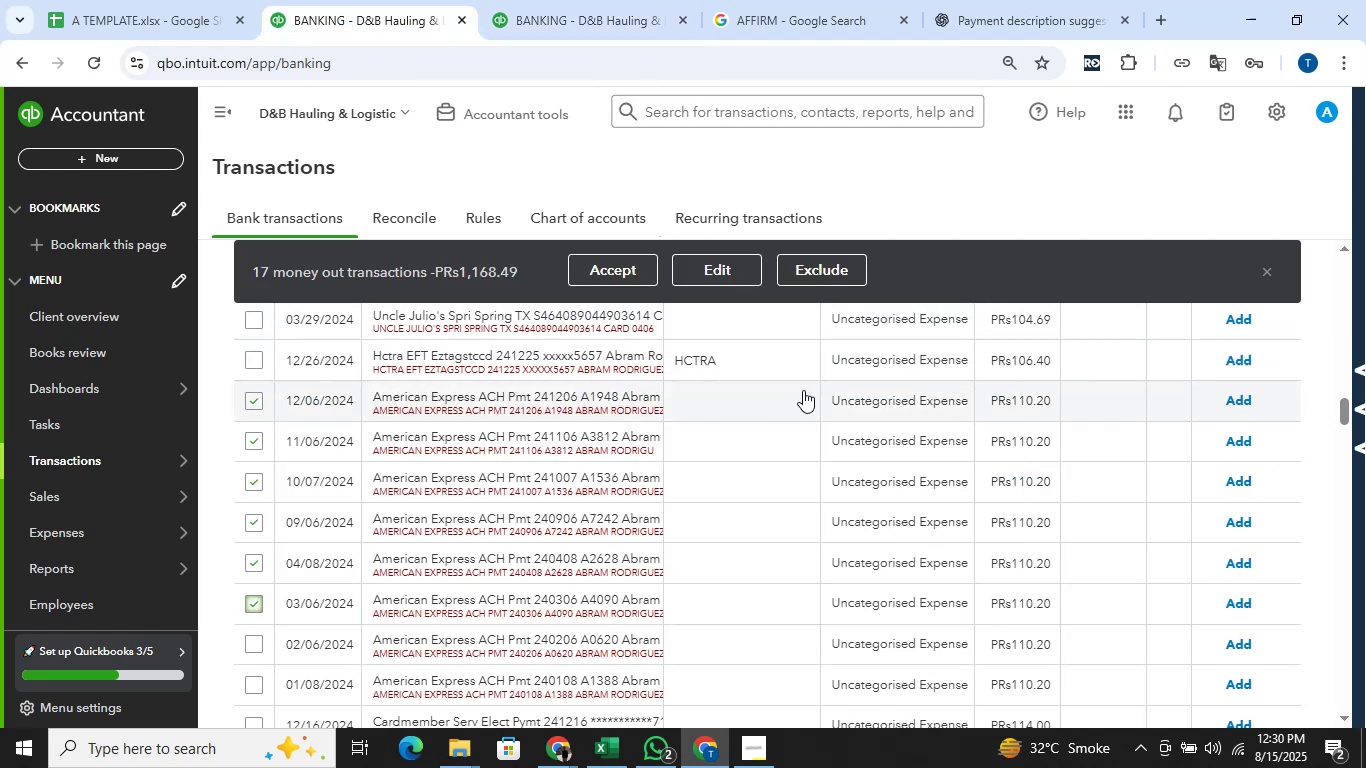 
scroll: coordinate [796, 390], scroll_direction: down, amount: 2.0
 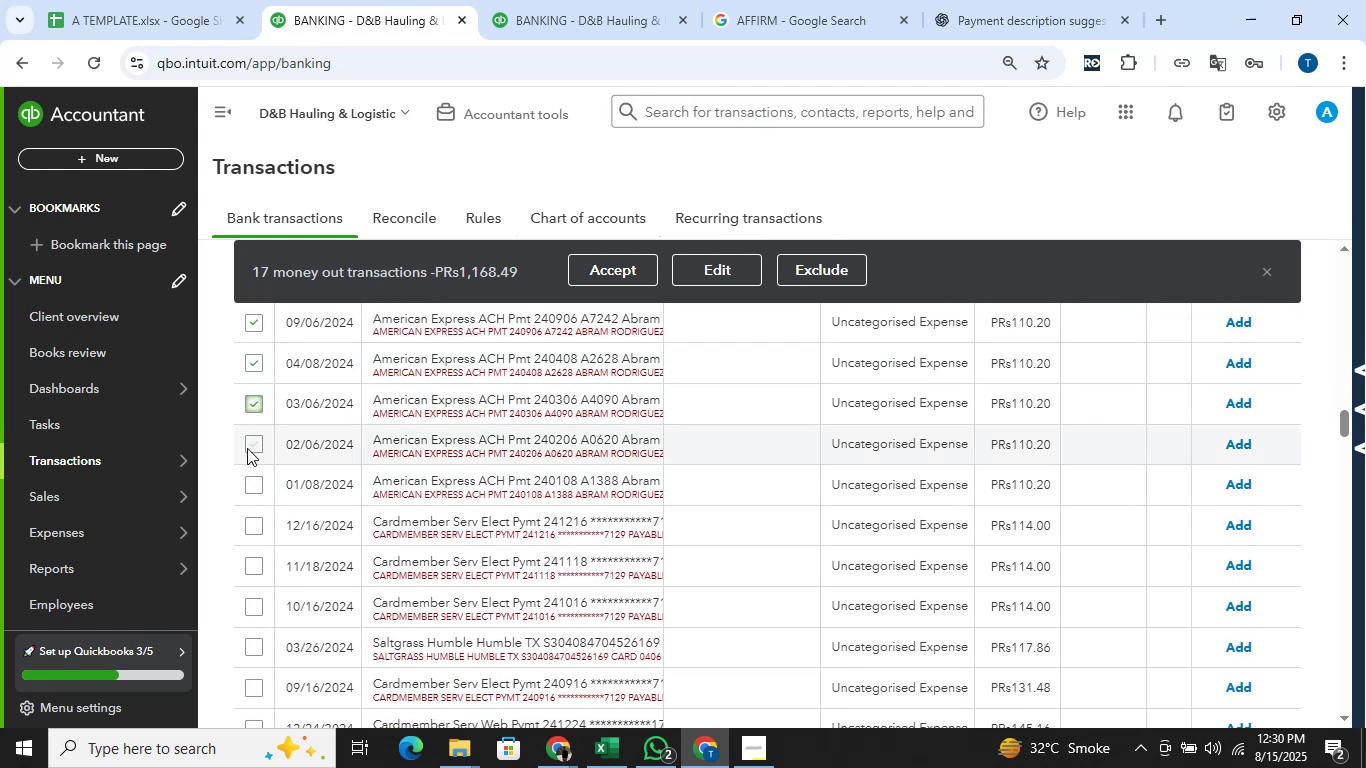 
left_click([245, 446])
 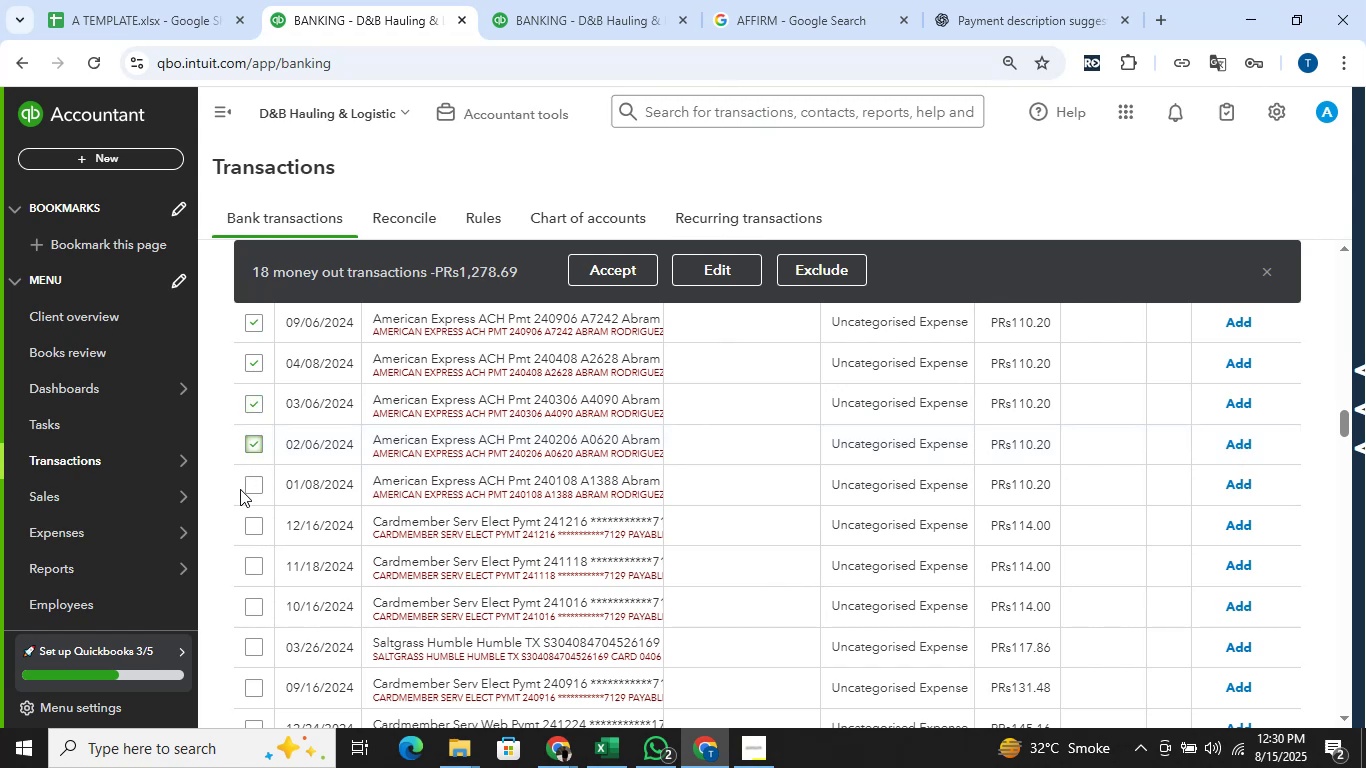 
left_click([247, 487])
 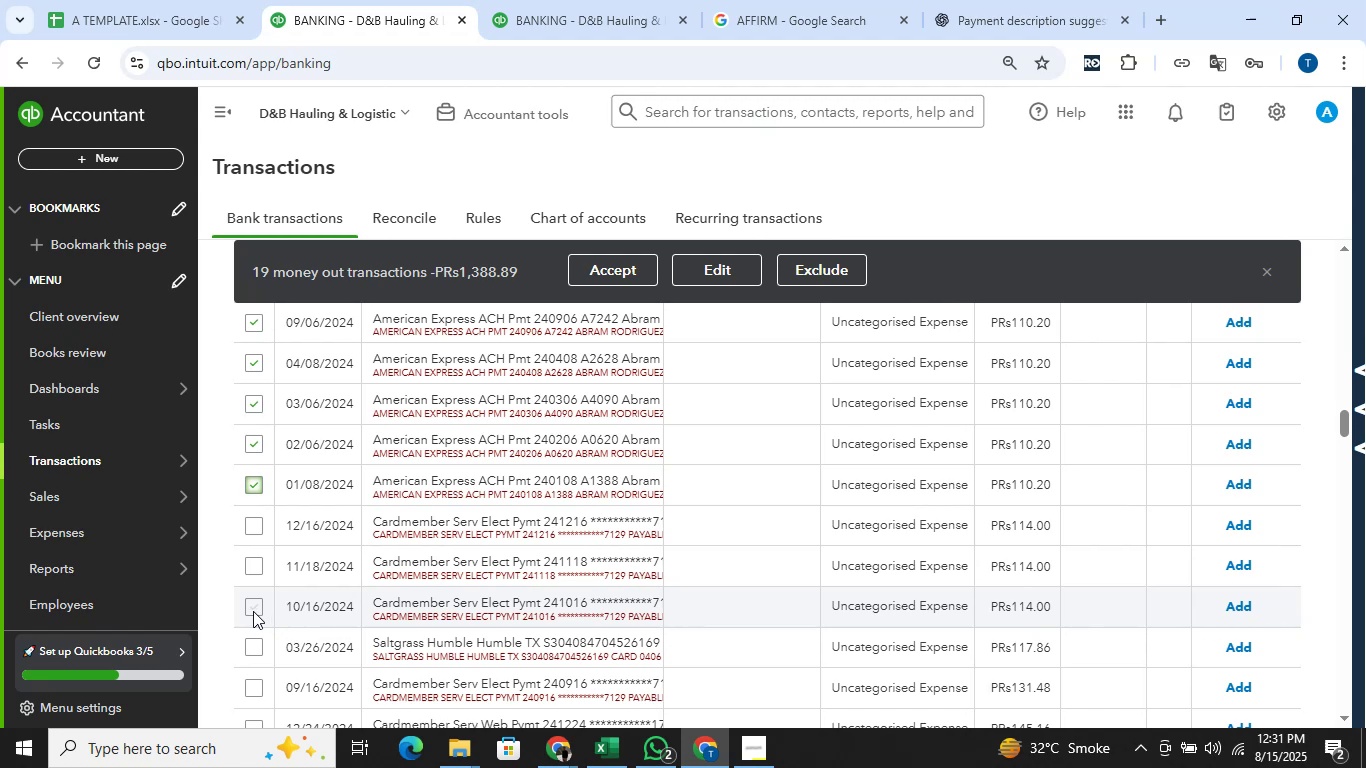 
wait(26.47)
 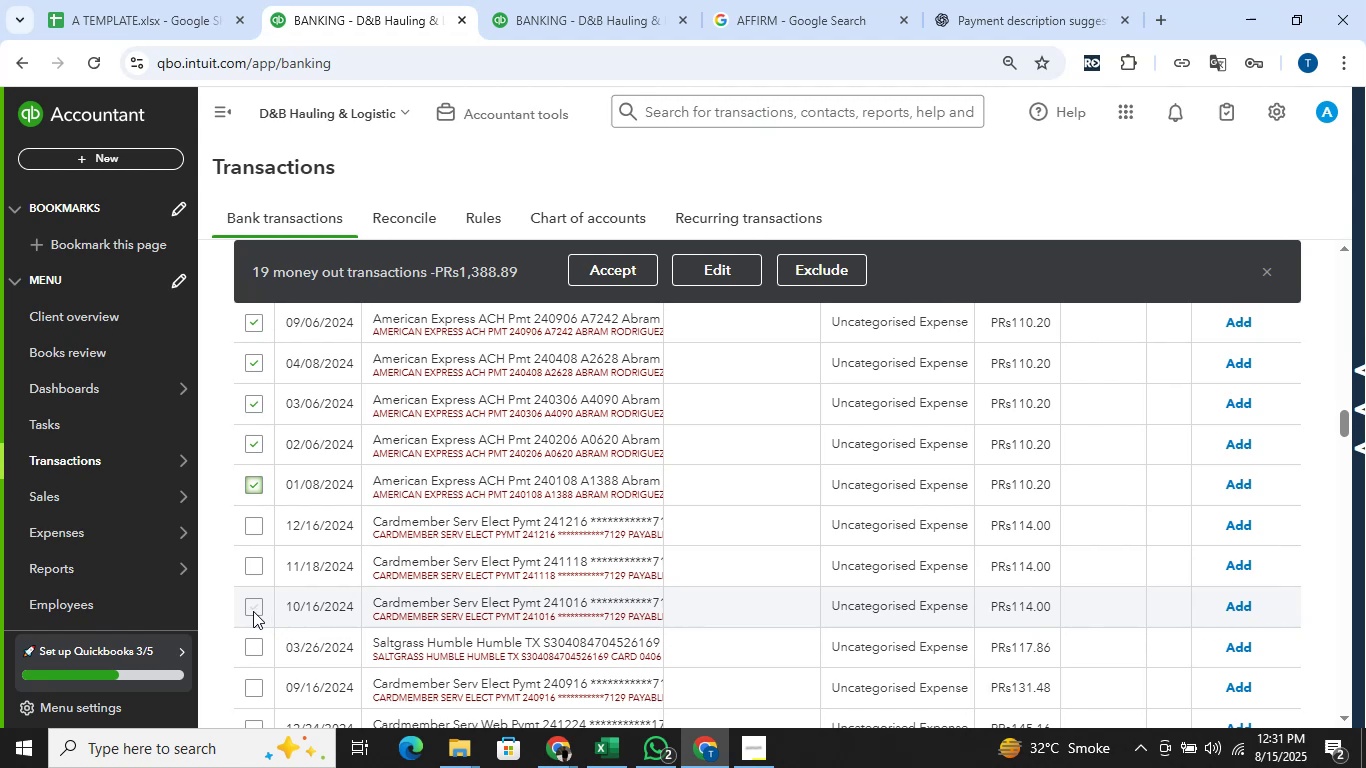 
left_click([252, 610])
 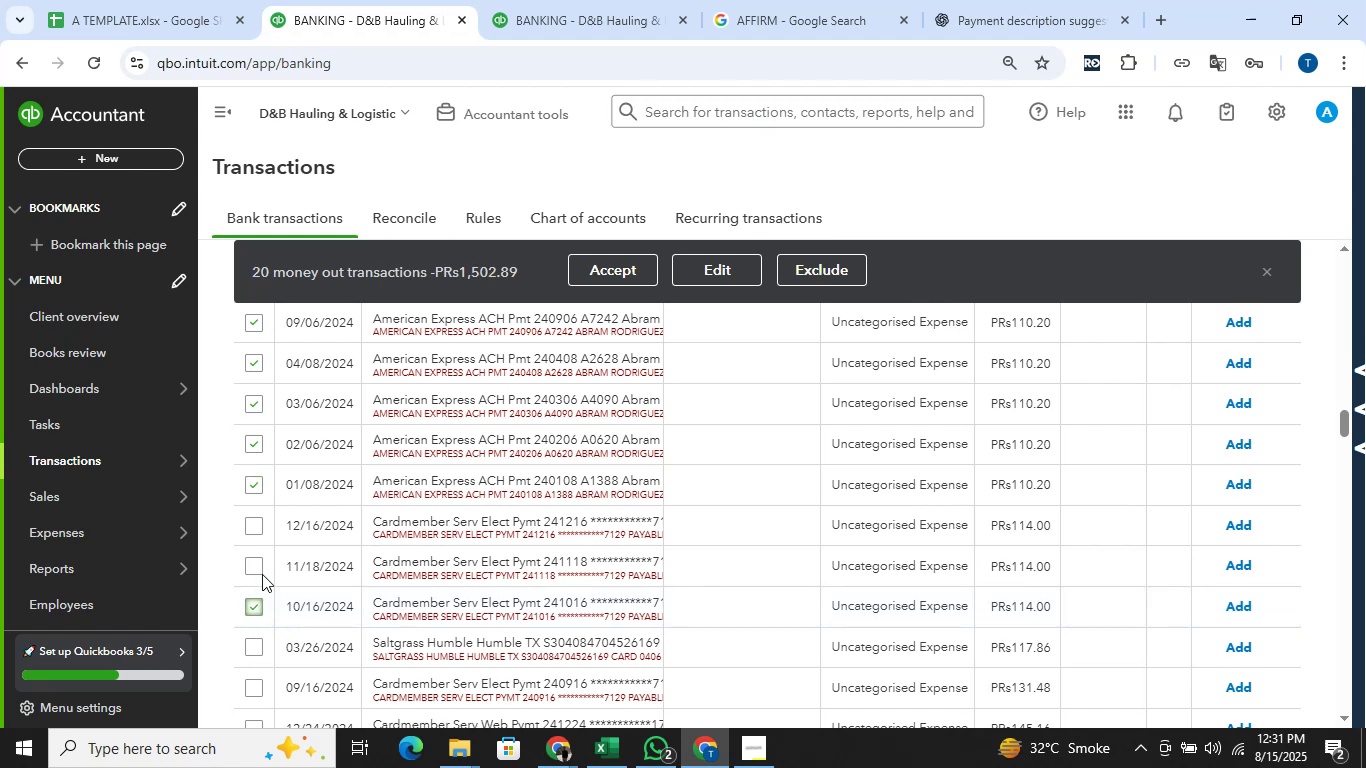 
left_click([254, 565])
 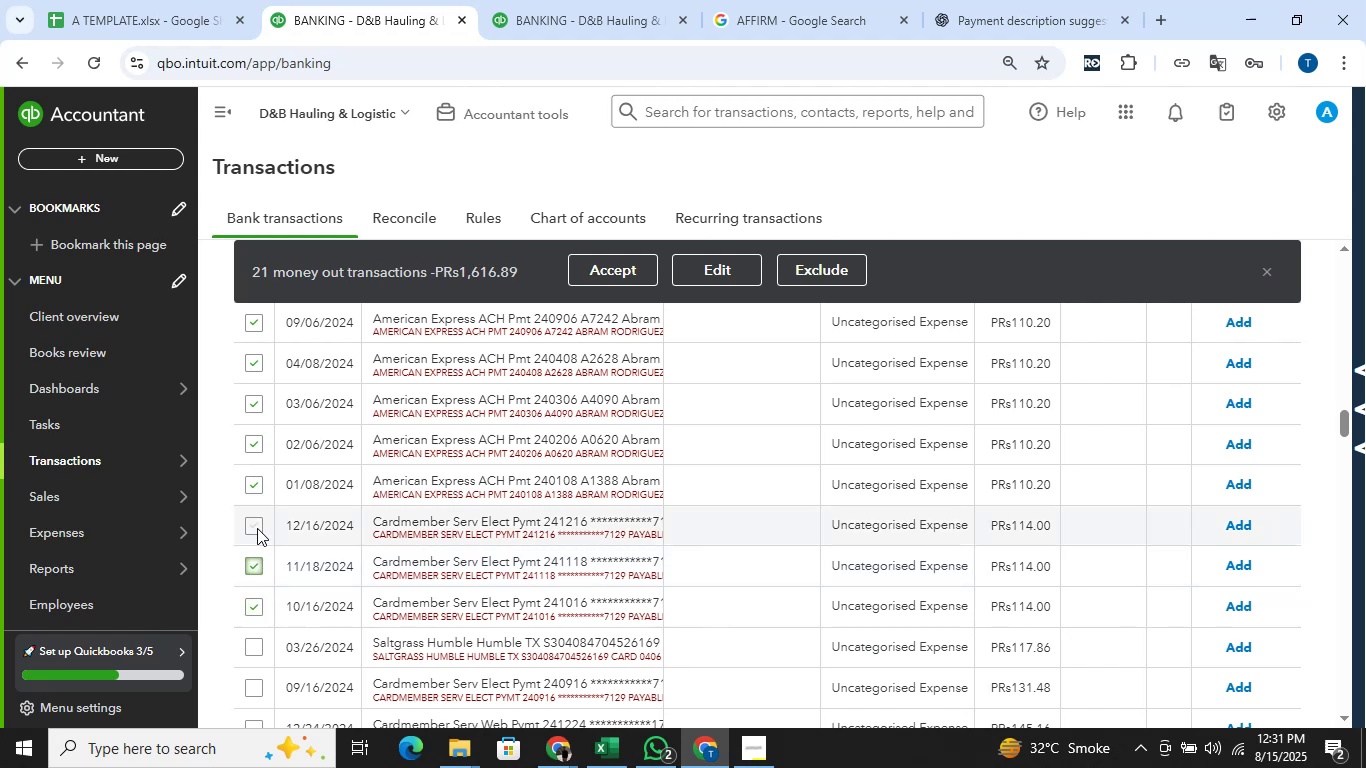 
left_click([257, 528])
 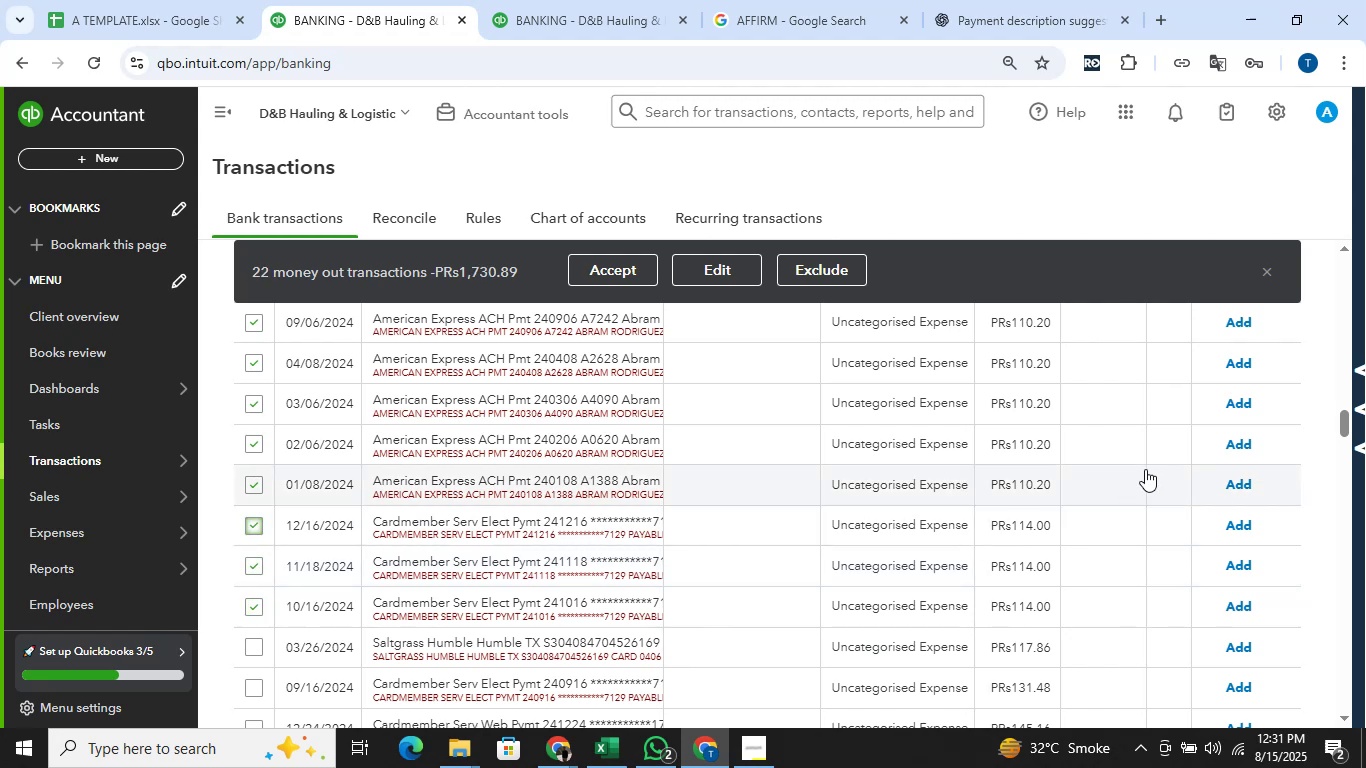 
scroll: coordinate [1145, 469], scroll_direction: down, amount: 2.0
 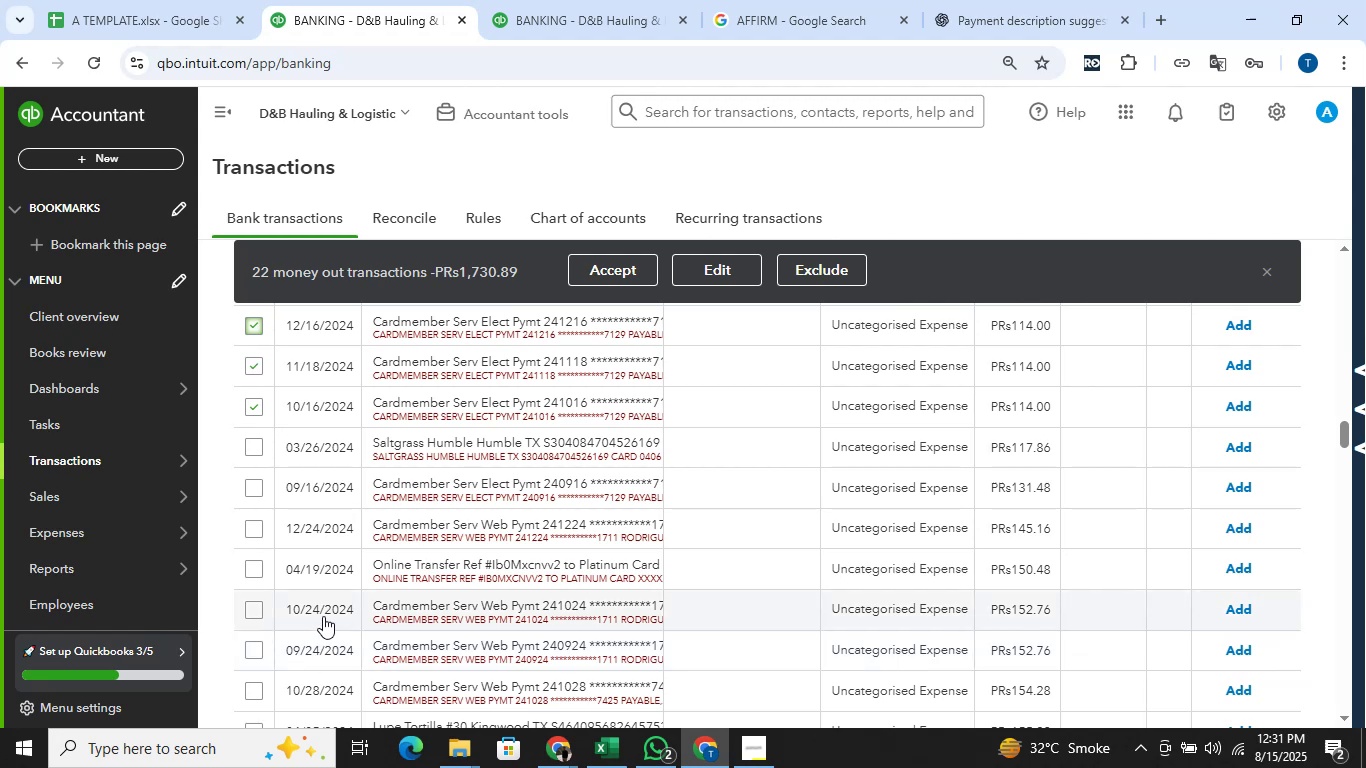 
wait(12.6)
 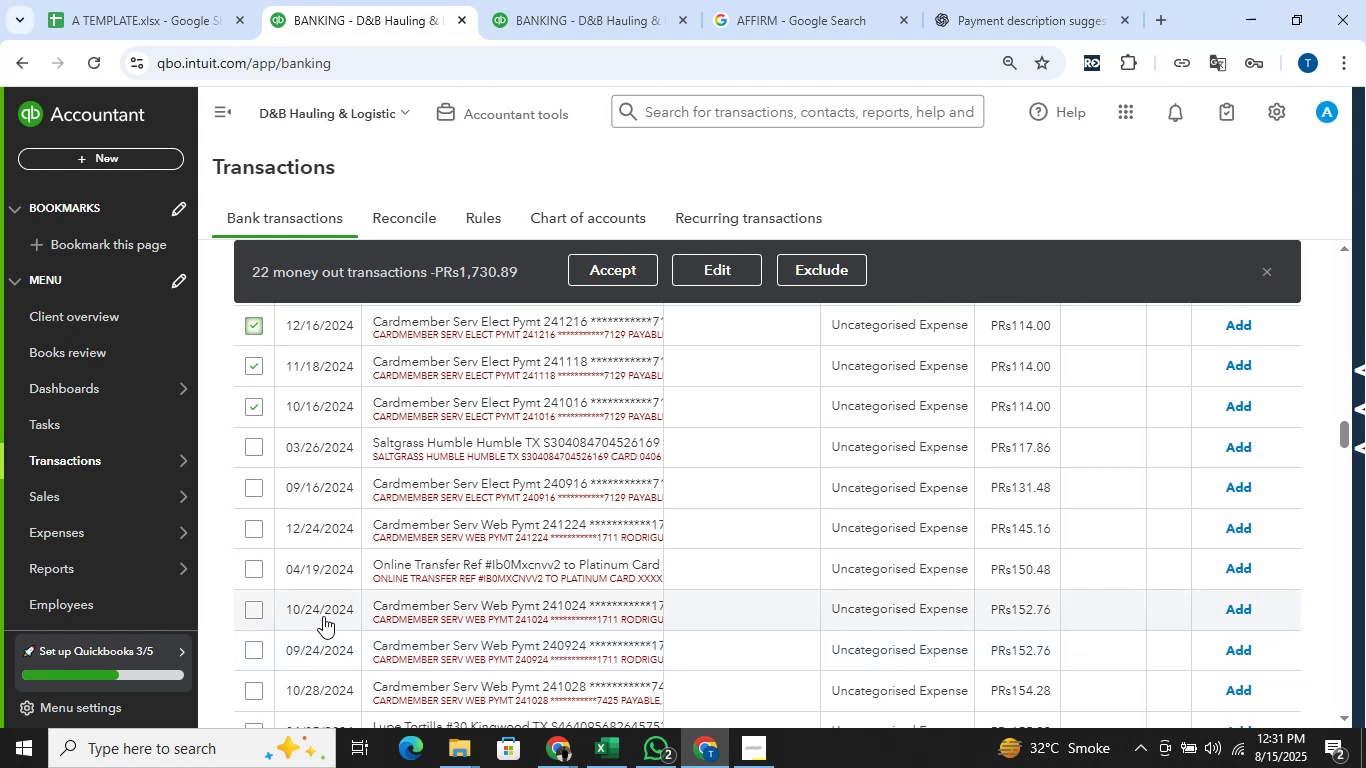 
left_click([262, 606])
 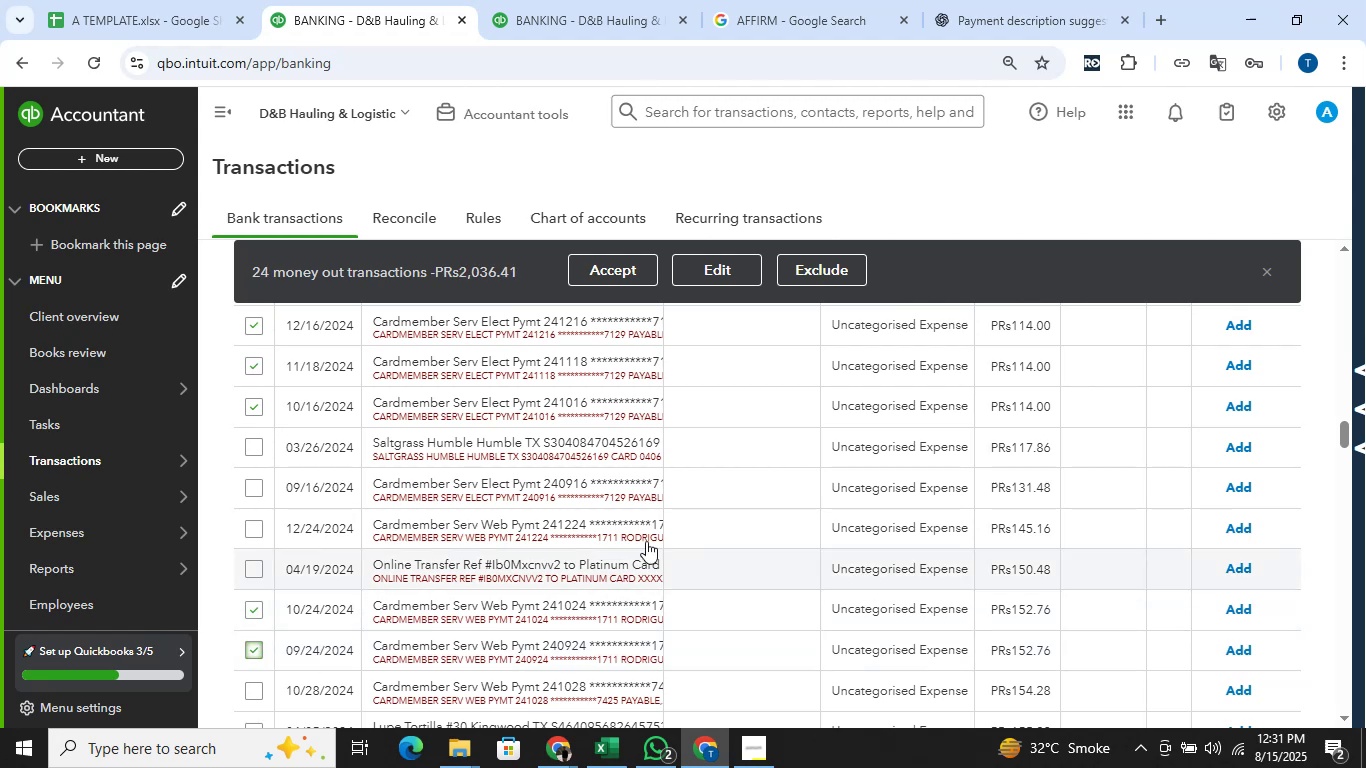 
scroll: coordinate [1166, 533], scroll_direction: down, amount: 2.0
 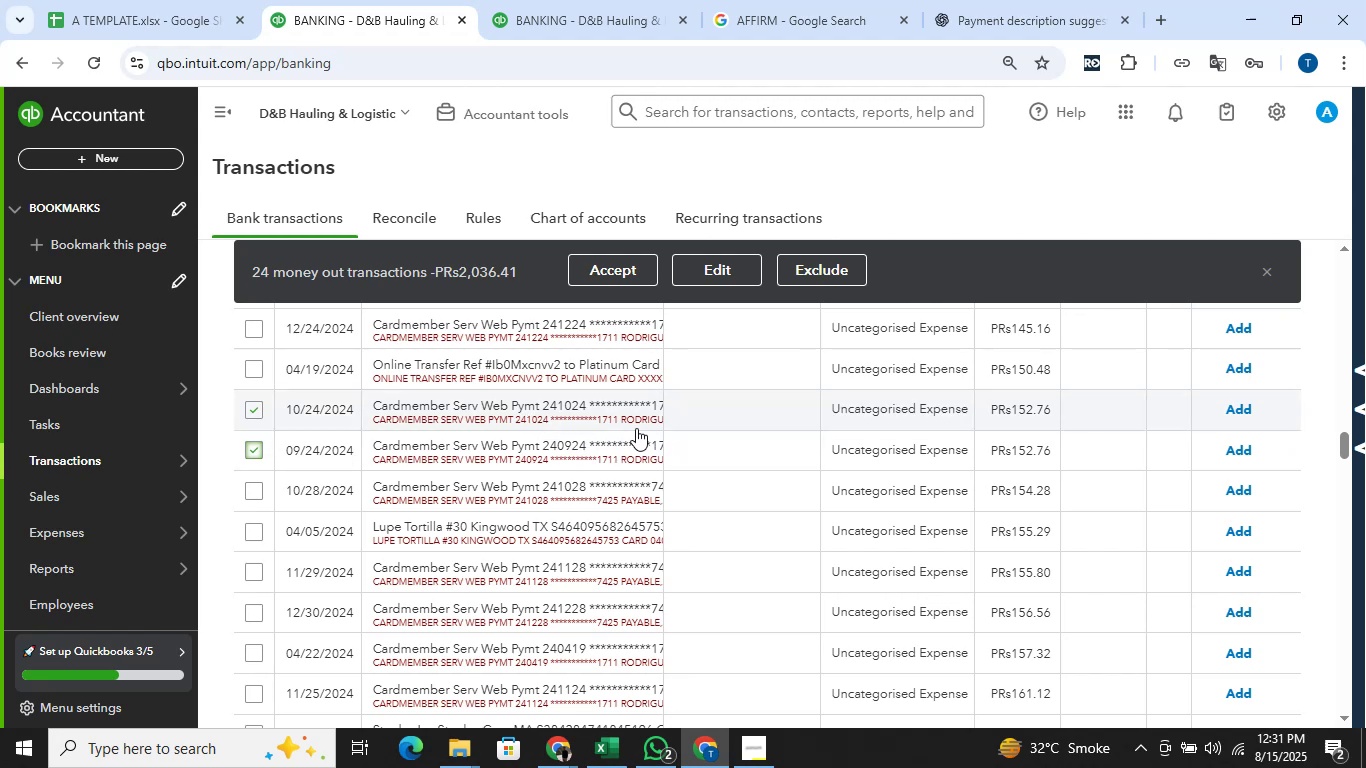 
wait(14.85)
 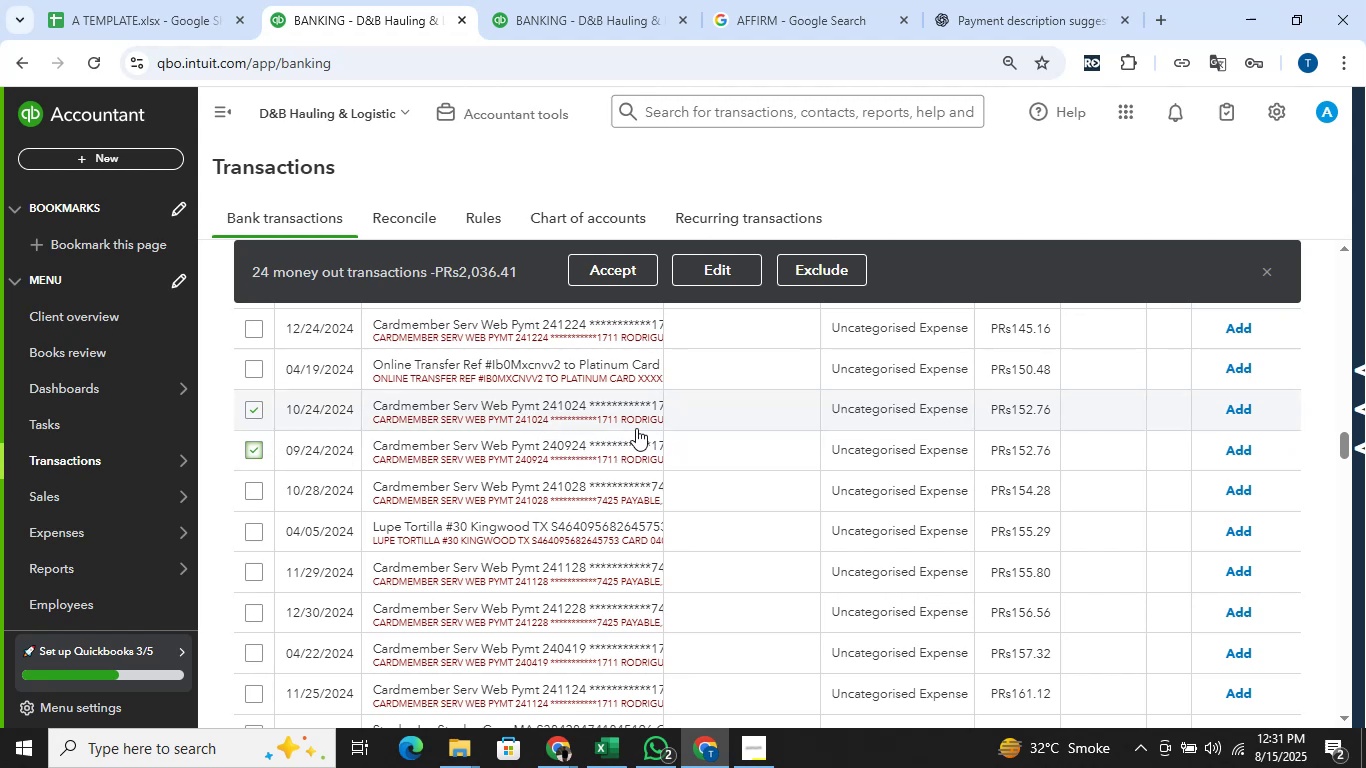 
scroll: coordinate [634, 428], scroll_direction: up, amount: 1.0
 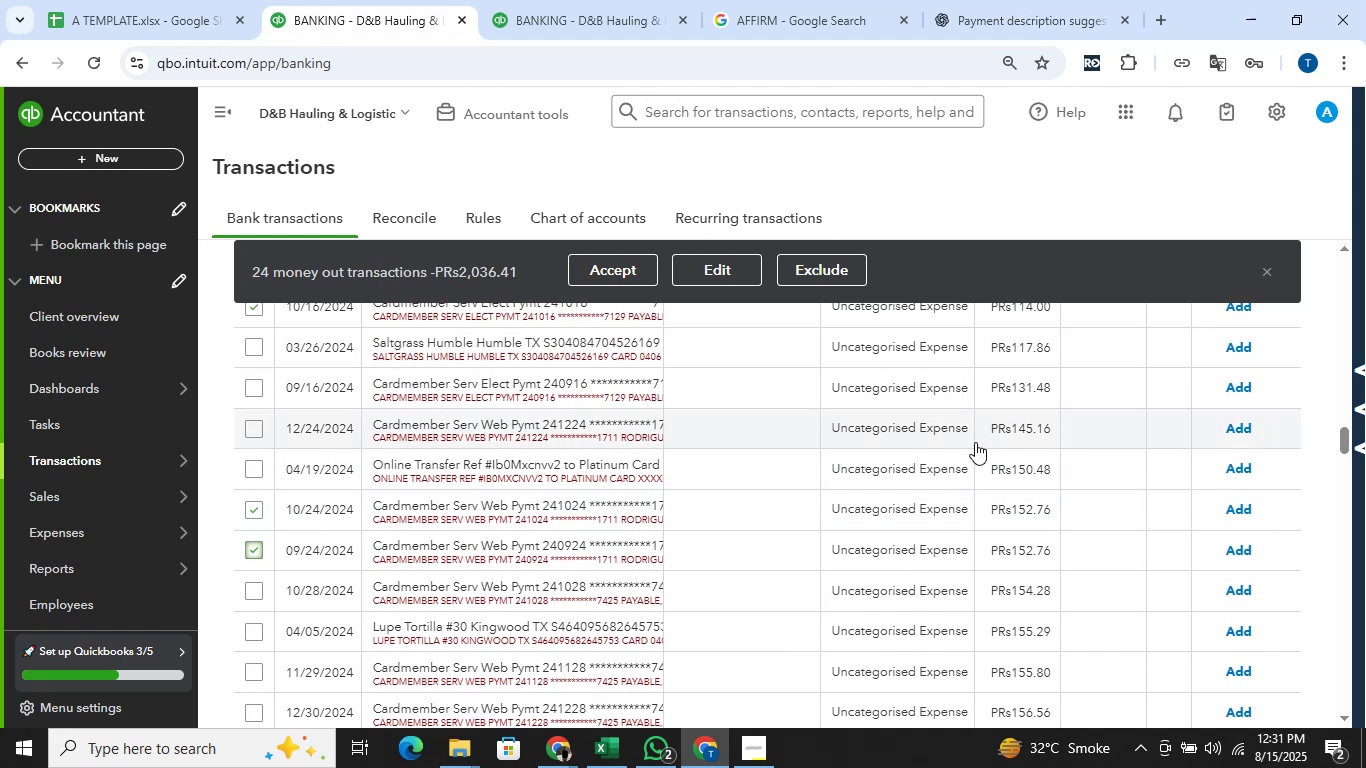 
scroll: coordinate [793, 442], scroll_direction: down, amount: 4.0
 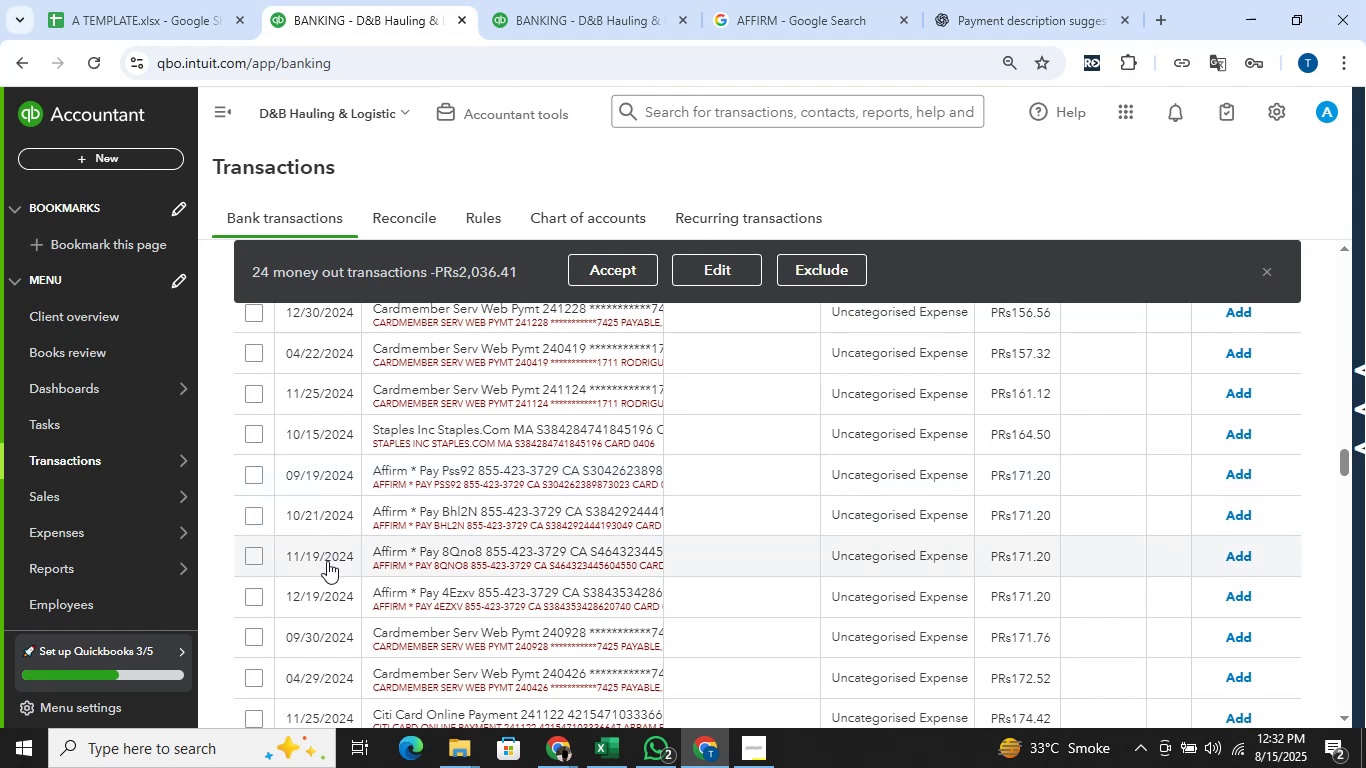 
wait(13.85)
 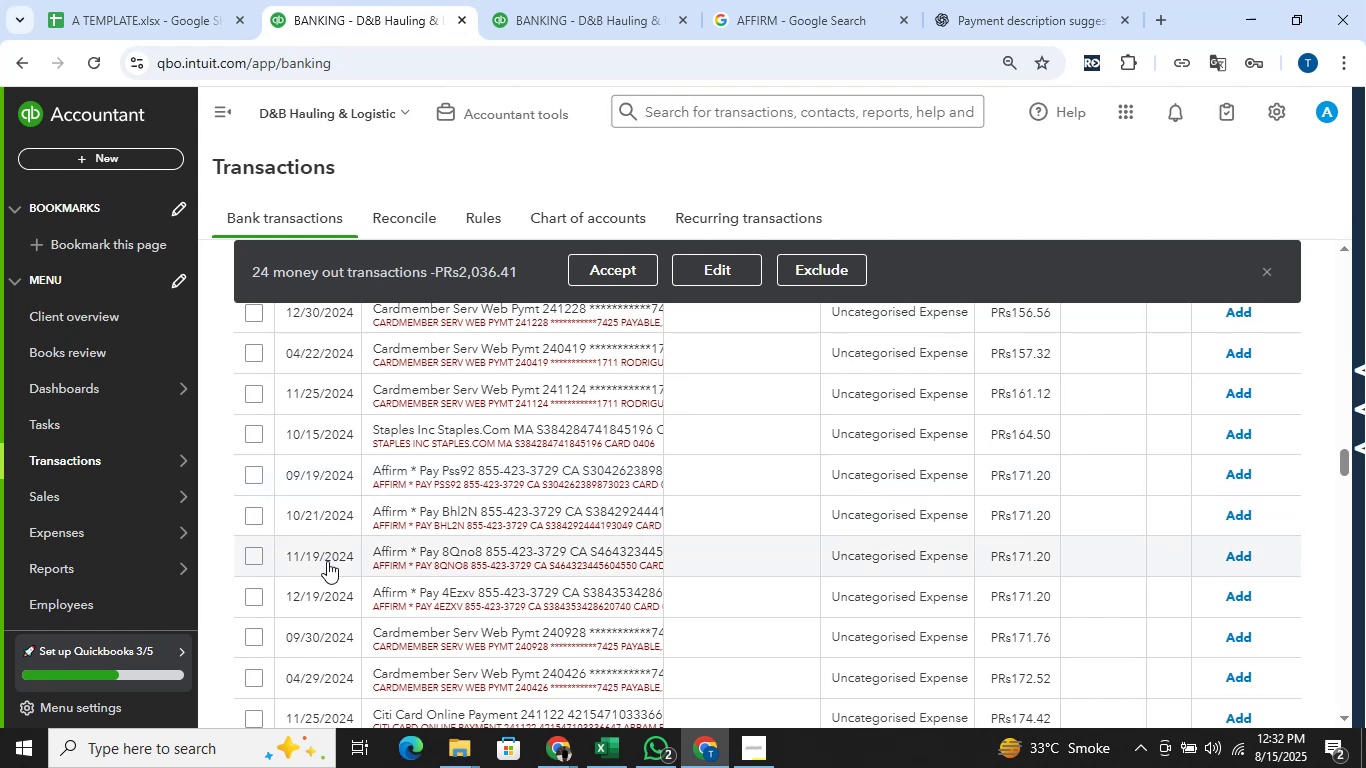 
left_click([259, 477])
 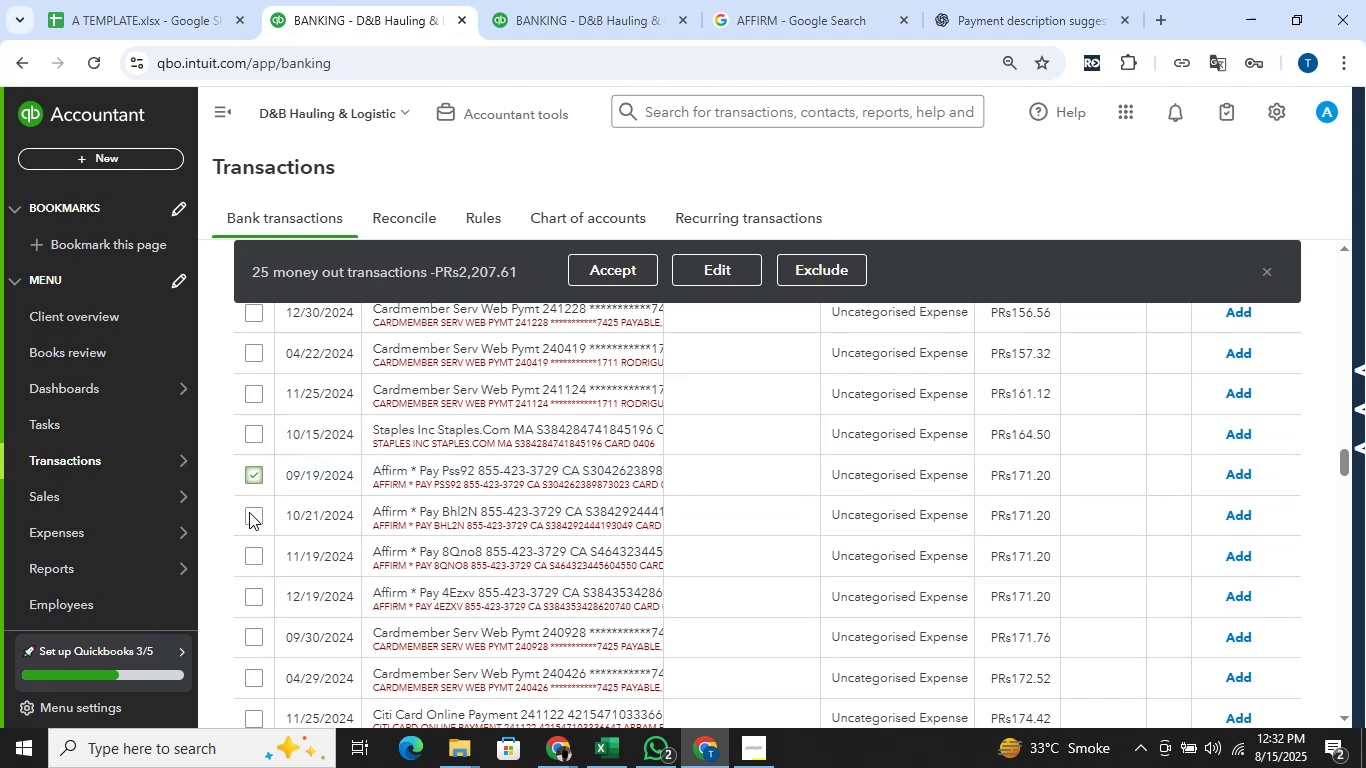 
left_click([249, 514])
 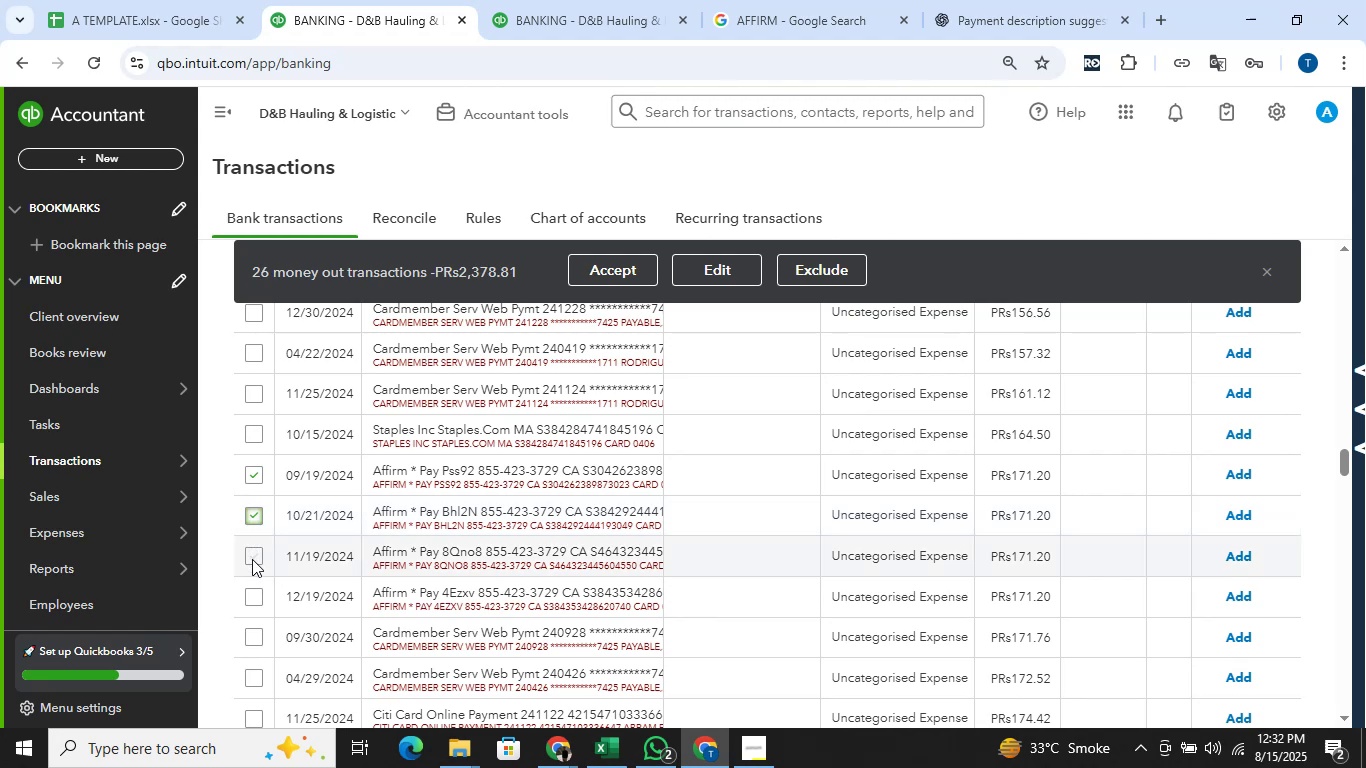 
left_click([253, 556])
 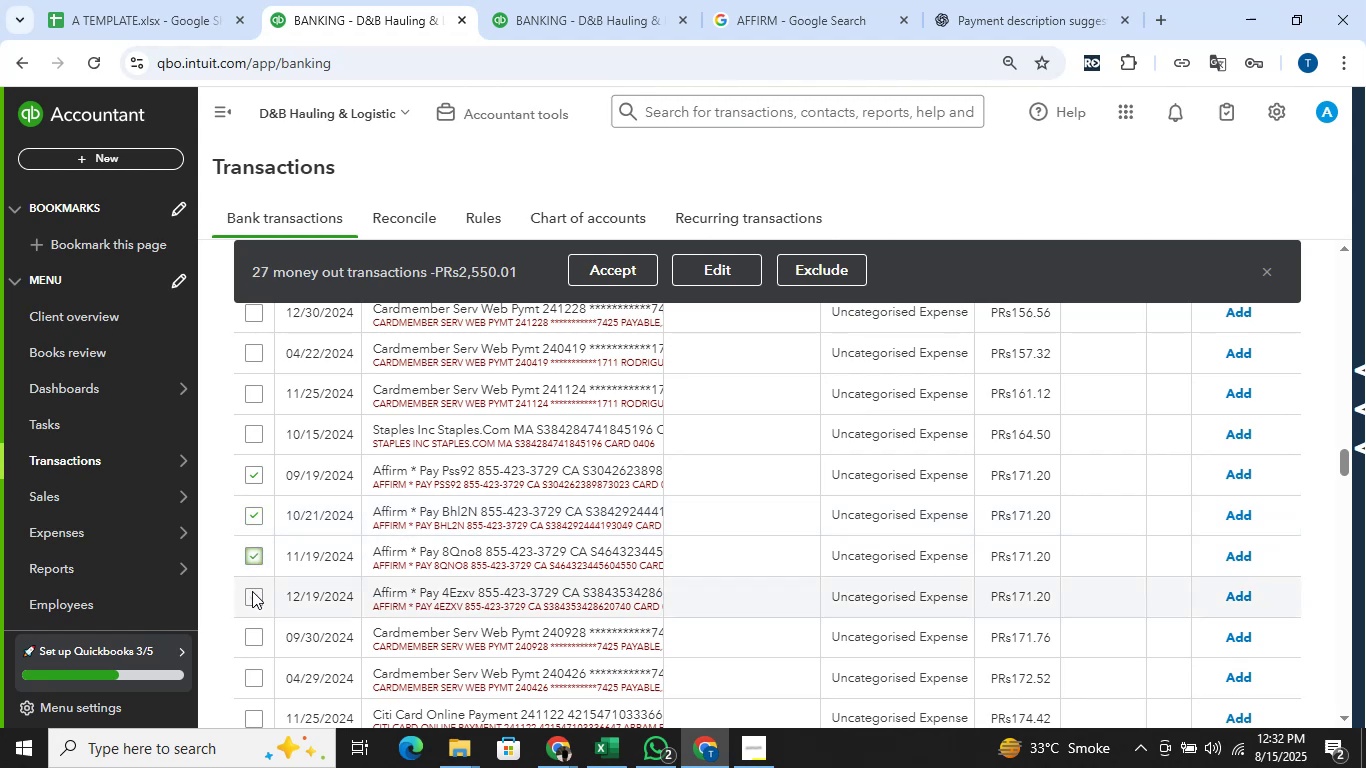 
left_click([252, 591])
 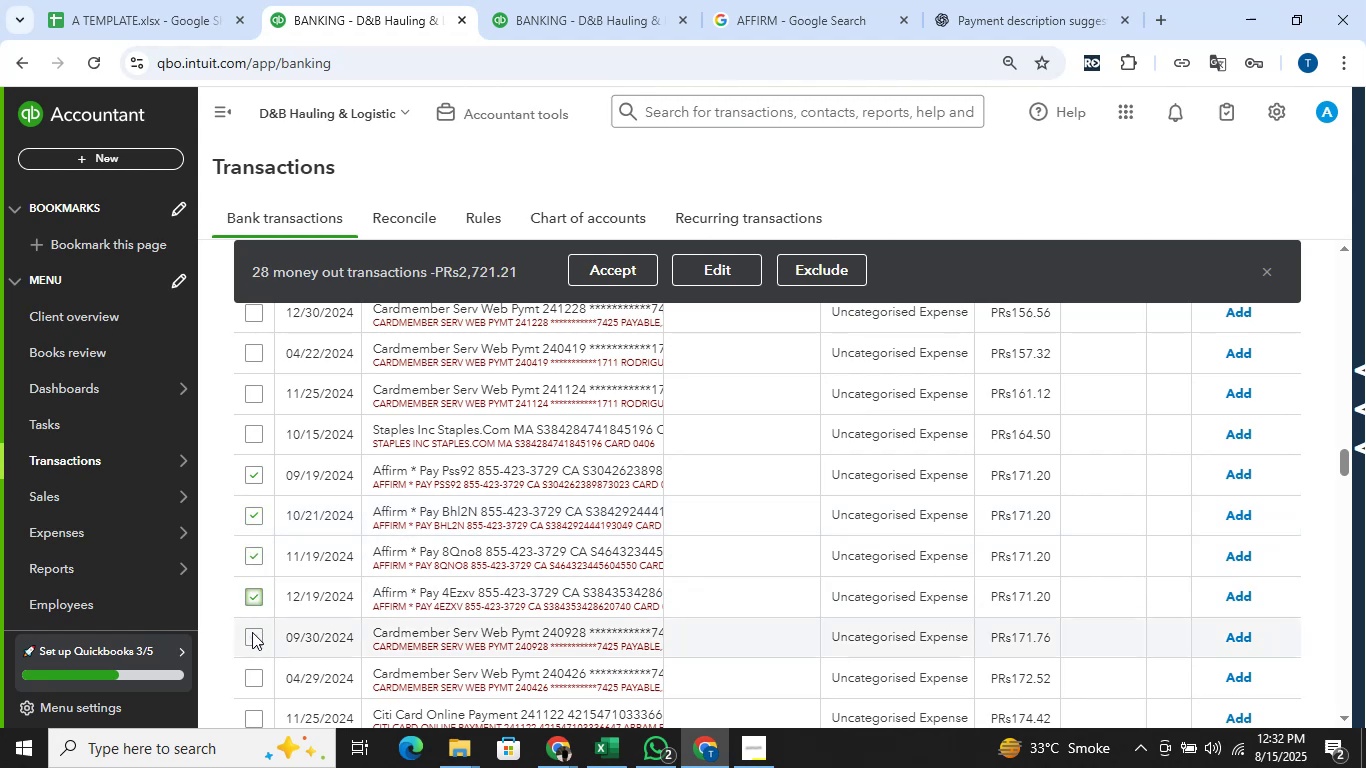 
left_click([252, 634])
 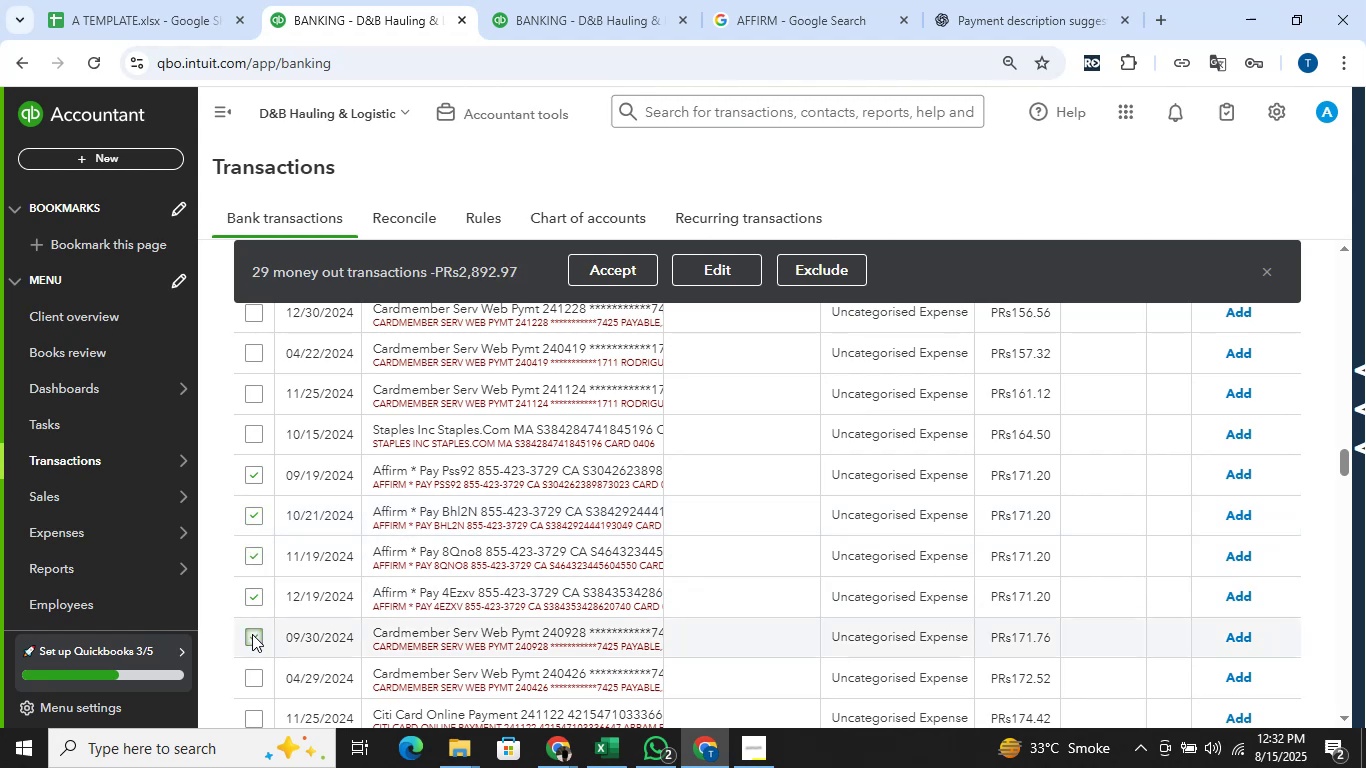 
wait(8.58)
 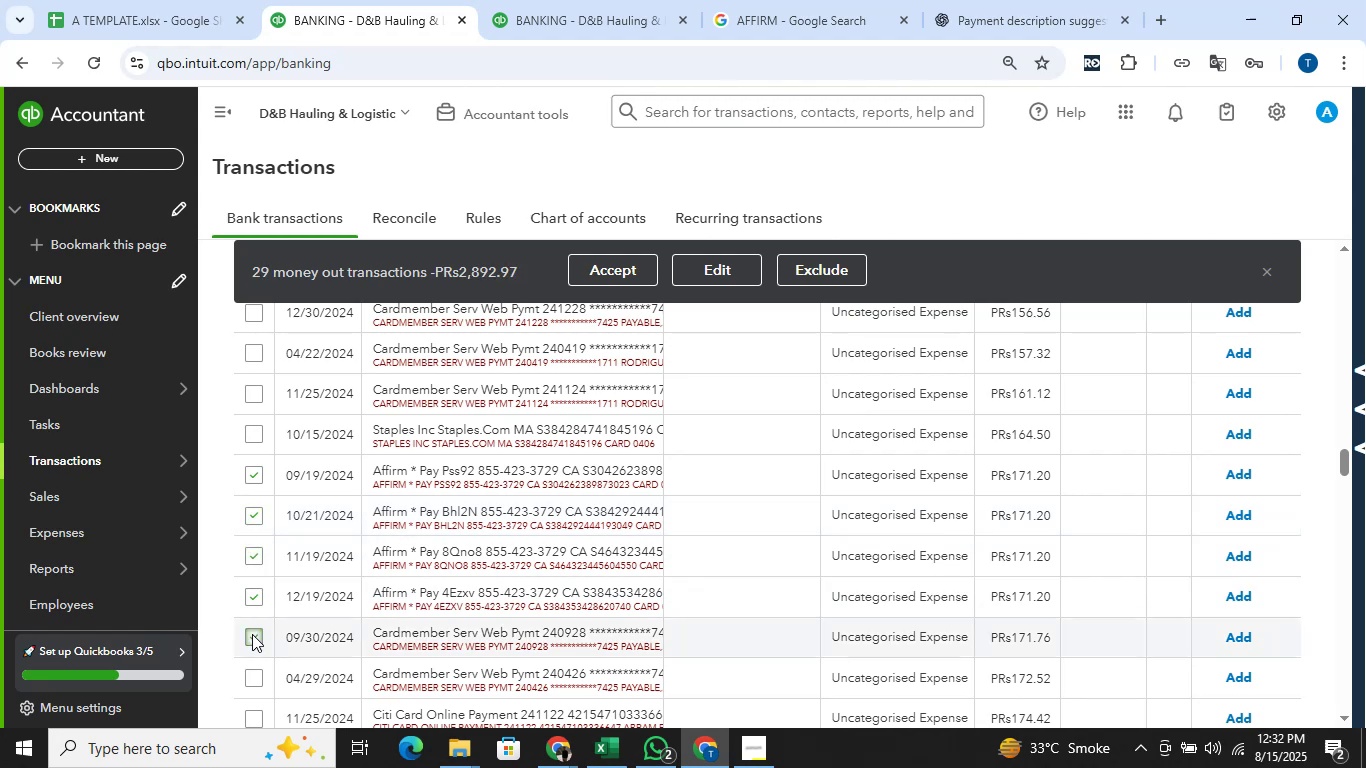 
scroll: coordinate [852, 477], scroll_direction: down, amount: 3.0
 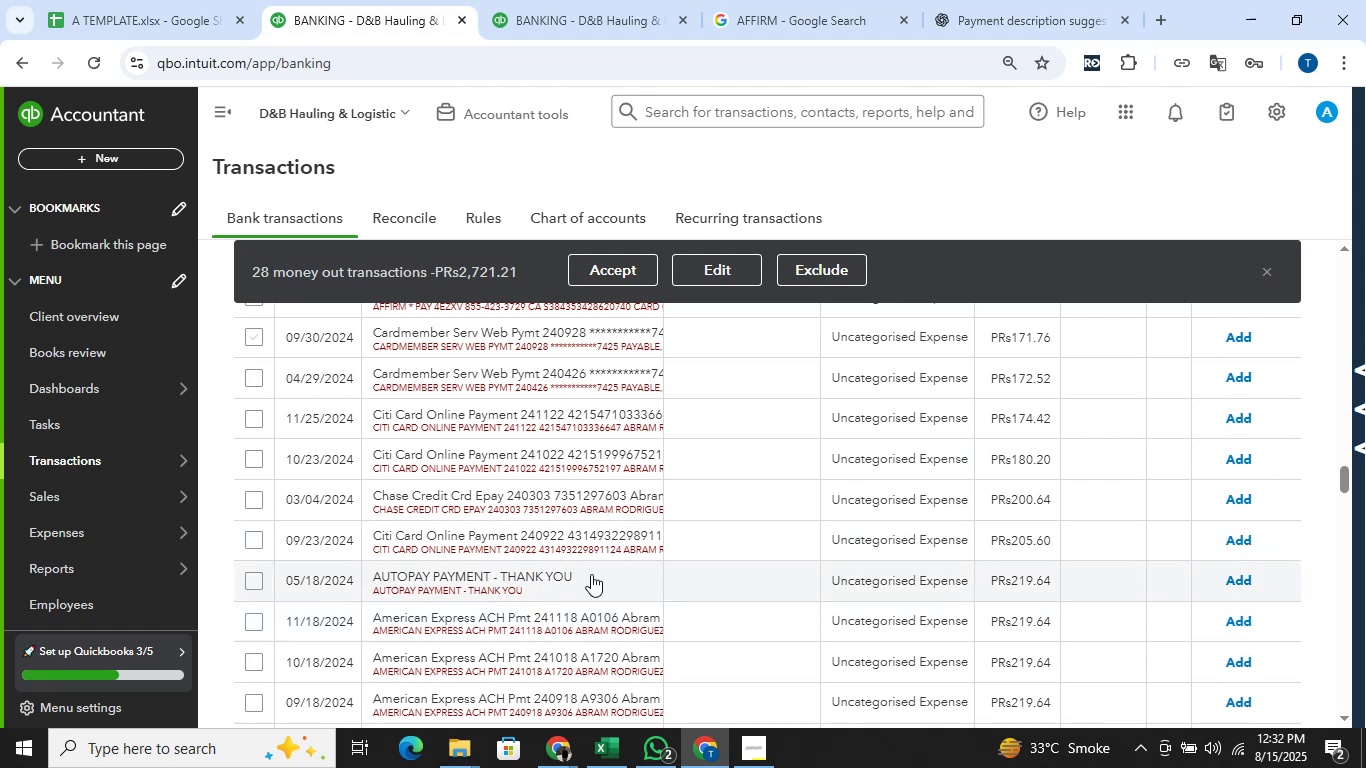 
wait(7.98)
 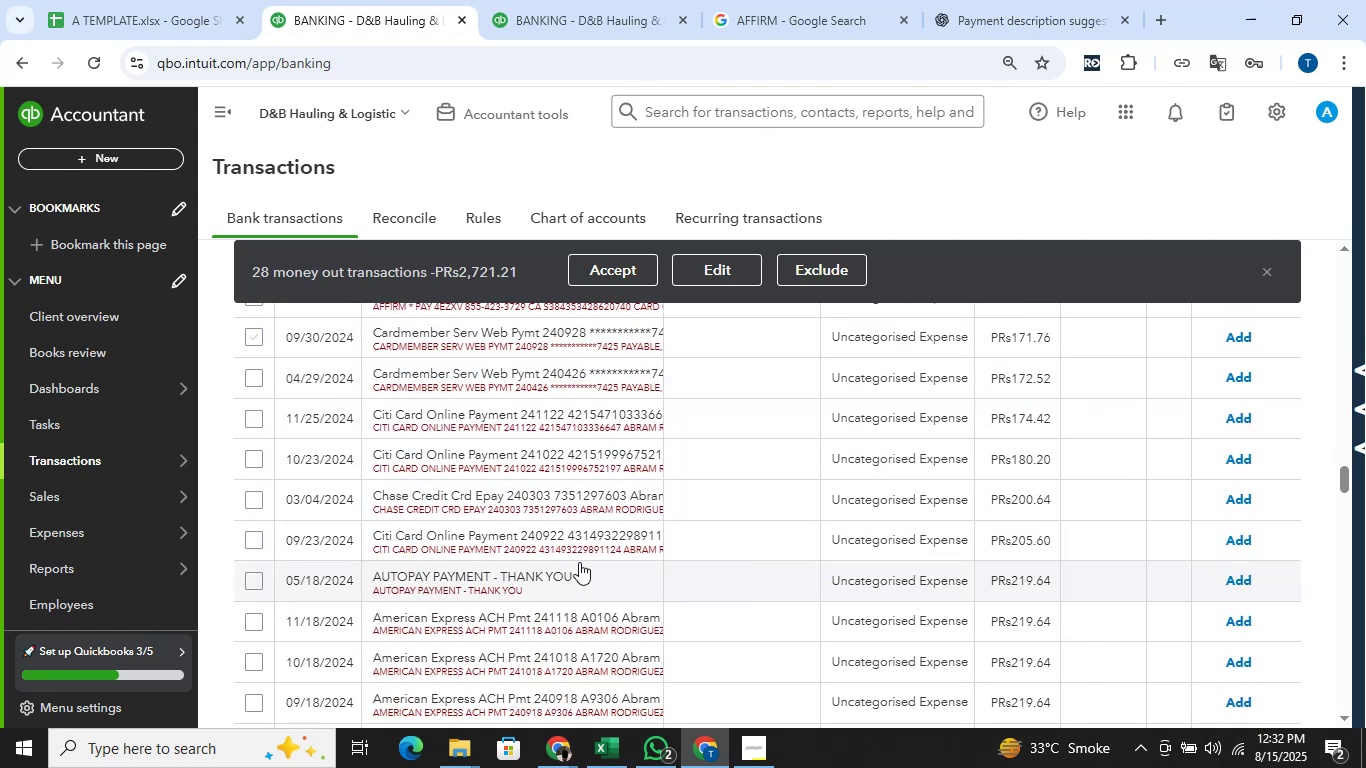 
scroll: coordinate [745, 491], scroll_direction: down, amount: 1.0
 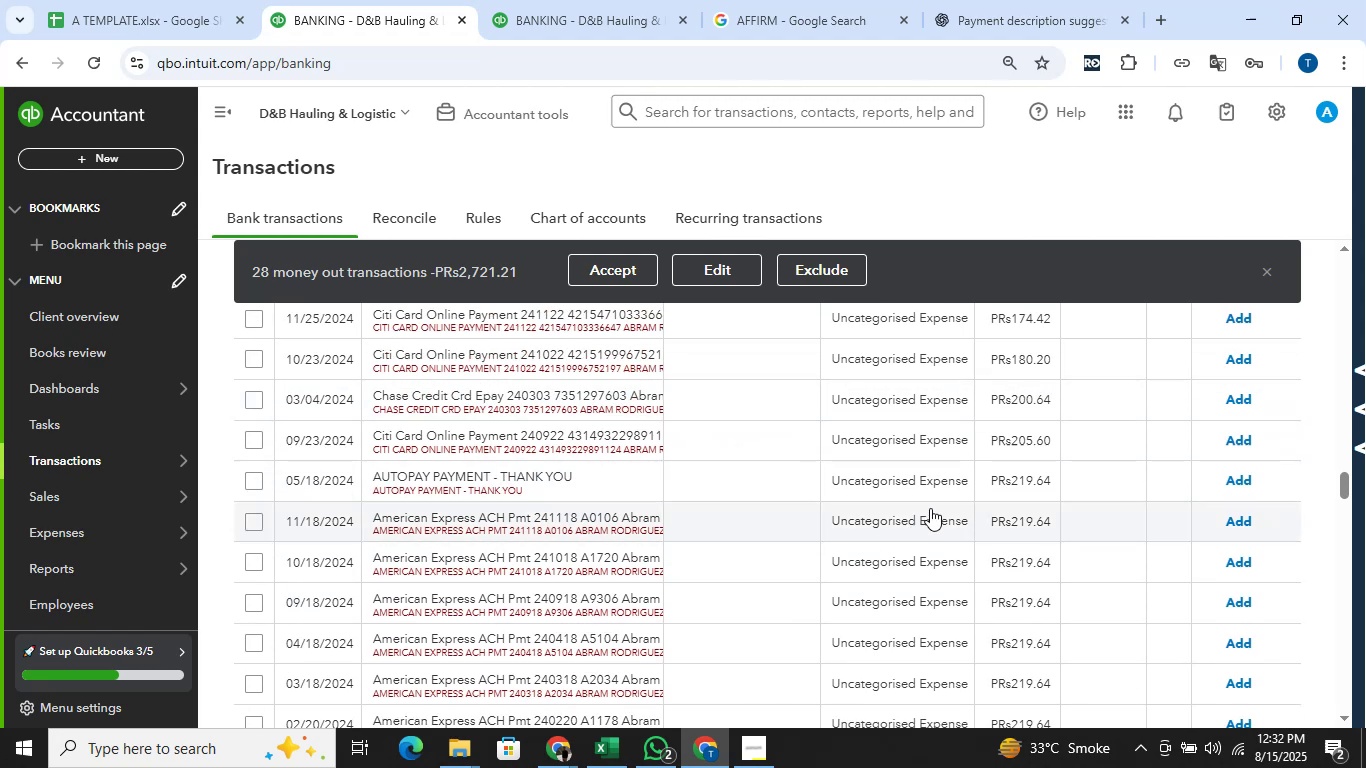 
wait(5.46)
 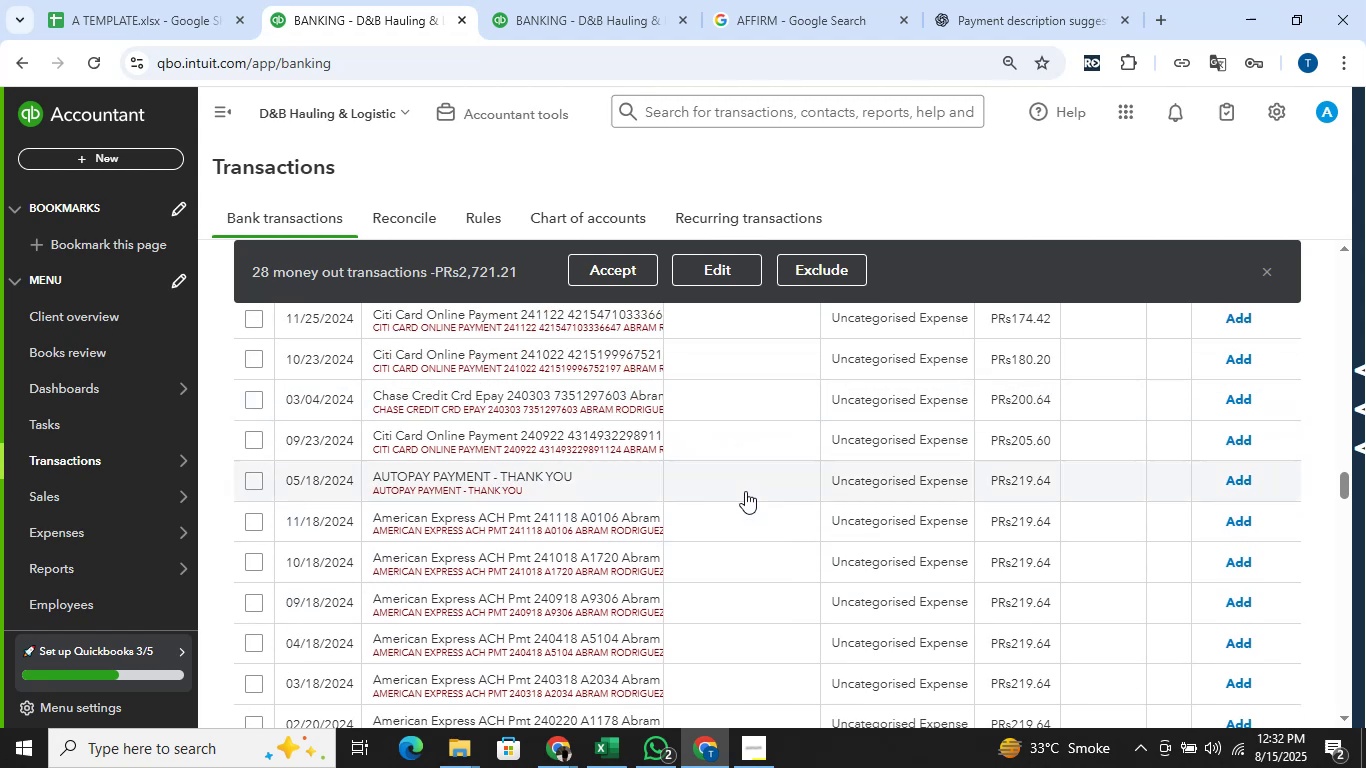 
scroll: coordinate [951, 499], scroll_direction: down, amount: 1.0
 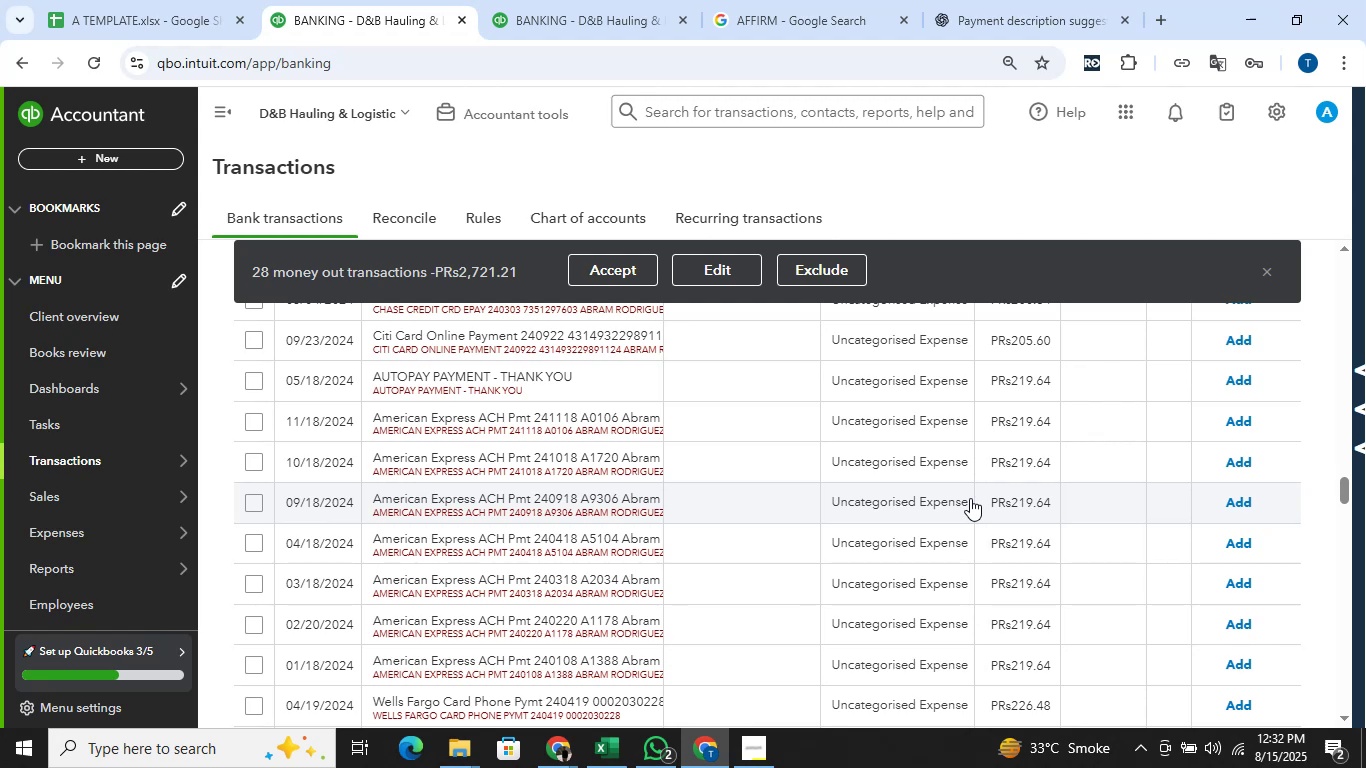 
wait(18.62)
 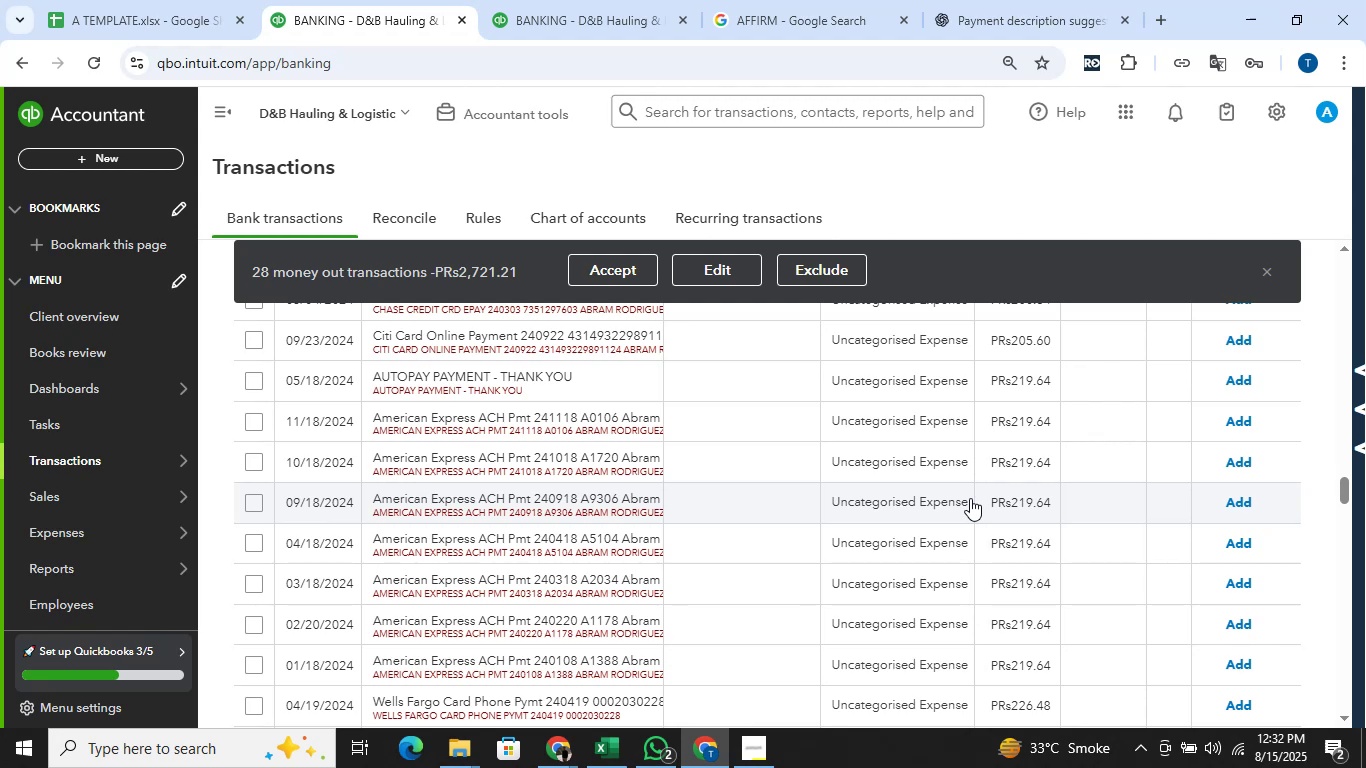 
left_click([549, 0])
 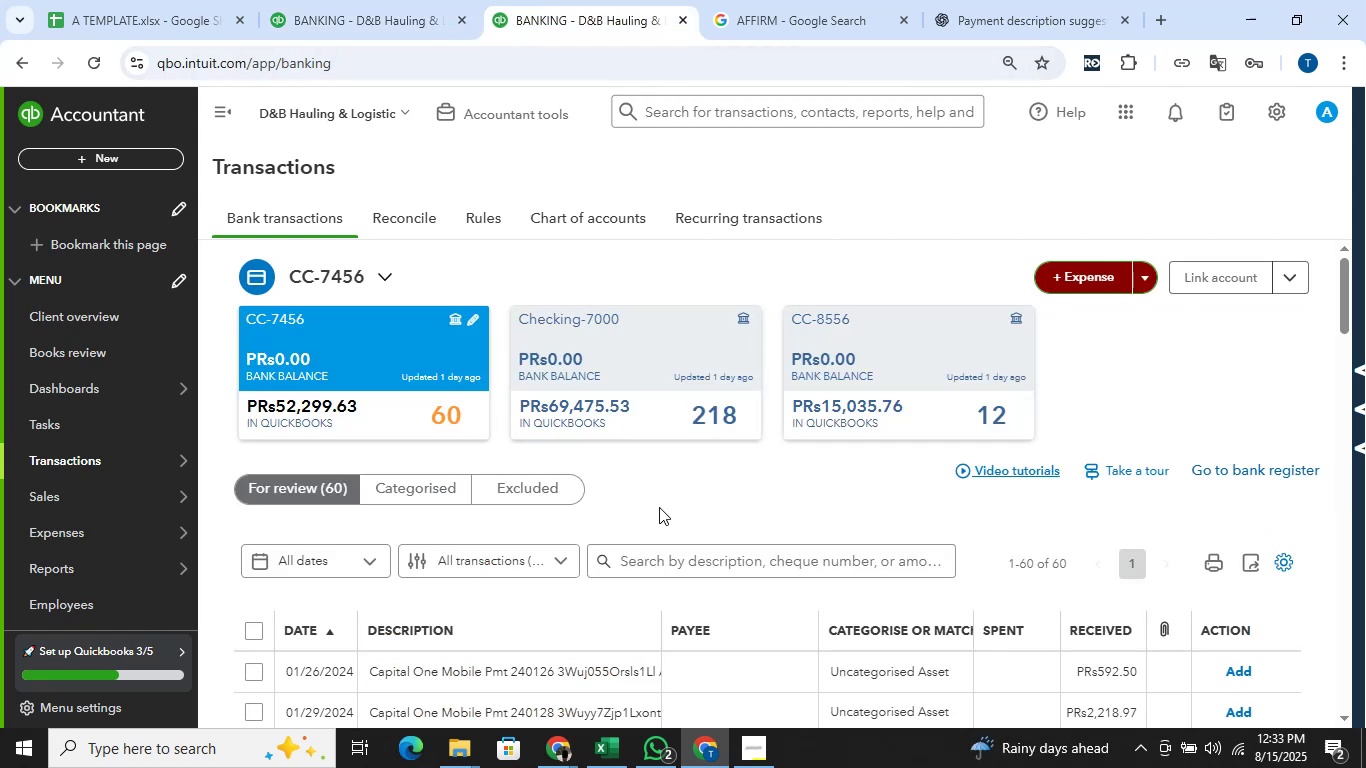 
mouse_move([606, 388])
 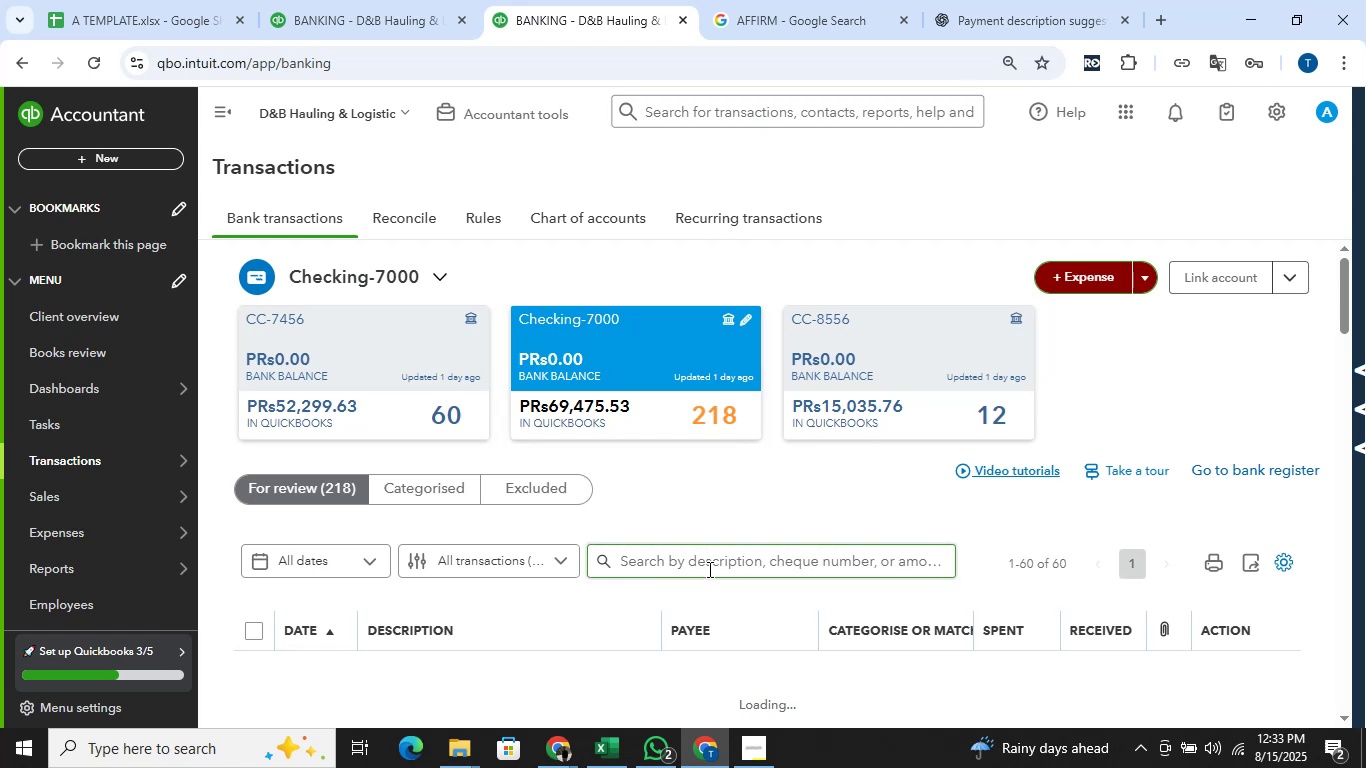 
left_click([710, 568])
 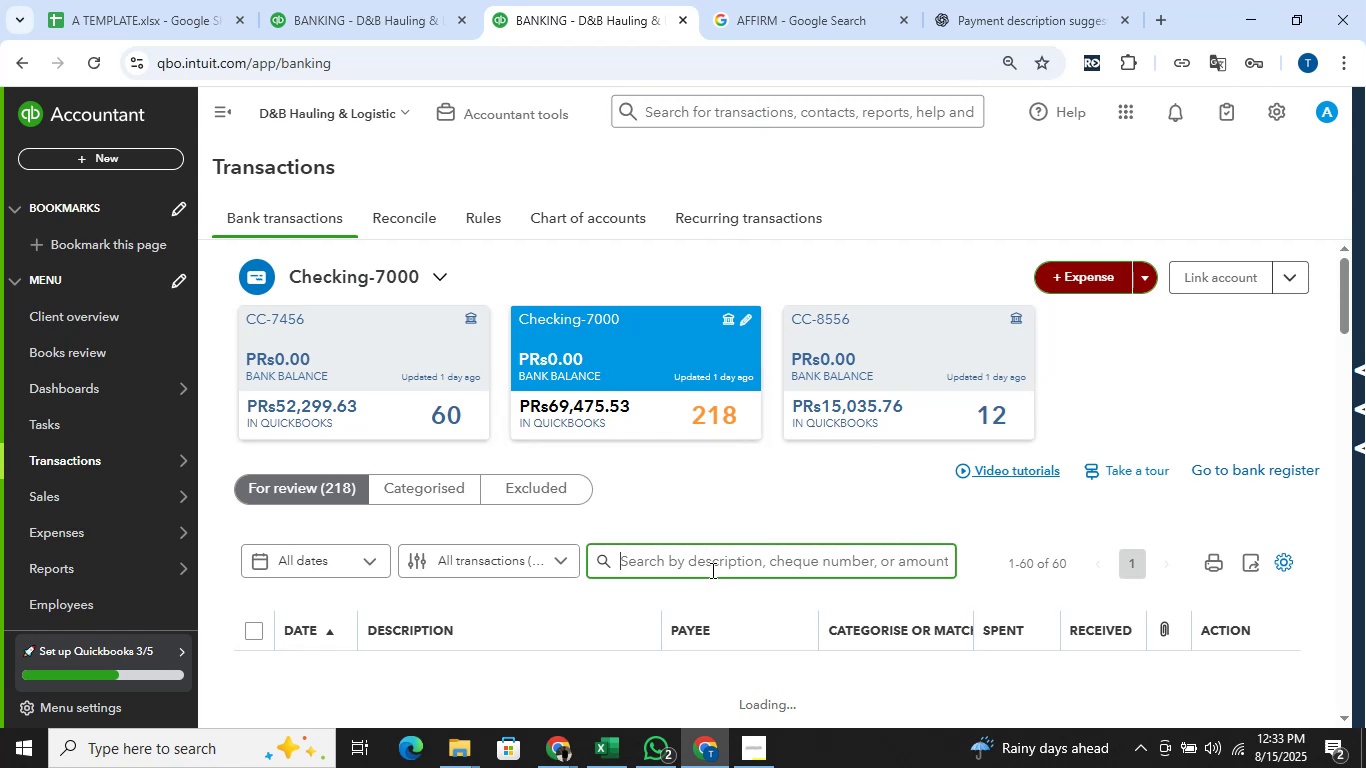 
type(mobile)
 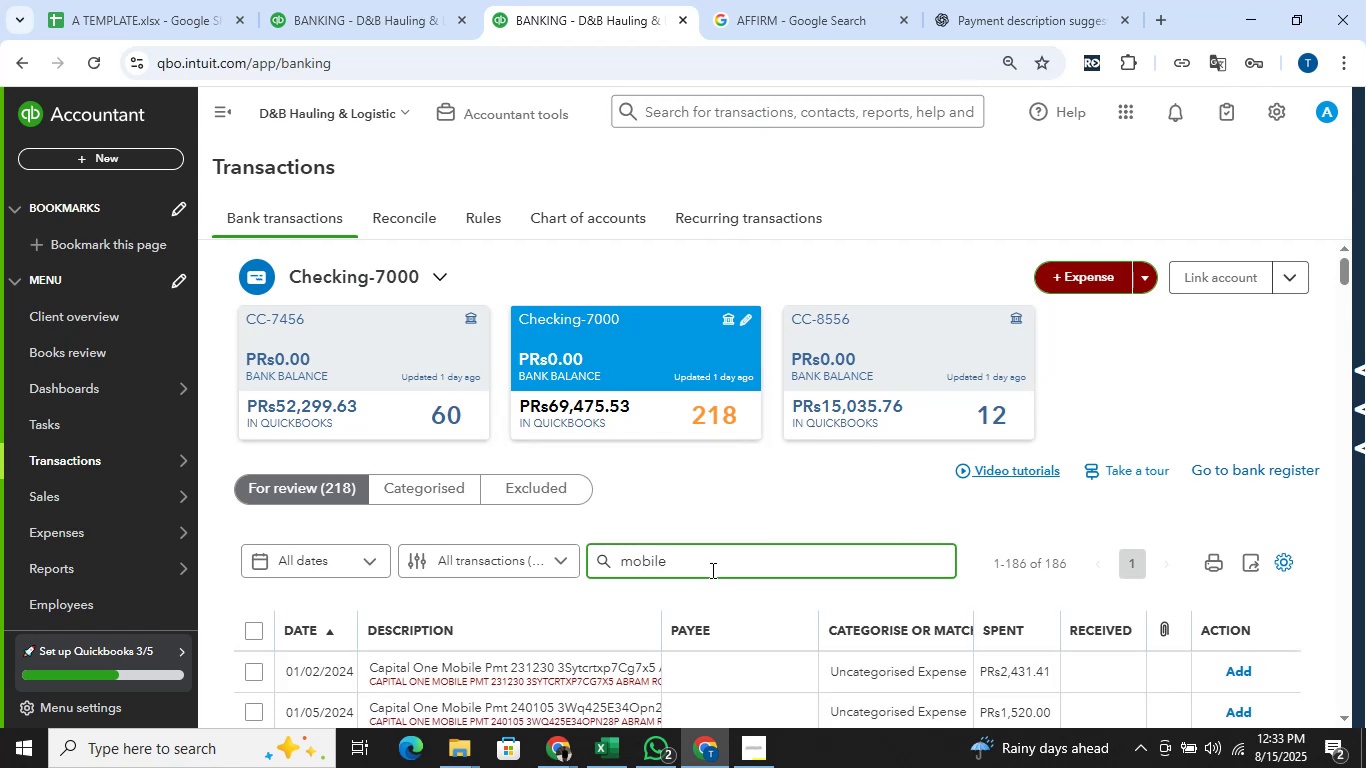 
key(Enter)
 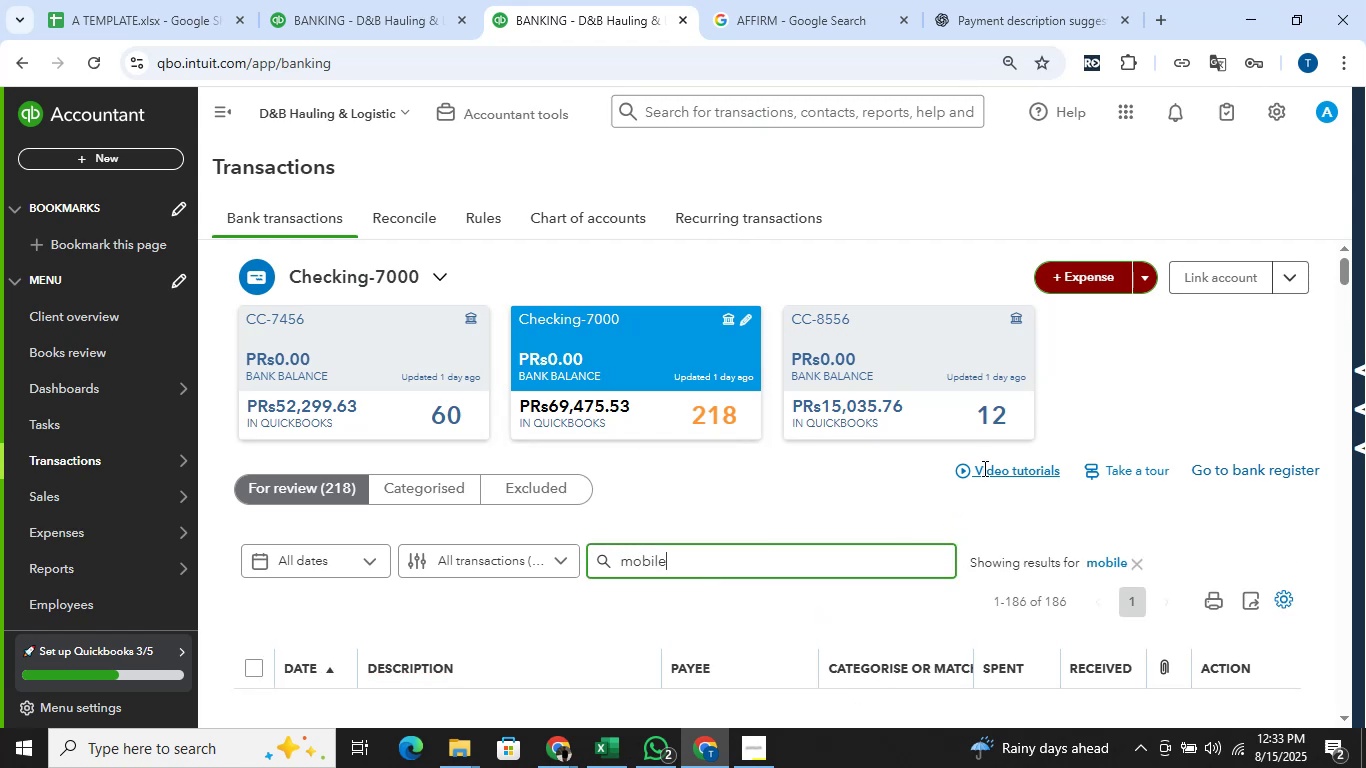 
scroll: coordinate [797, 543], scroll_direction: down, amount: 2.0
 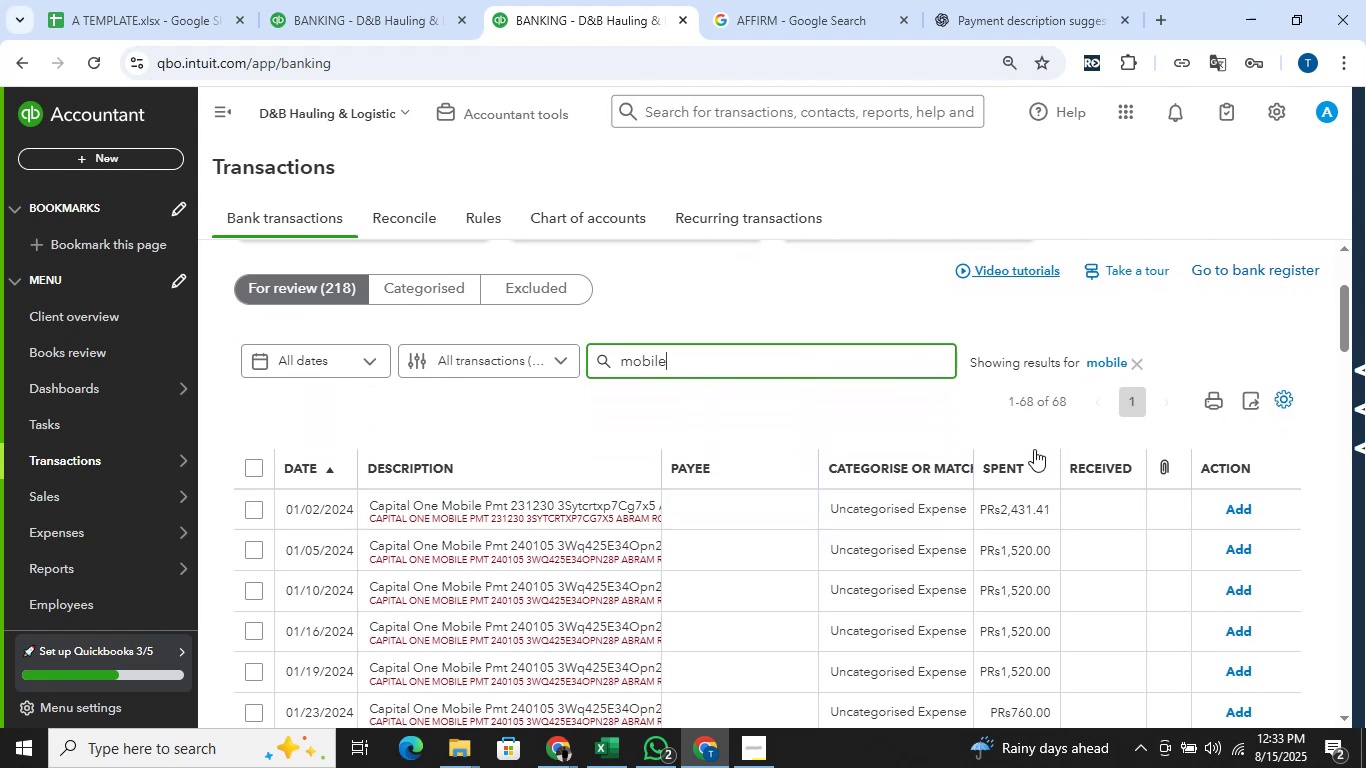 
scroll: coordinate [1010, 449], scroll_direction: up, amount: 3.0
 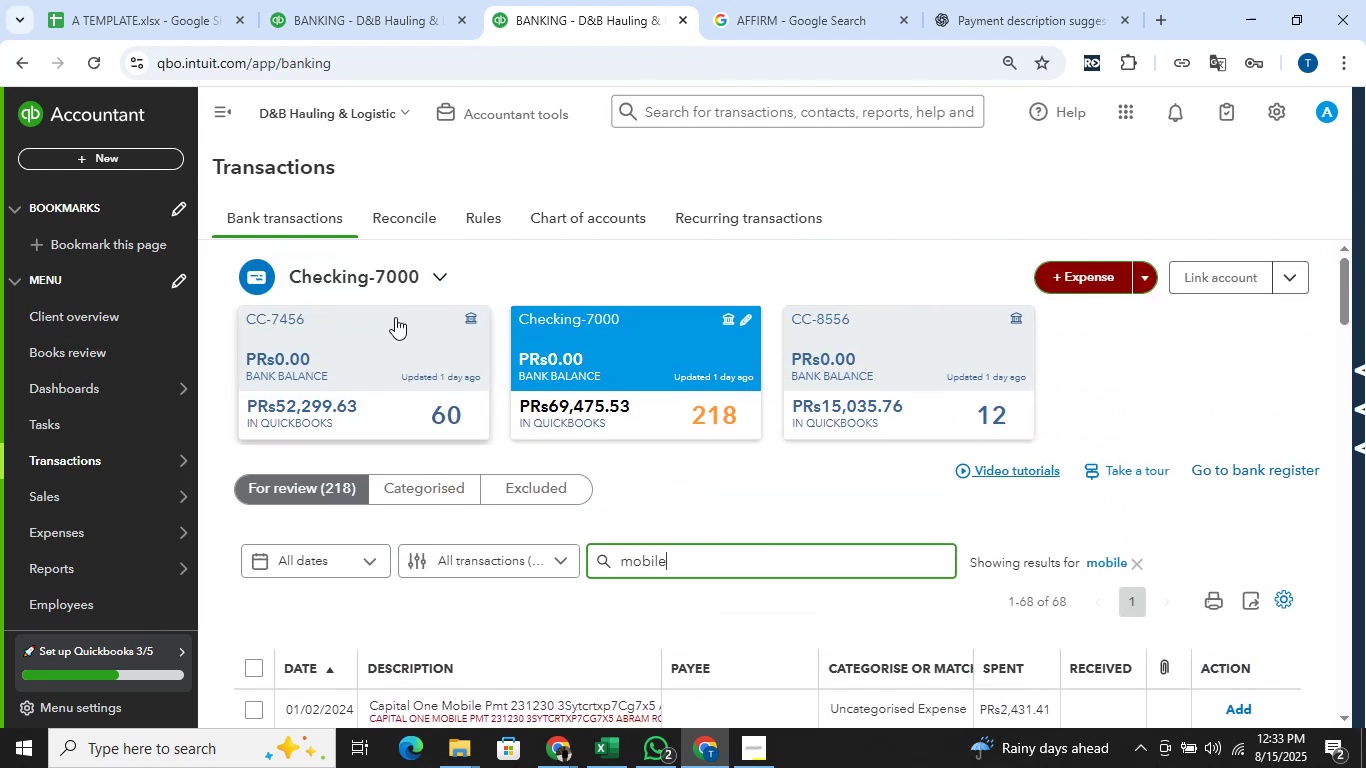 
left_click([392, 321])
 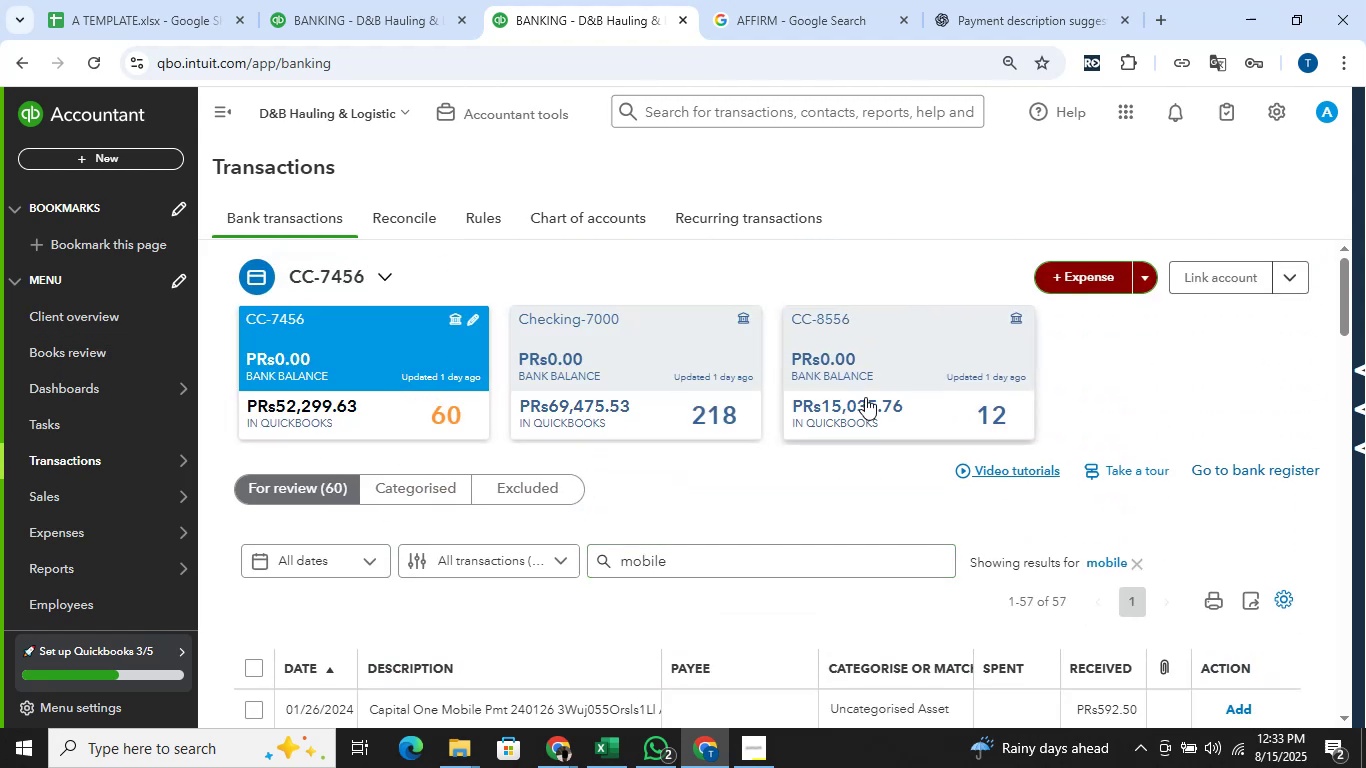 
left_click([934, 365])
 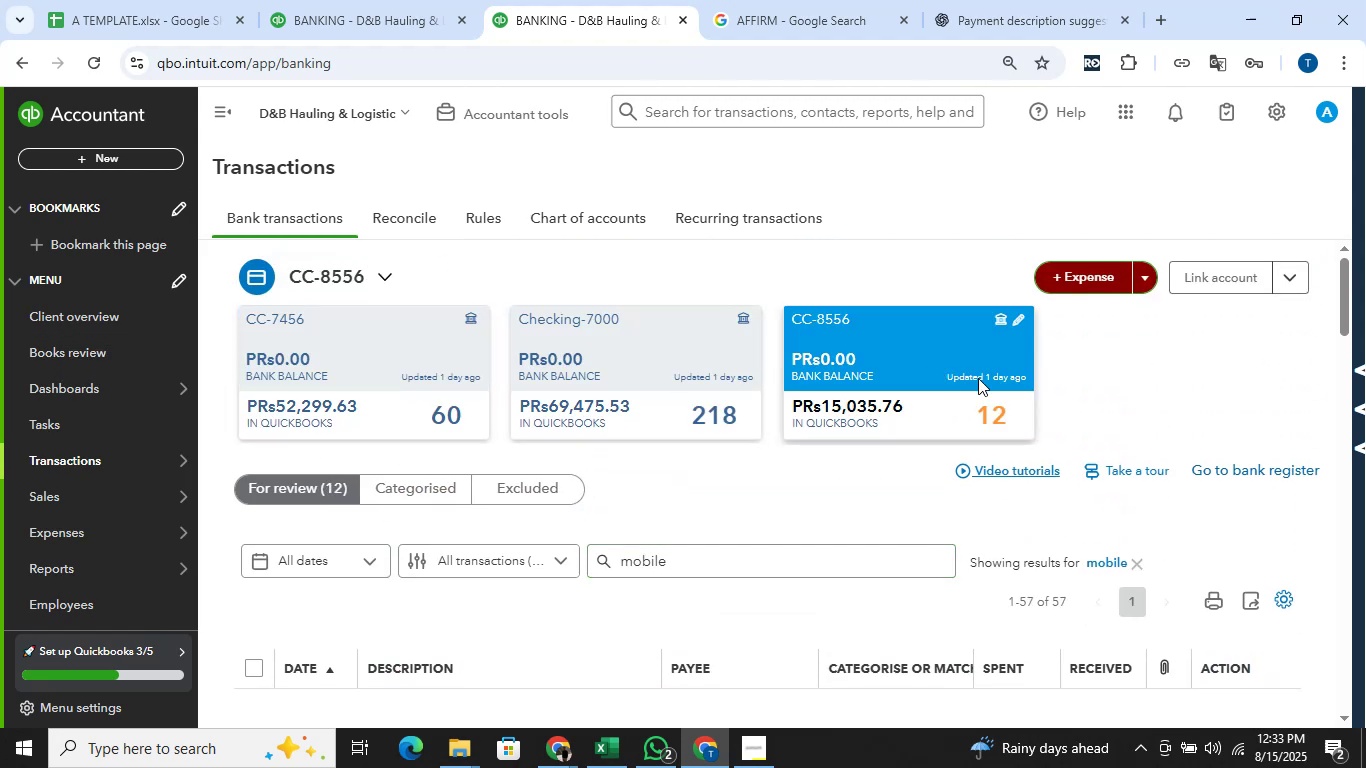 
scroll: coordinate [1095, 398], scroll_direction: down, amount: 6.0
 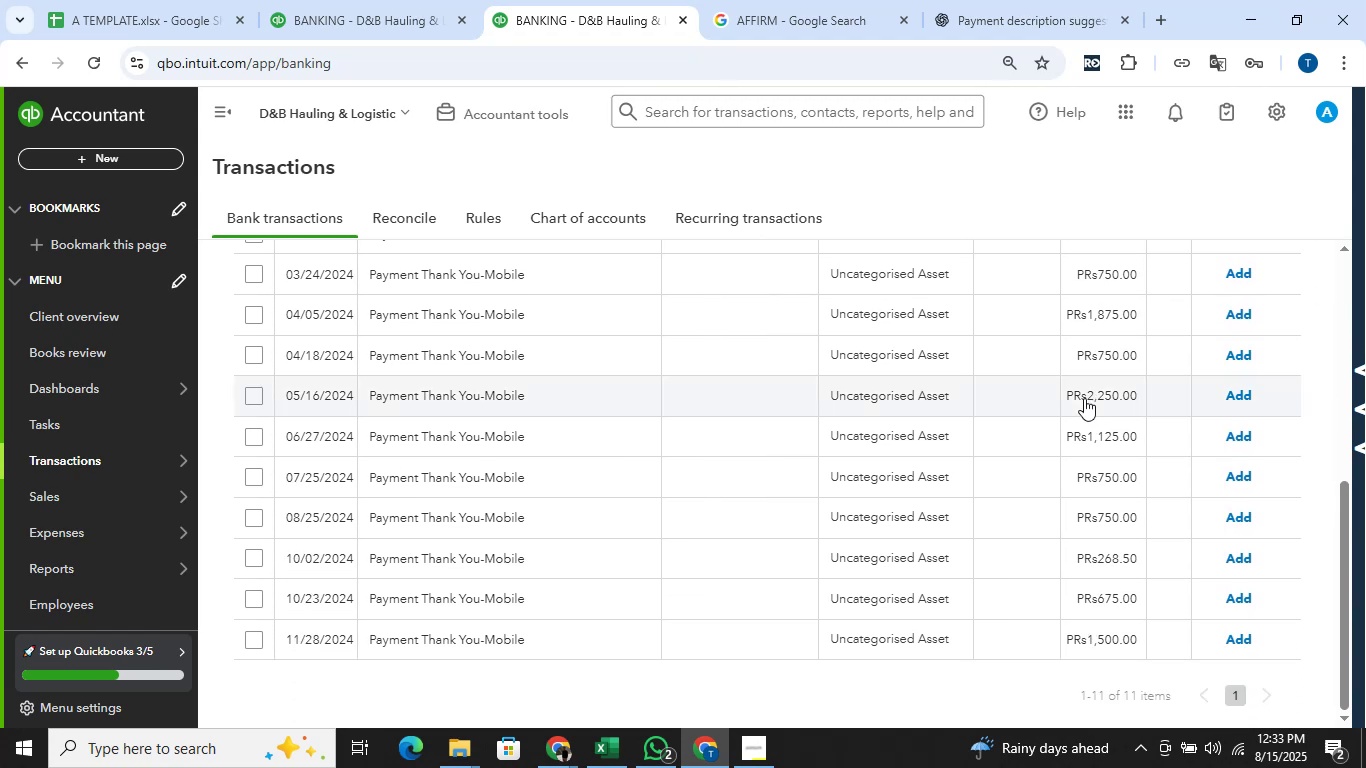 
scroll: coordinate [1025, 397], scroll_direction: up, amount: 3.0
 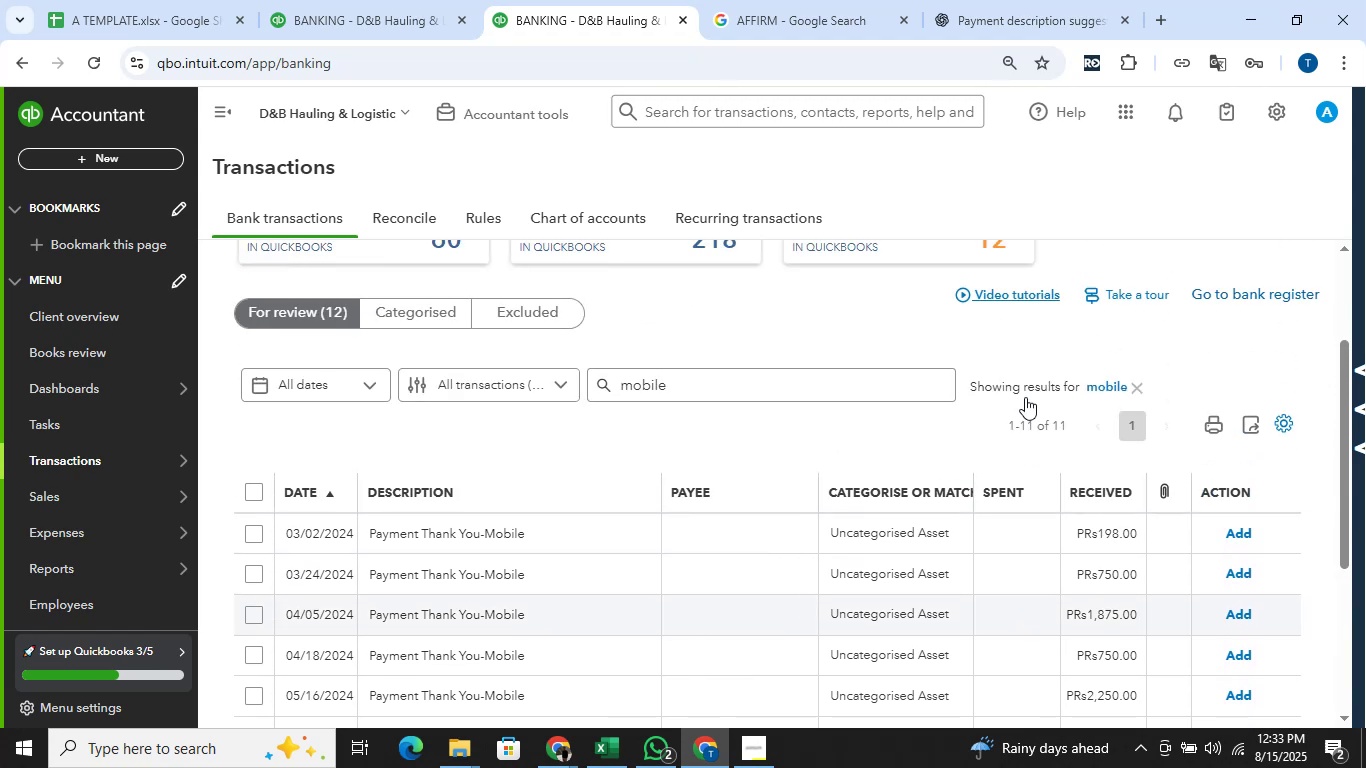 
scroll: coordinate [991, 421], scroll_direction: down, amount: 3.0
 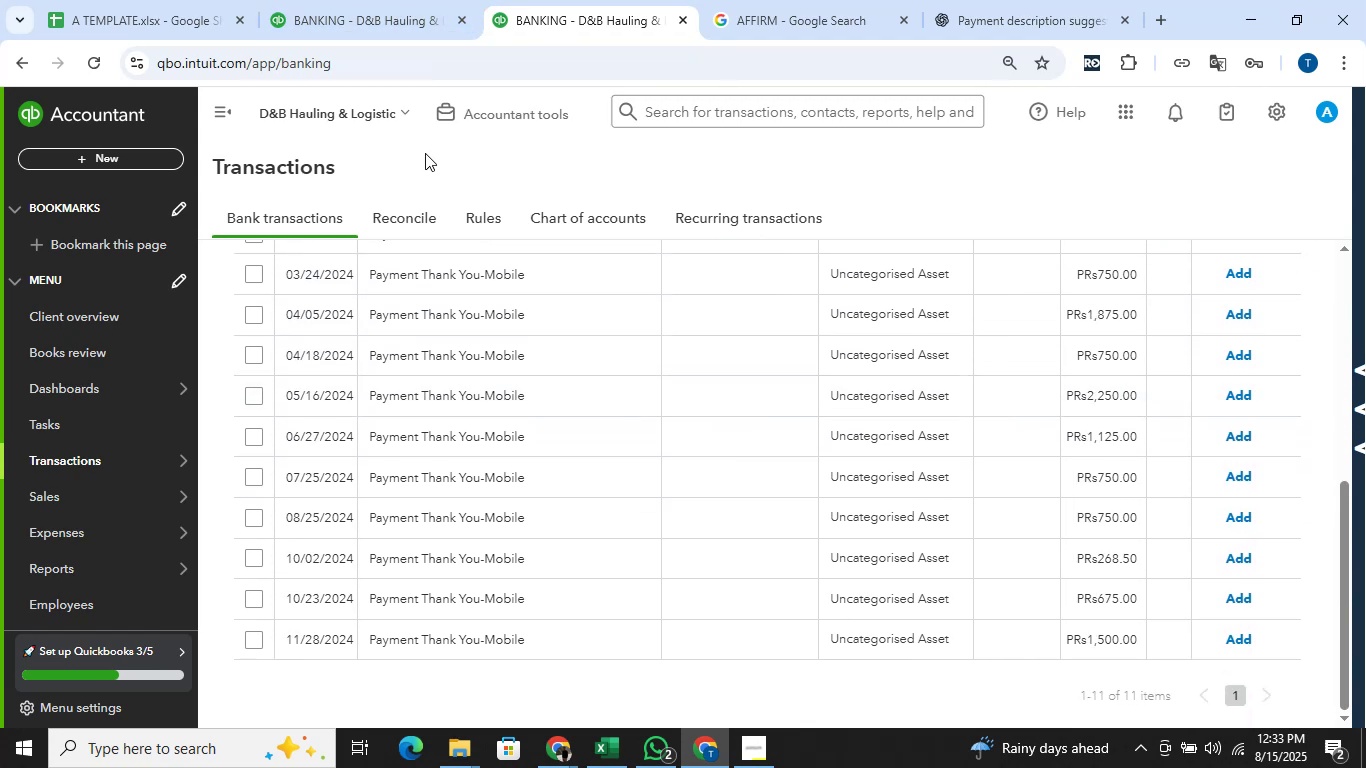 
scroll: coordinate [531, 301], scroll_direction: up, amount: 3.0
 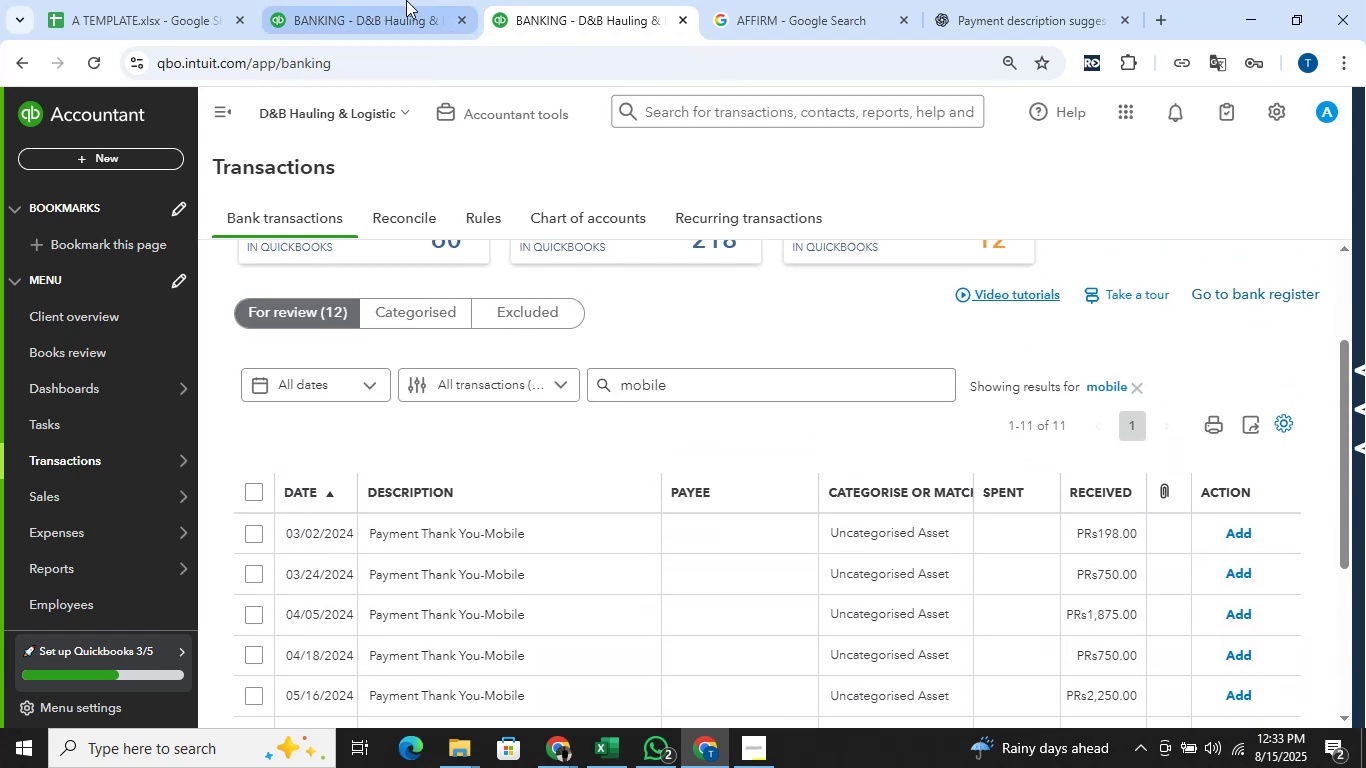 
left_click([406, 0])
 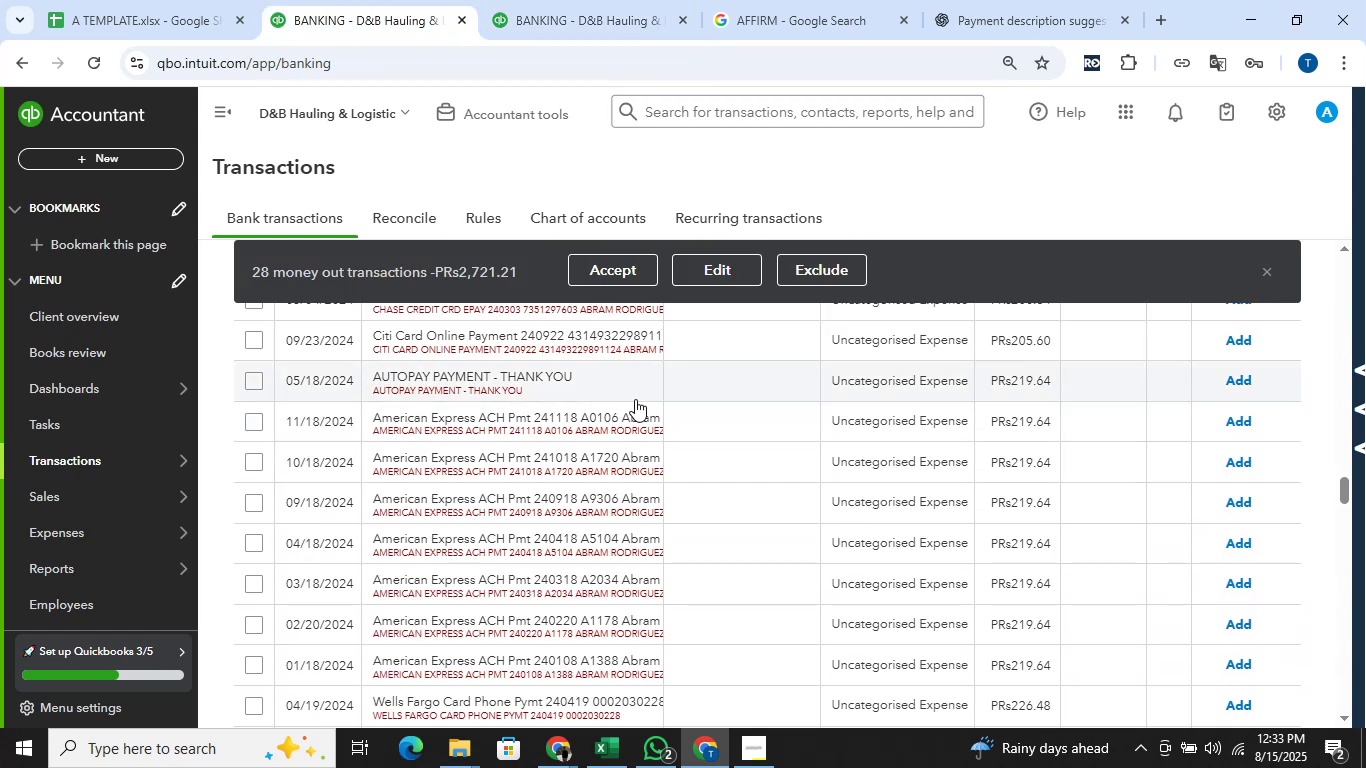 
scroll: coordinate [638, 399], scroll_direction: up, amount: 1.0
 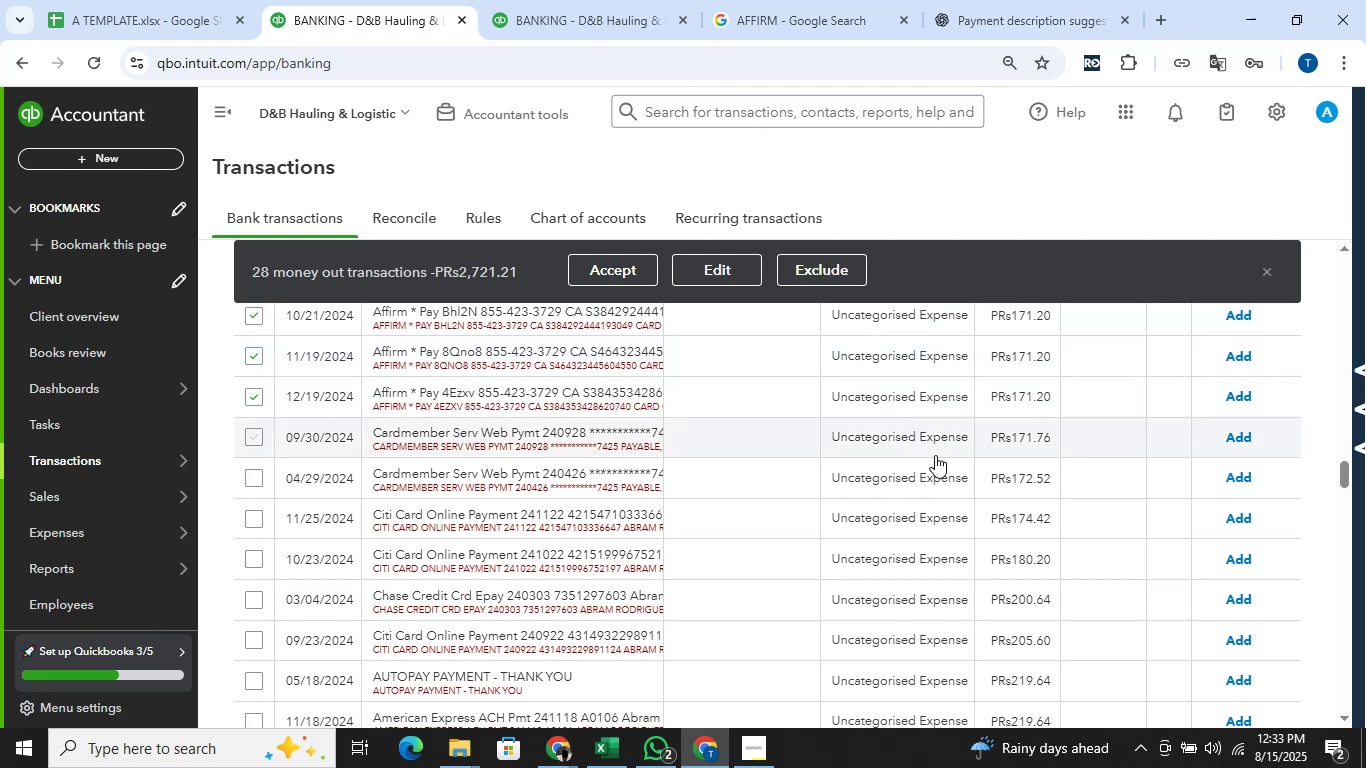 
scroll: coordinate [966, 472], scroll_direction: down, amount: 2.0
 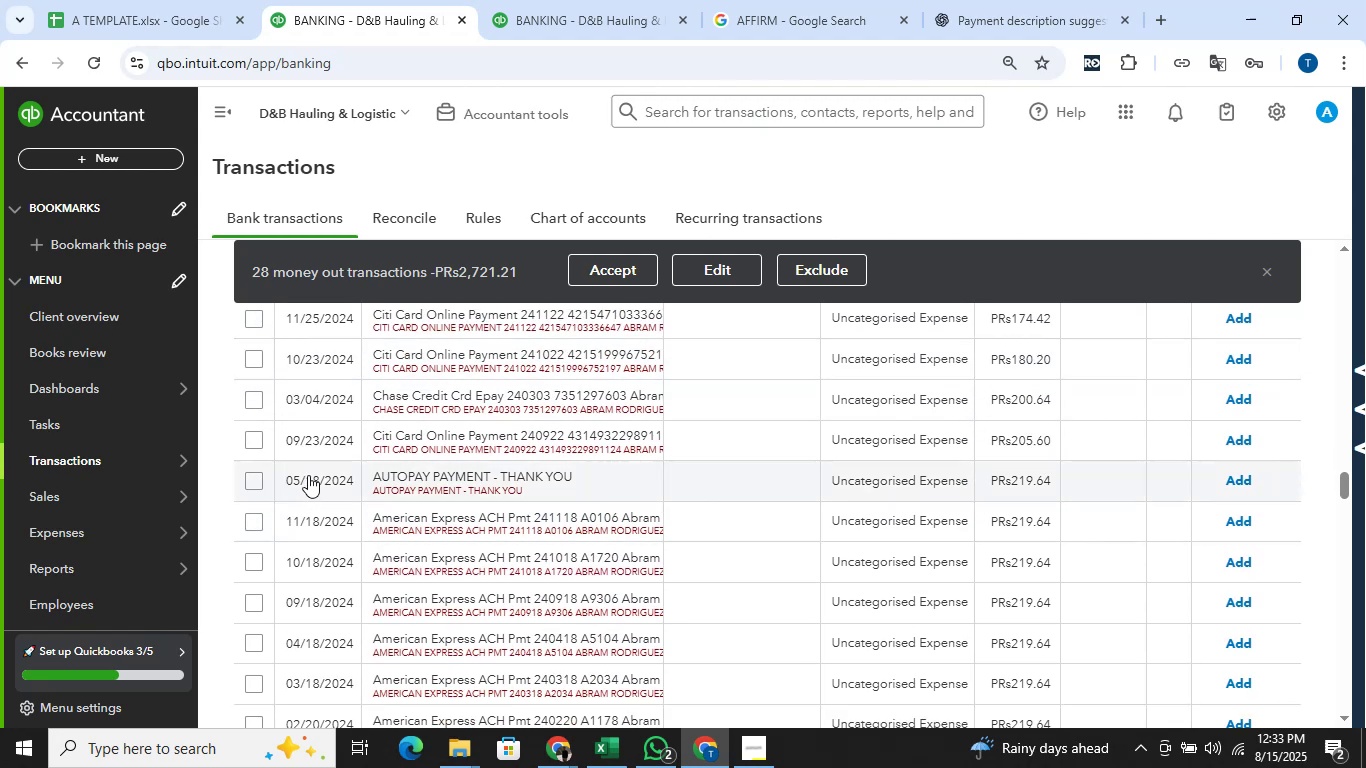 
wait(7.46)
 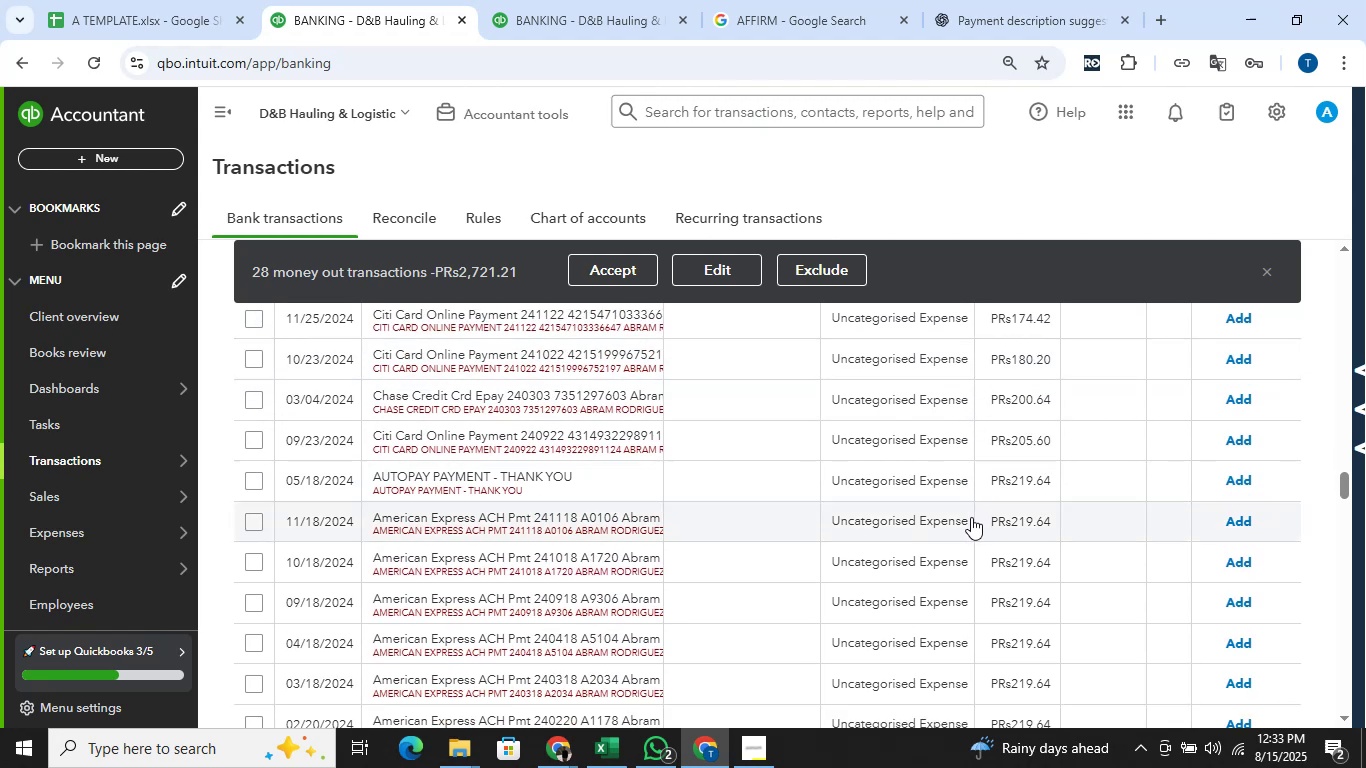 
scroll: coordinate [531, 478], scroll_direction: down, amount: 1.0
 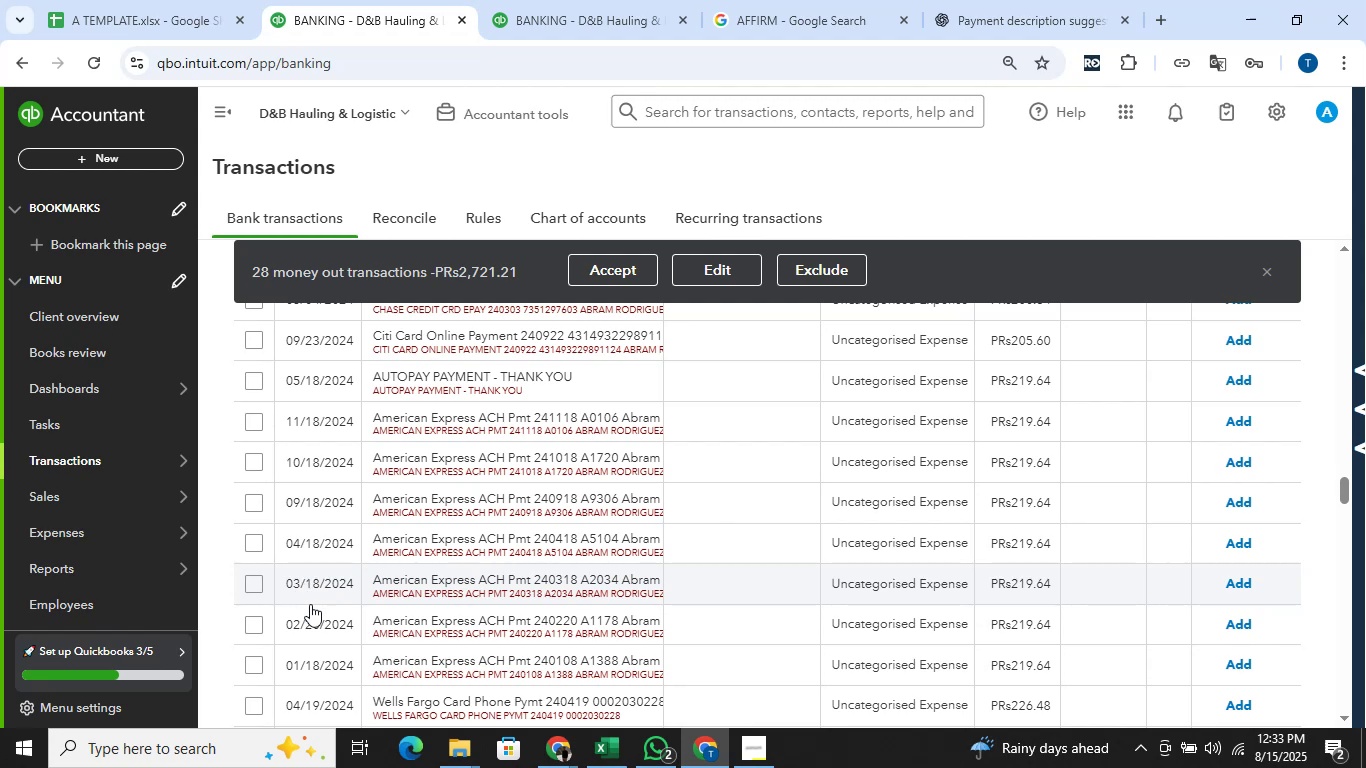 
wait(14.05)
 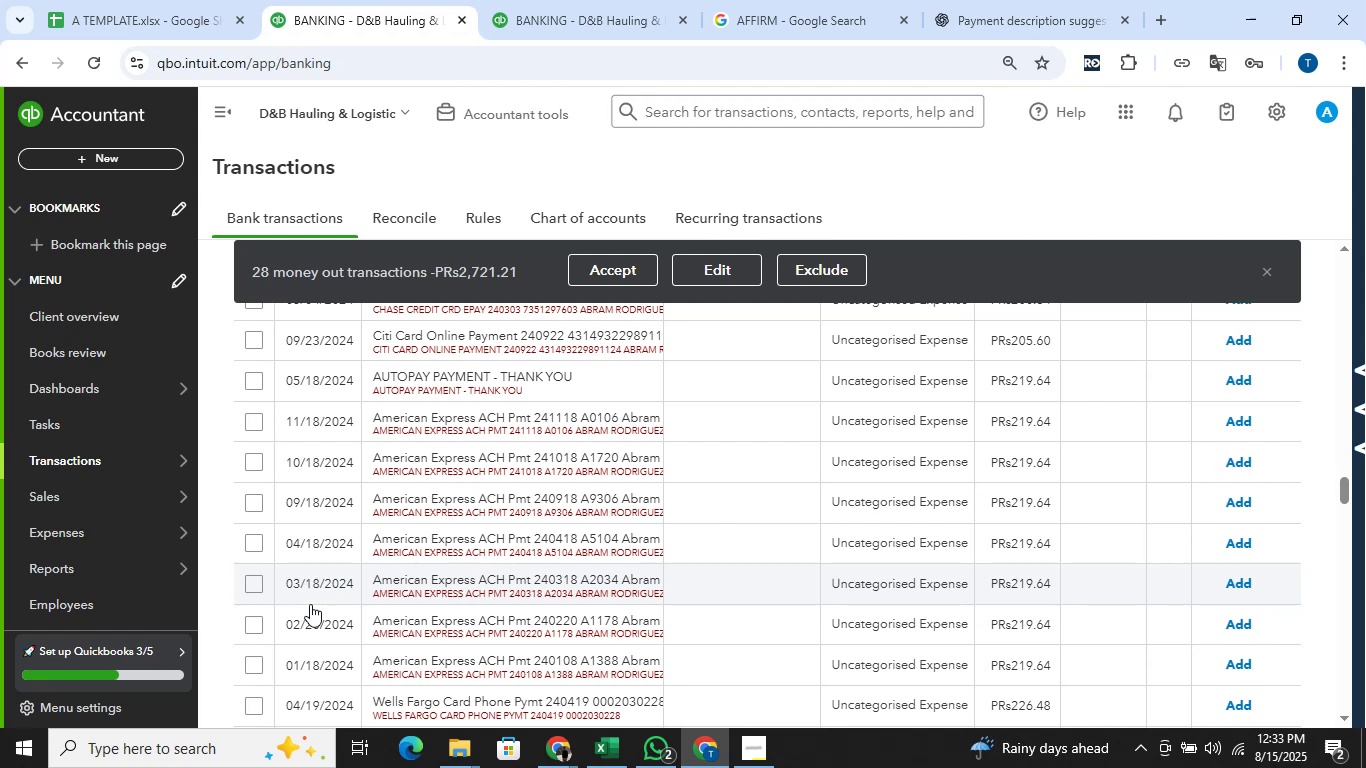 
left_click([259, 424])
 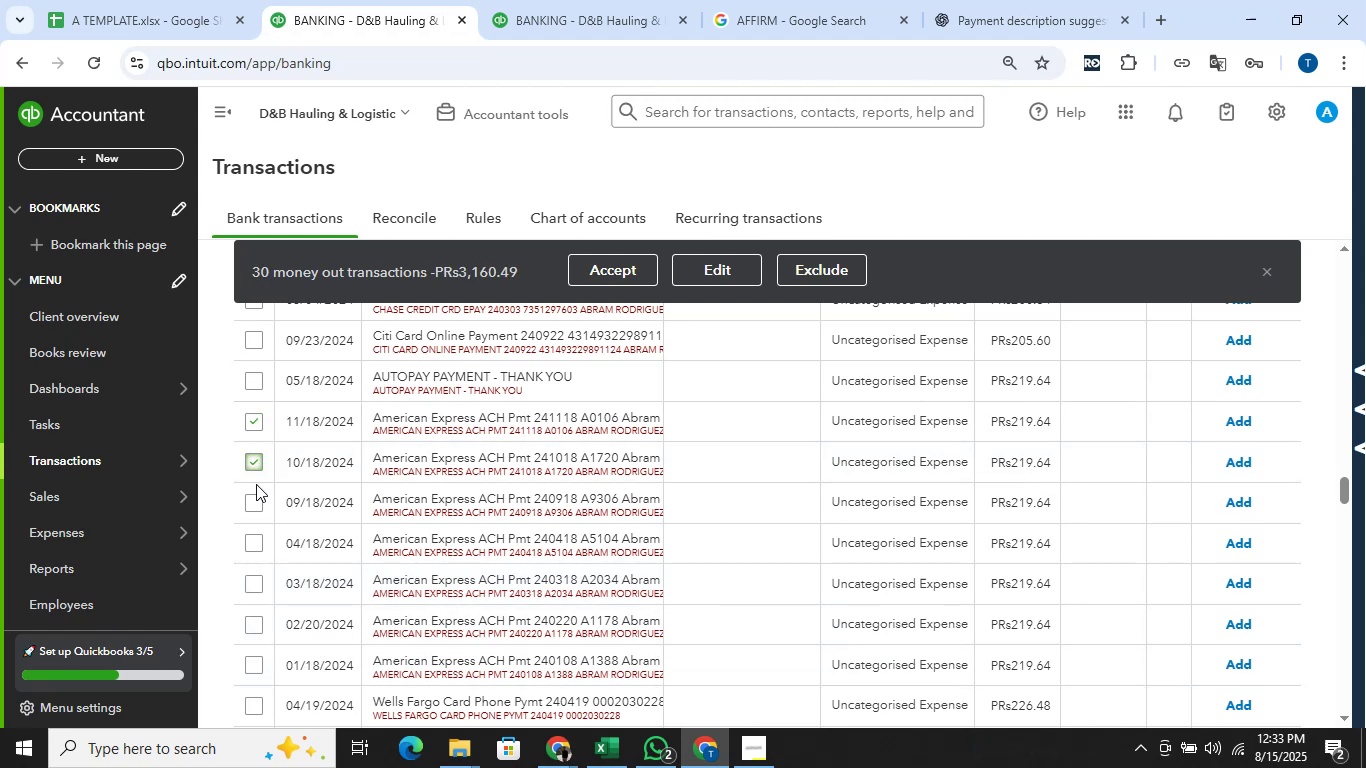 
left_click([255, 504])
 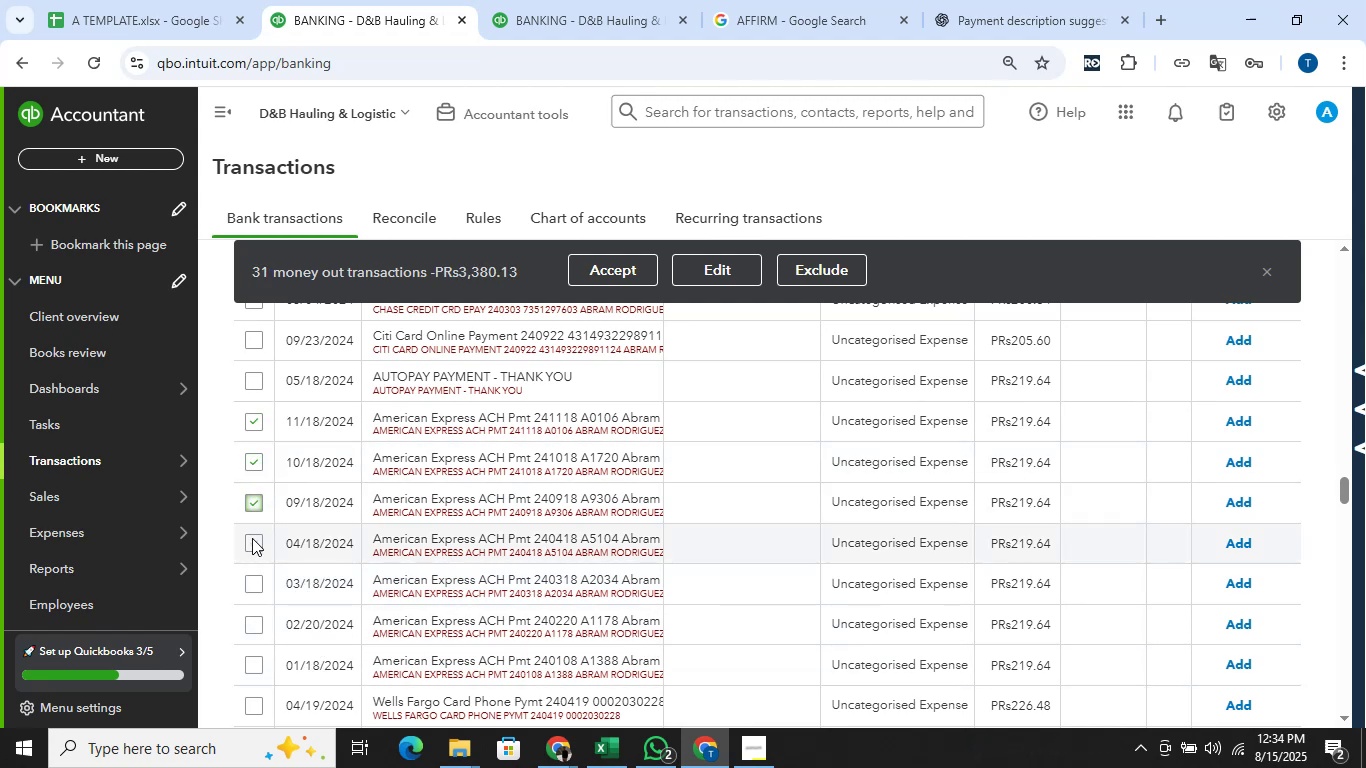 
left_click([252, 538])
 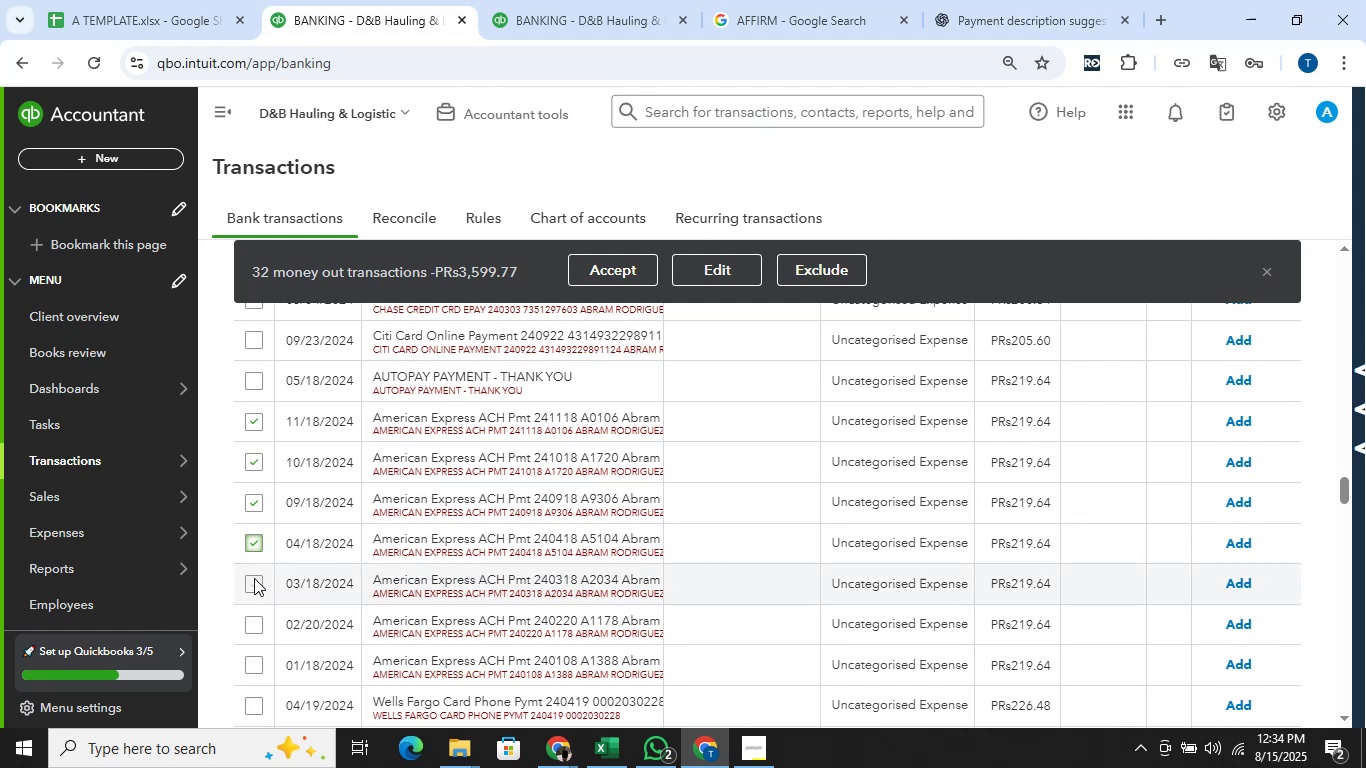 
left_click([252, 580])
 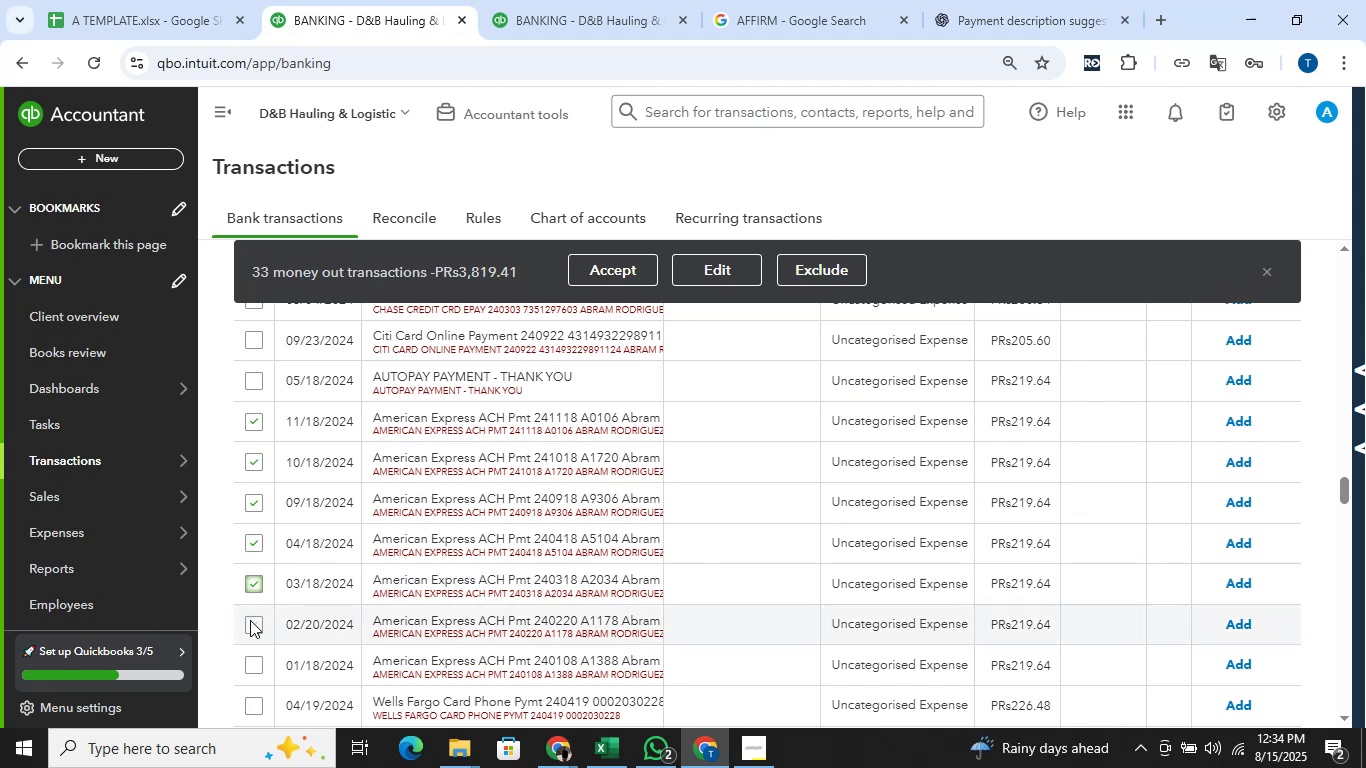 
left_click([250, 624])
 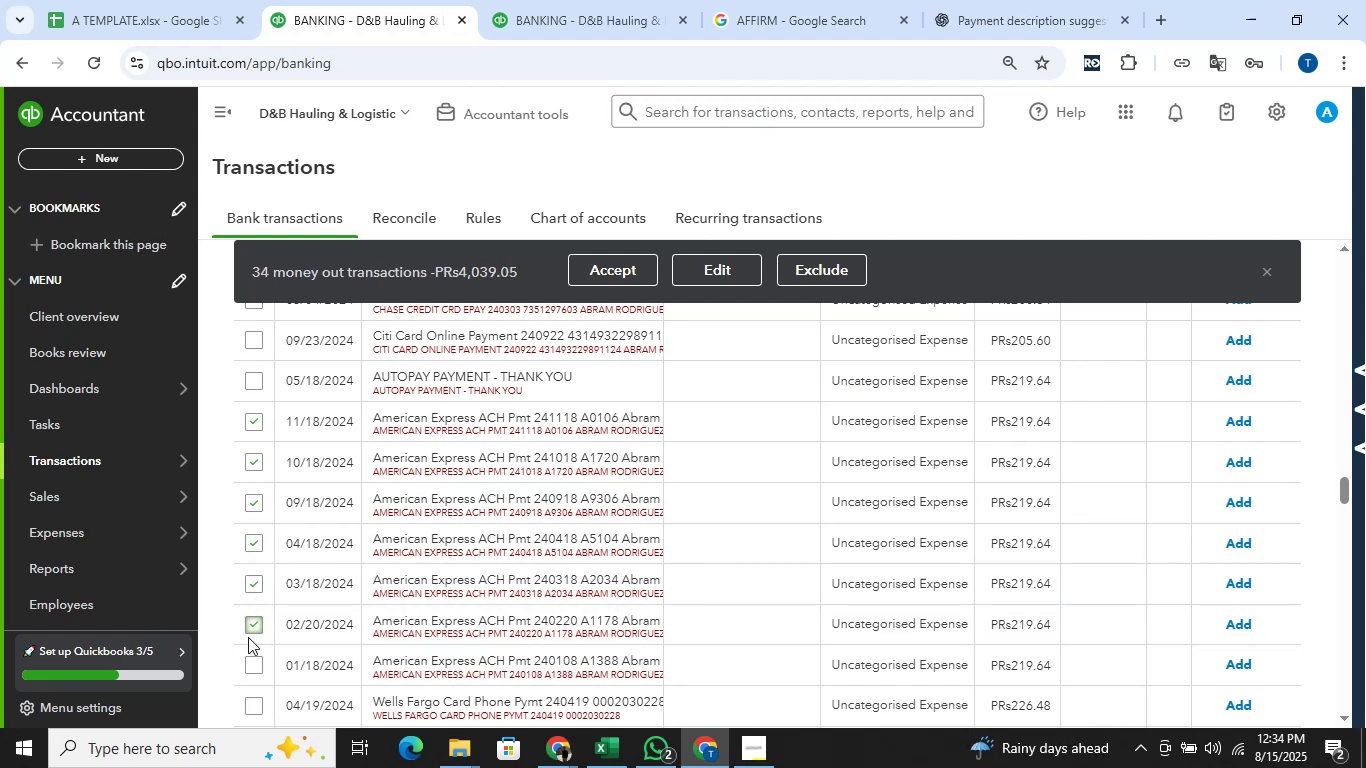 
left_click([249, 666])
 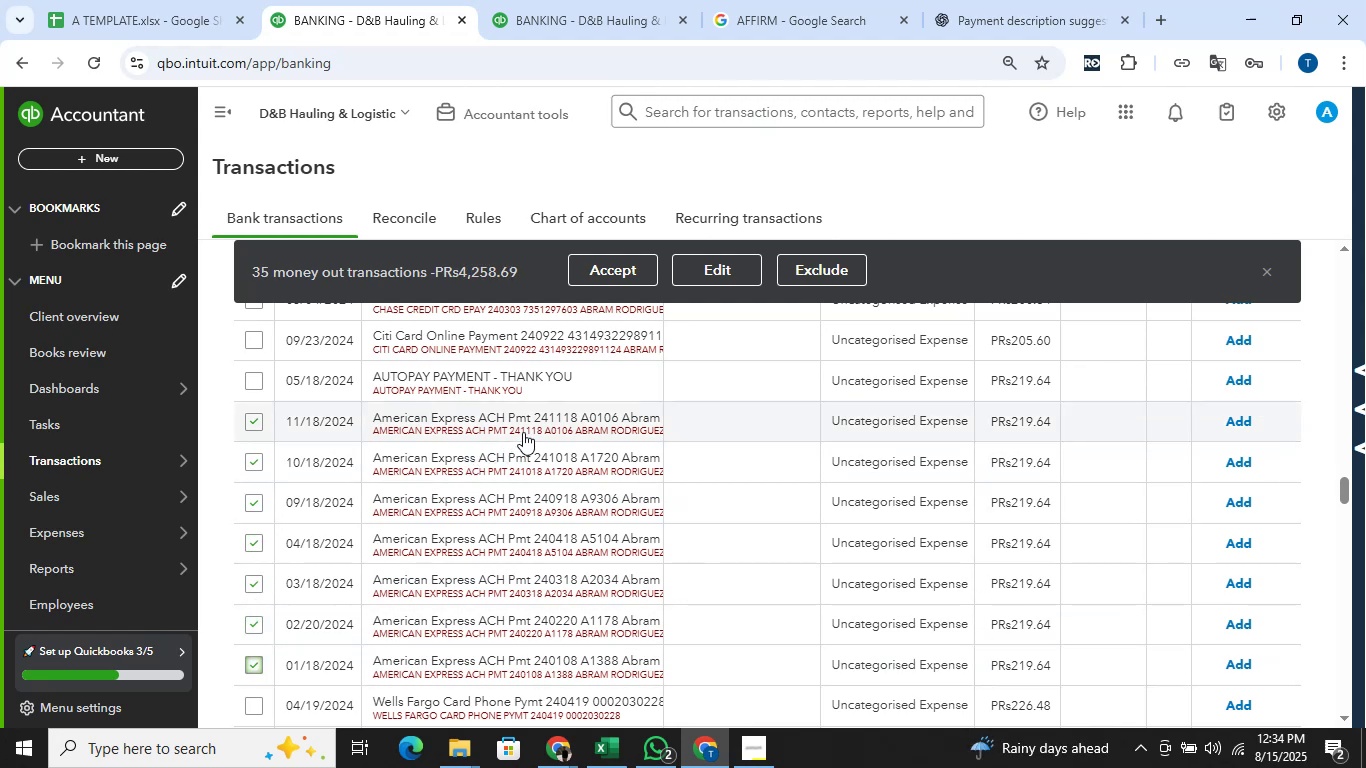 
scroll: coordinate [521, 441], scroll_direction: down, amount: 2.0
 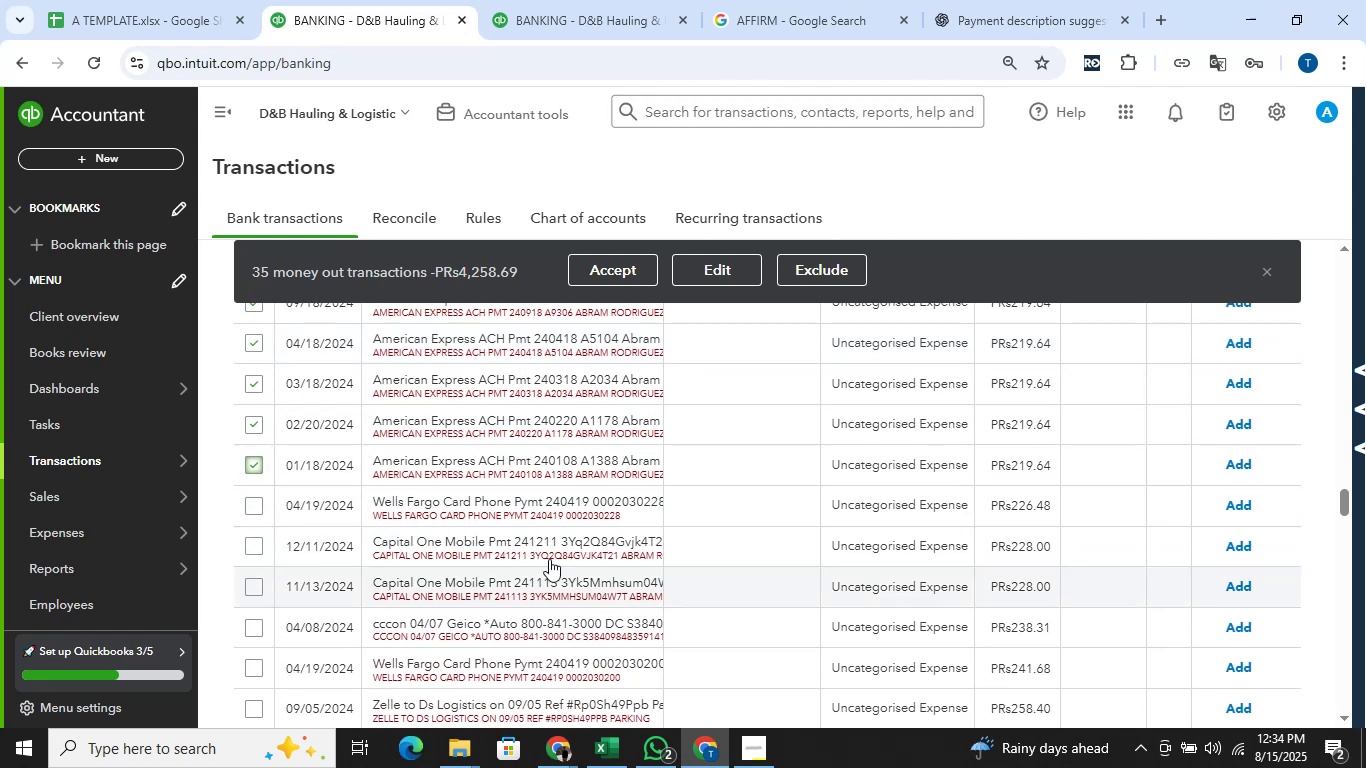 
wait(9.17)
 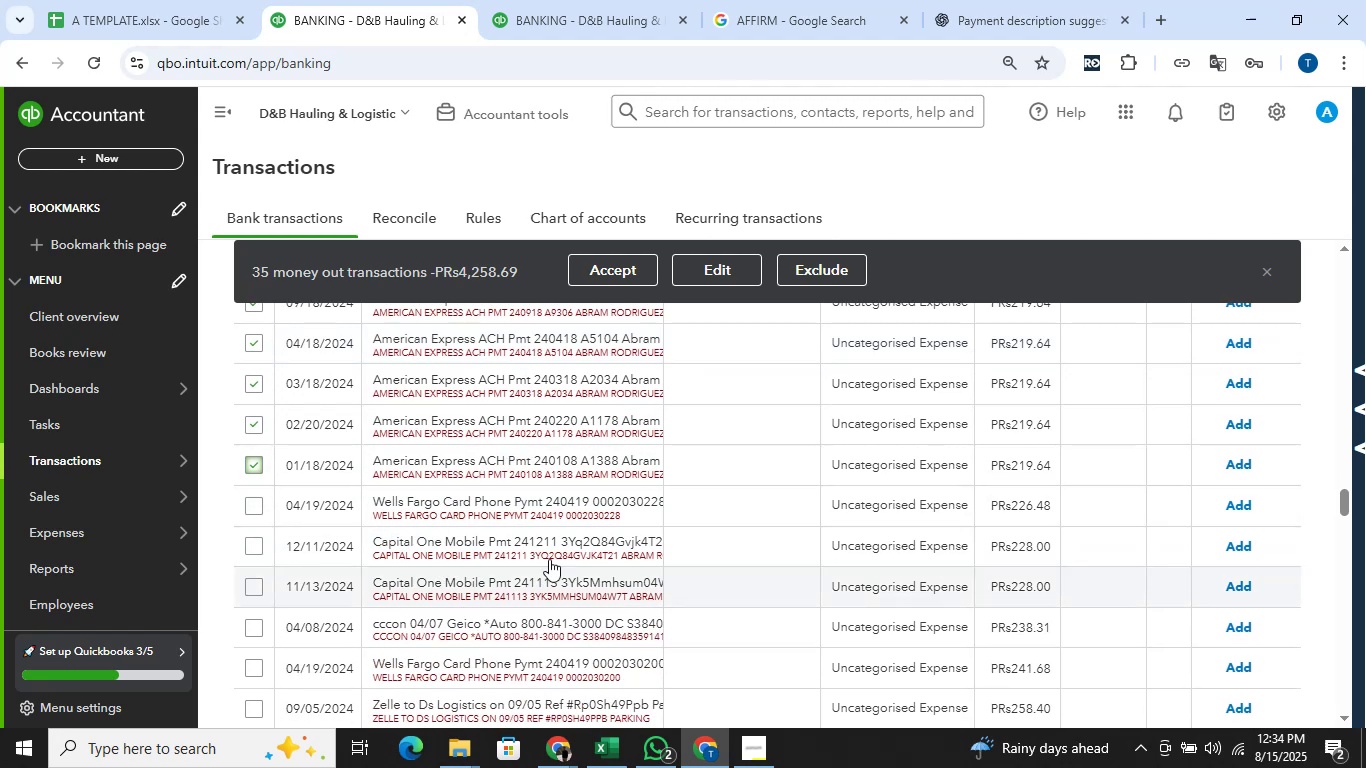 
scroll: coordinate [649, 446], scroll_direction: down, amount: 3.0
 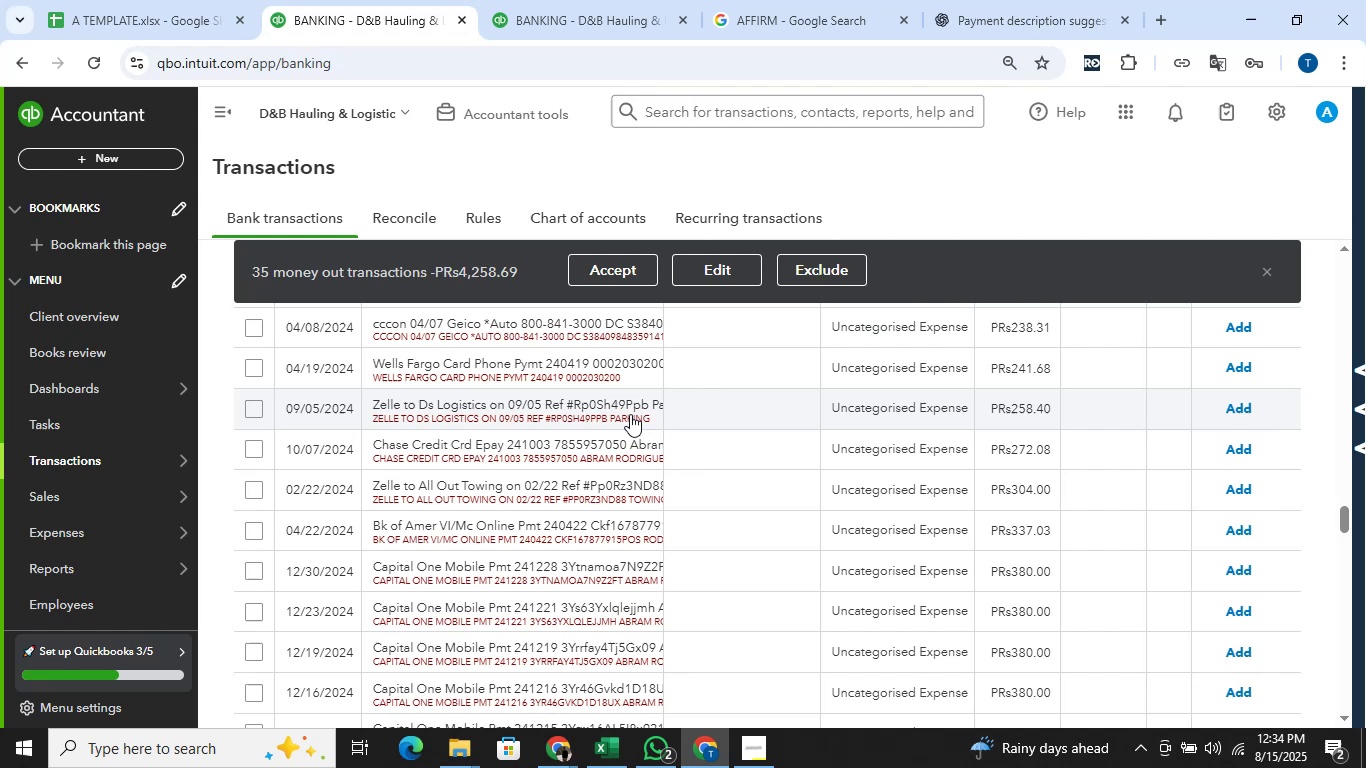 
wait(11.72)
 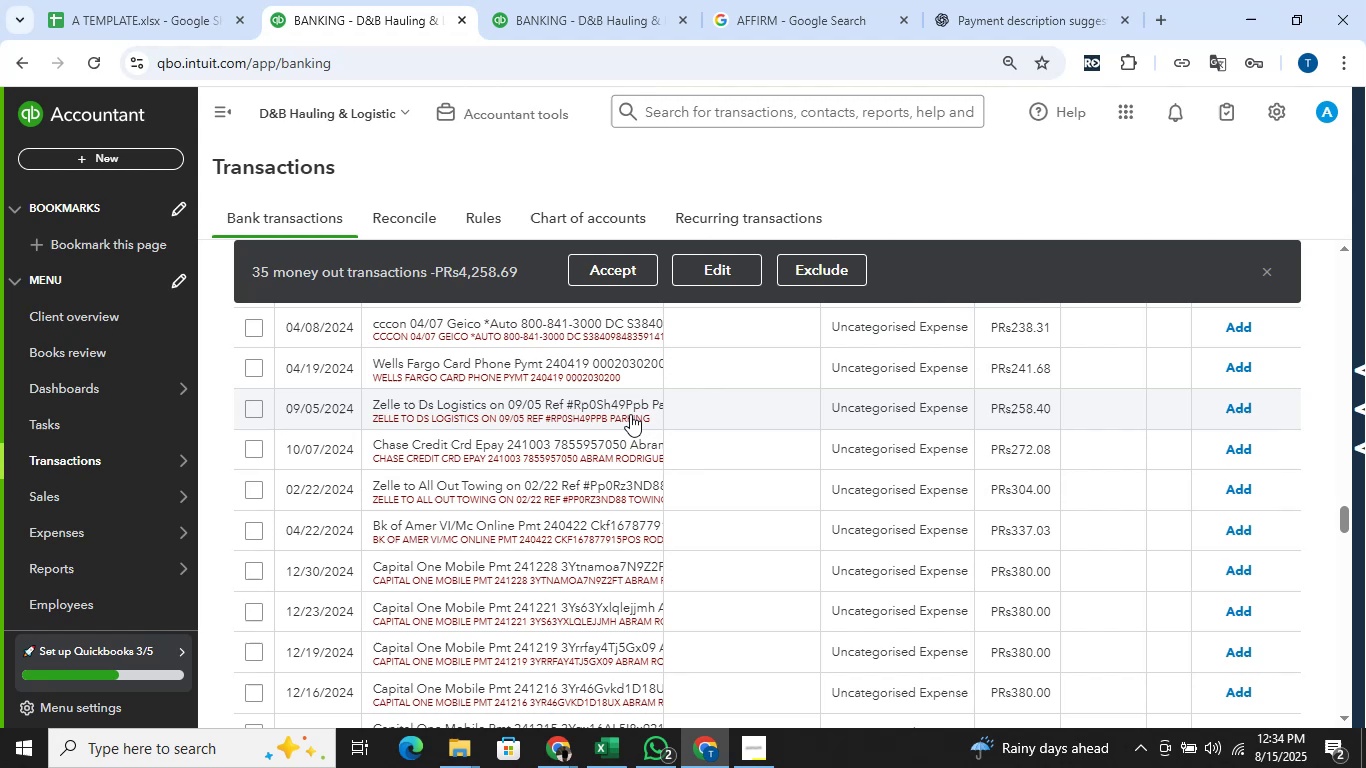 
scroll: coordinate [681, 451], scroll_direction: down, amount: 4.0
 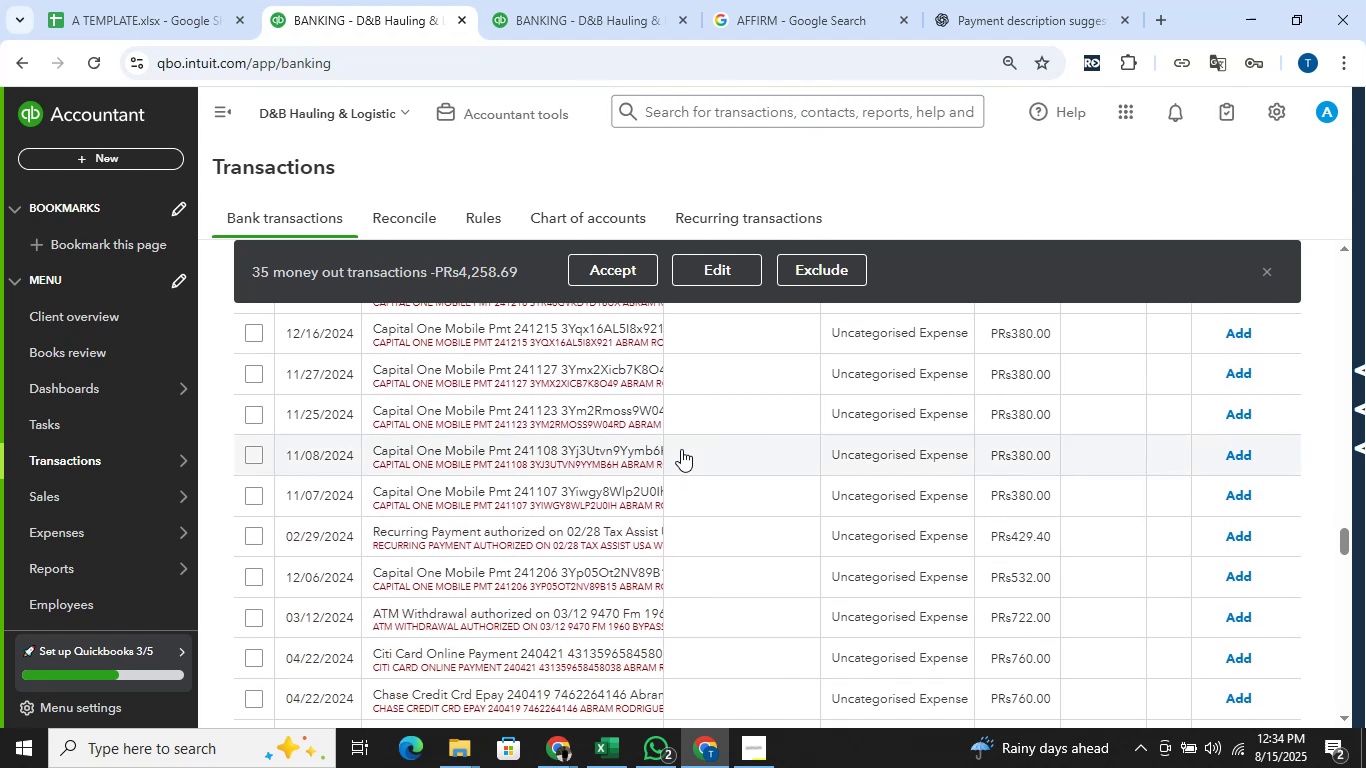 
wait(5.77)
 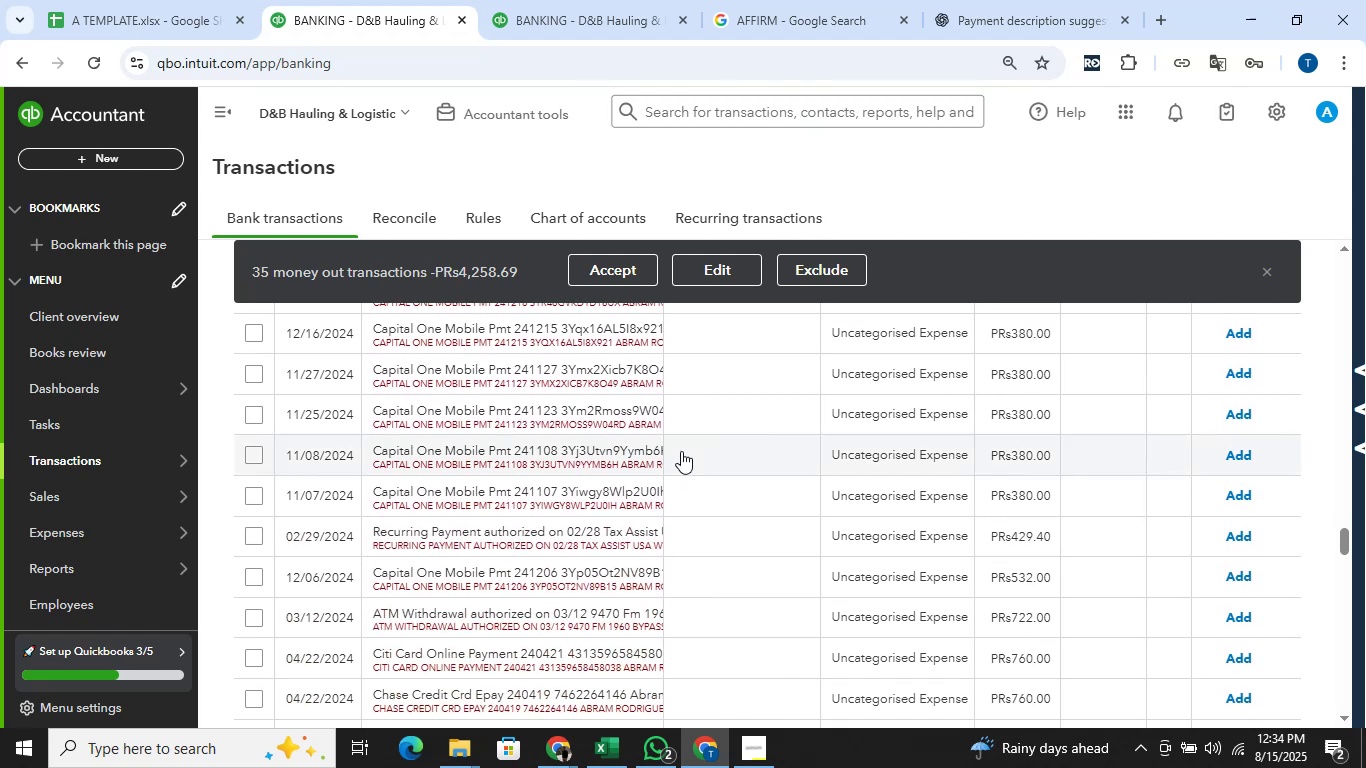 
scroll: coordinate [681, 449], scroll_direction: down, amount: 2.0
 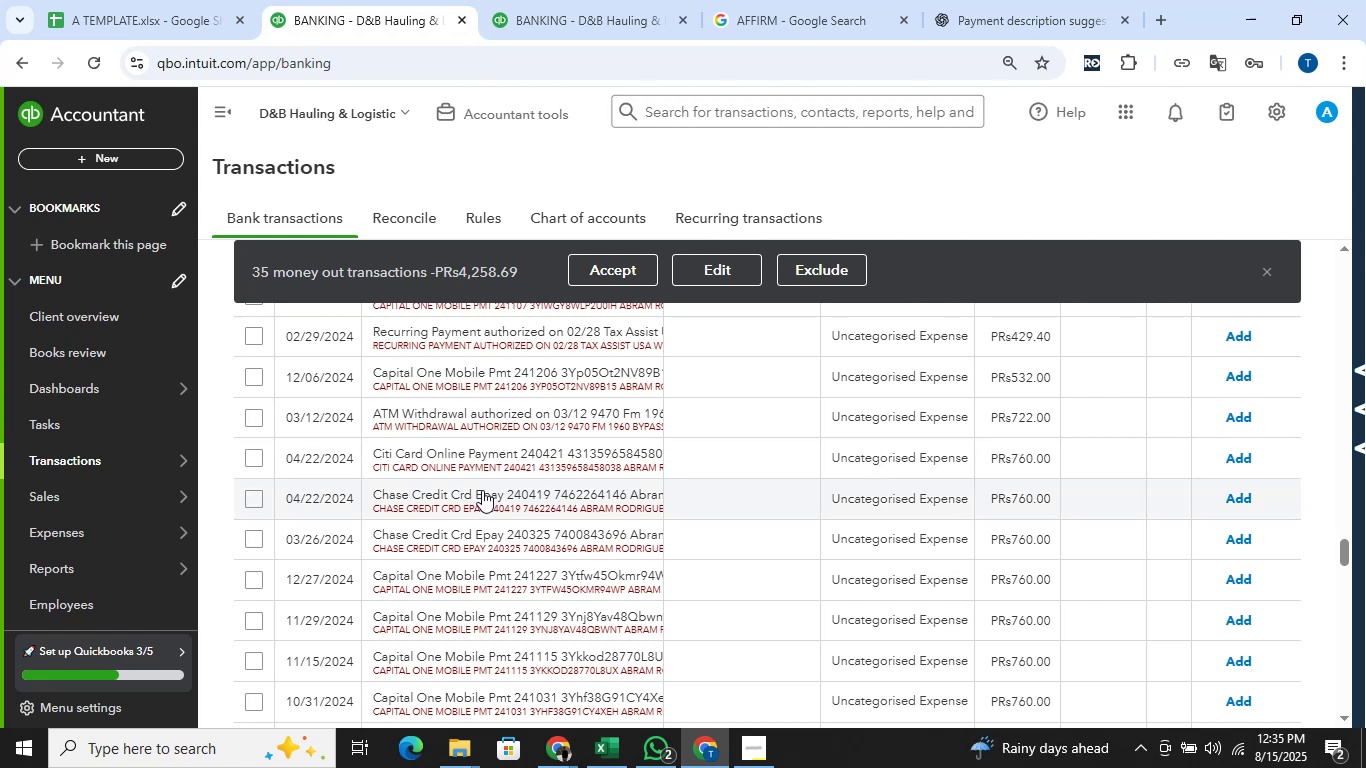 
wait(26.52)
 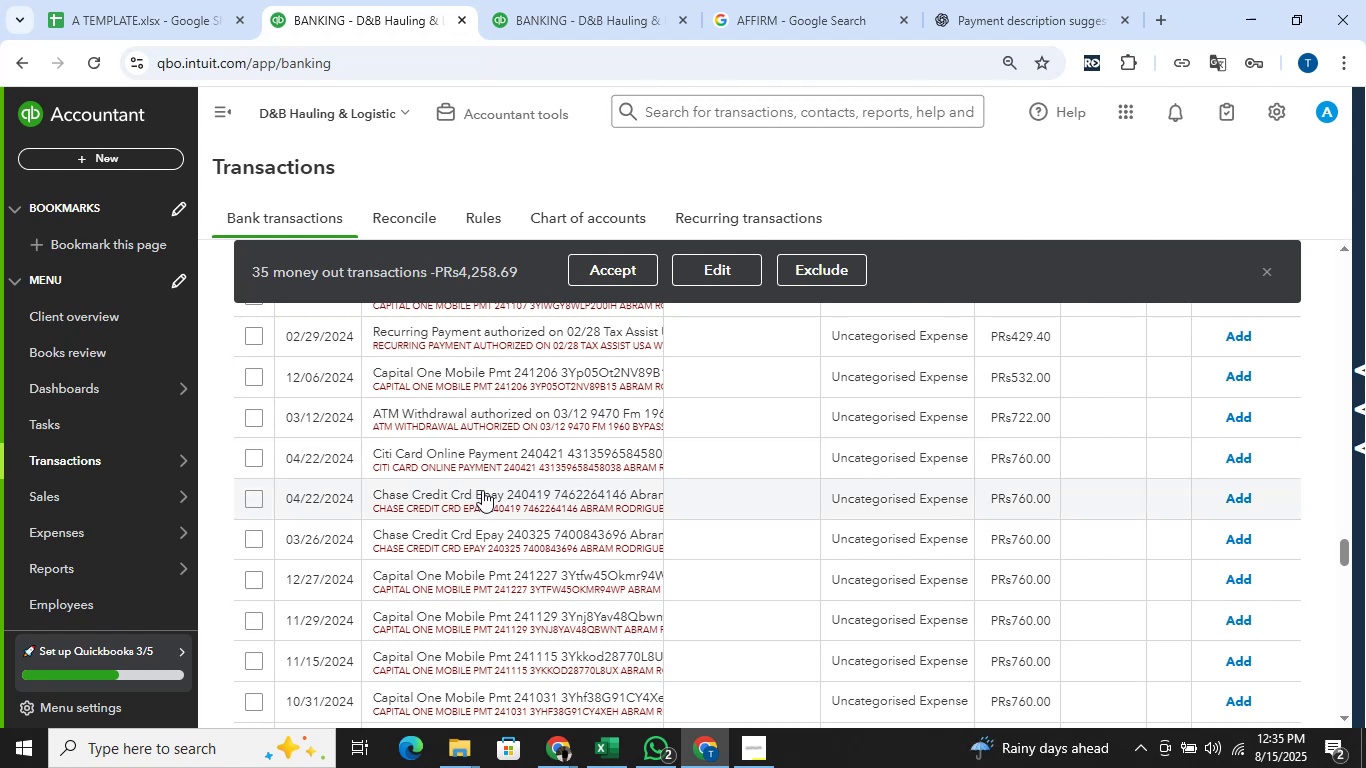 
scroll: coordinate [673, 465], scroll_direction: down, amount: 6.0
 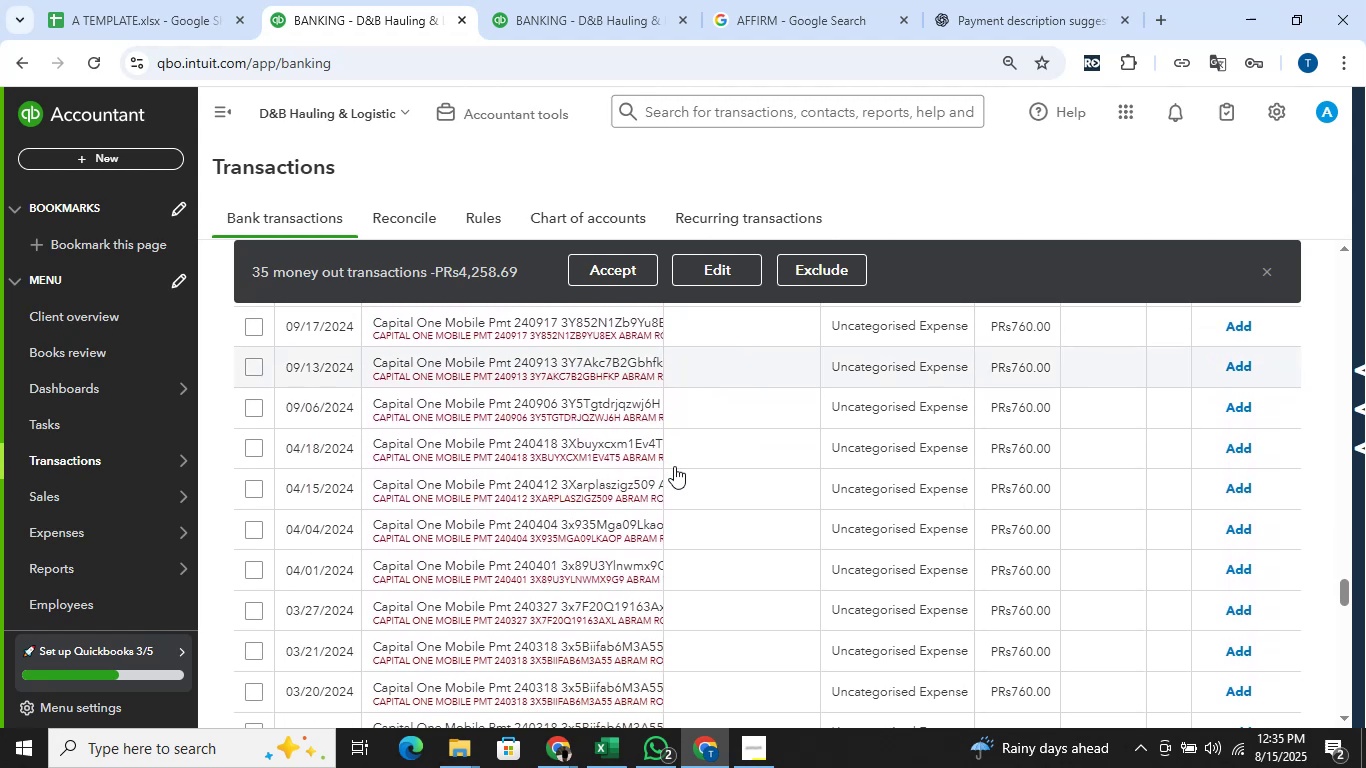 
scroll: coordinate [678, 462], scroll_direction: down, amount: 4.0
 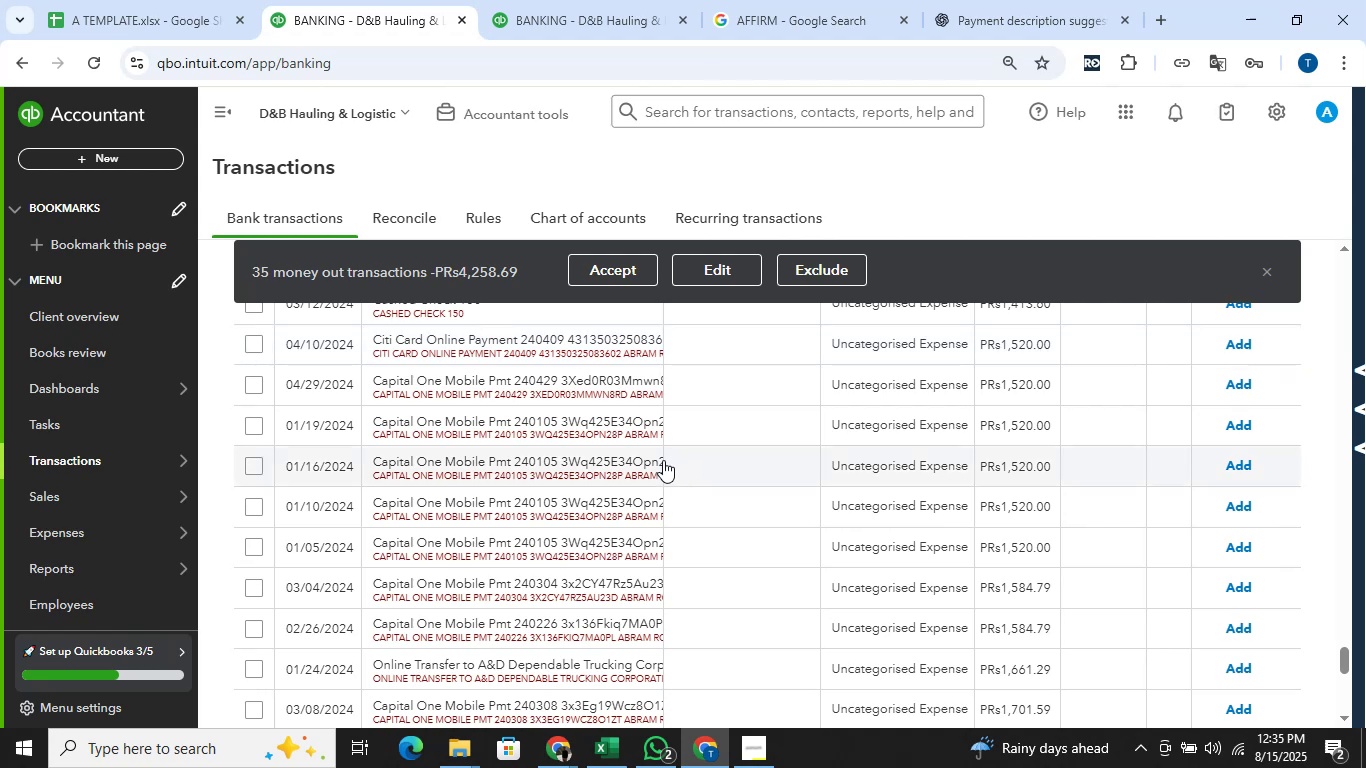 
wait(6.3)
 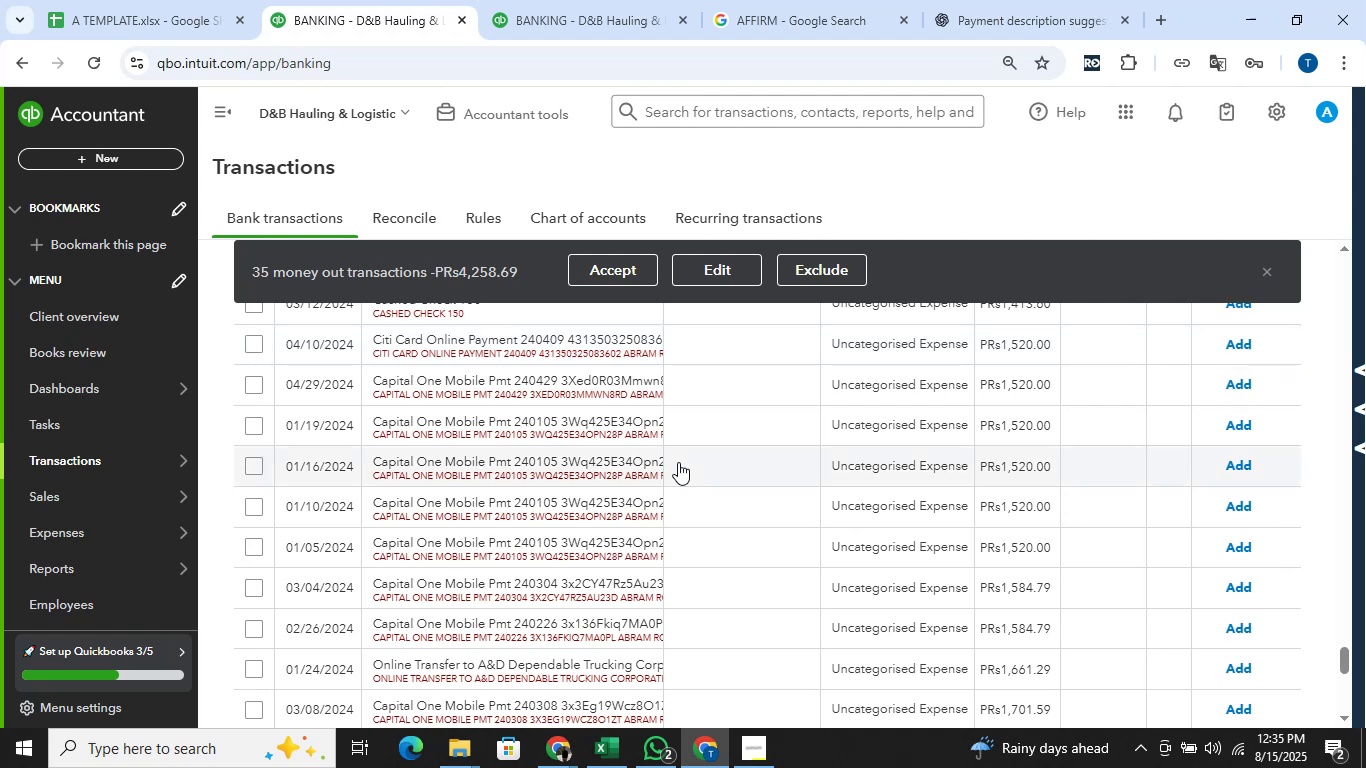 
scroll: coordinate [662, 466], scroll_direction: down, amount: 4.0
 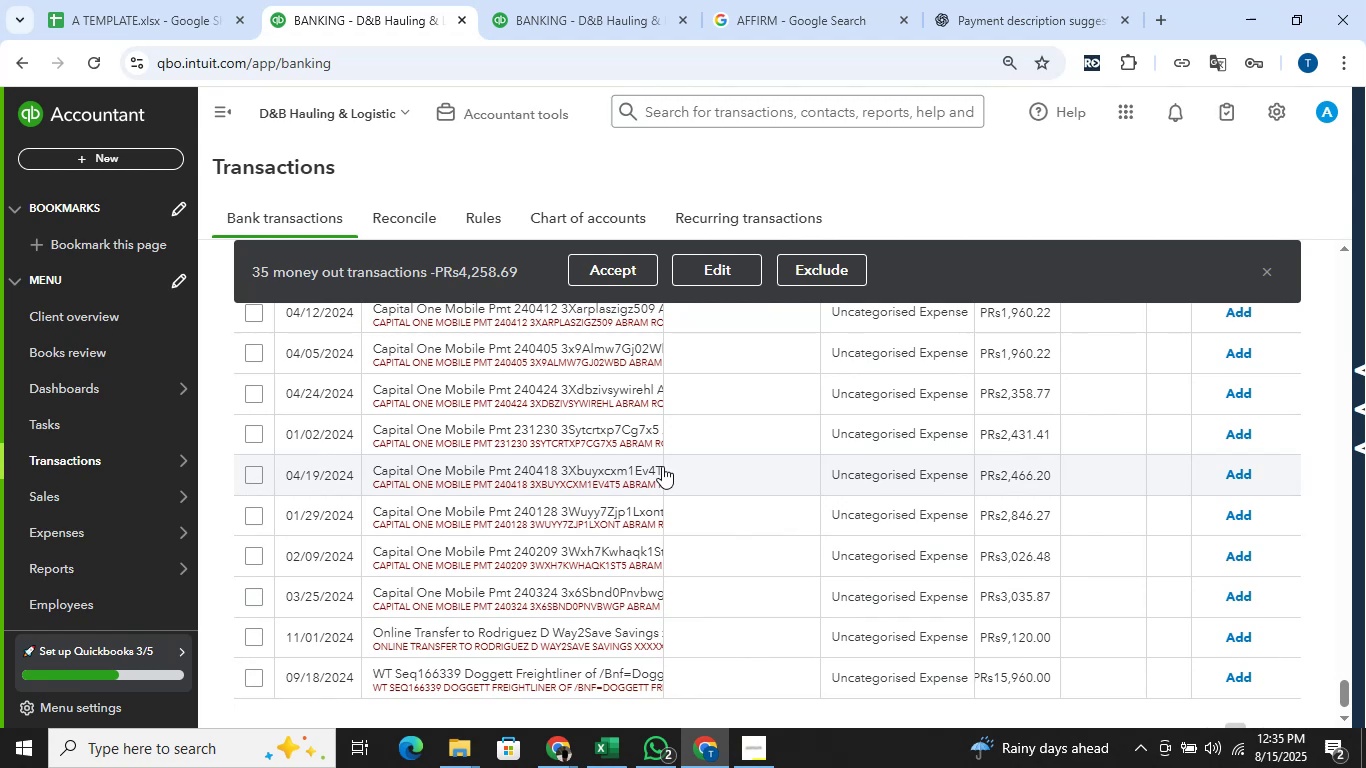 
scroll: coordinate [662, 466], scroll_direction: up, amount: 5.0
 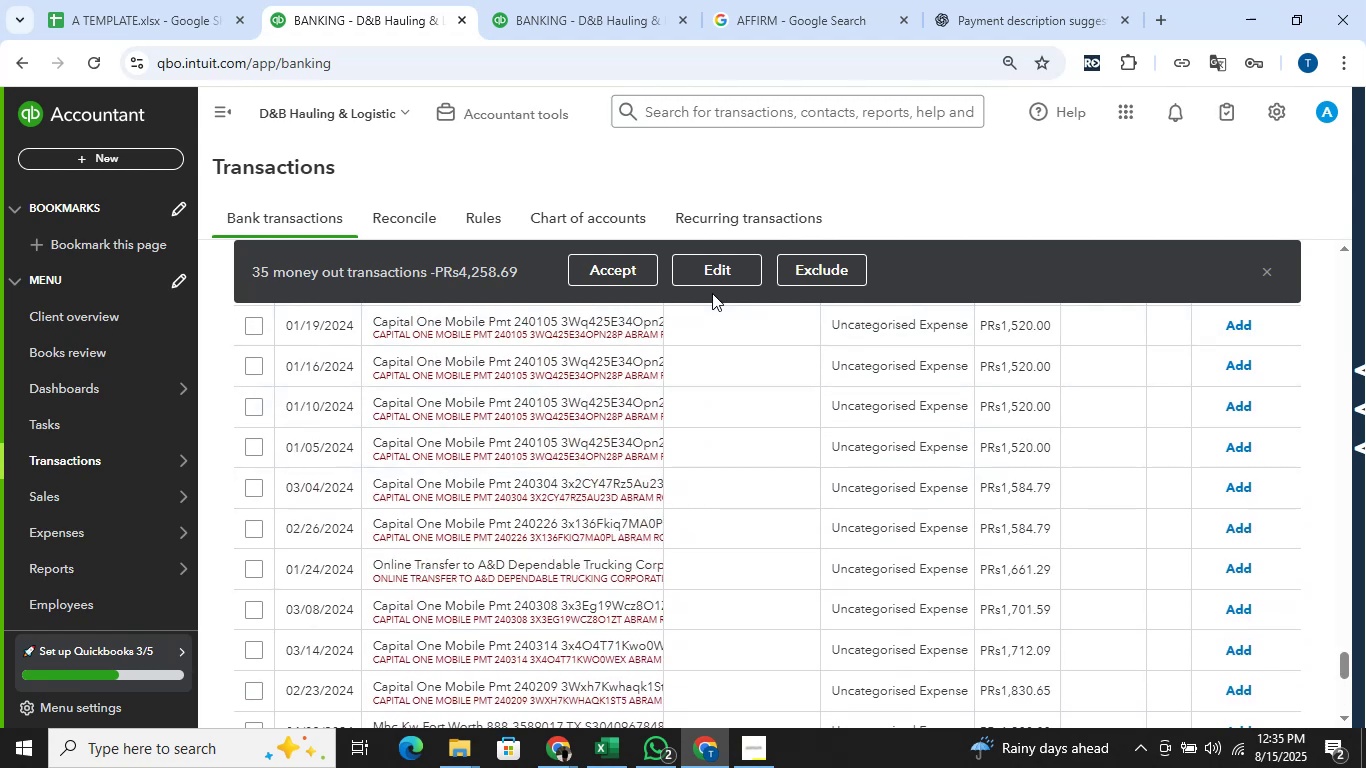 
left_click([718, 276])
 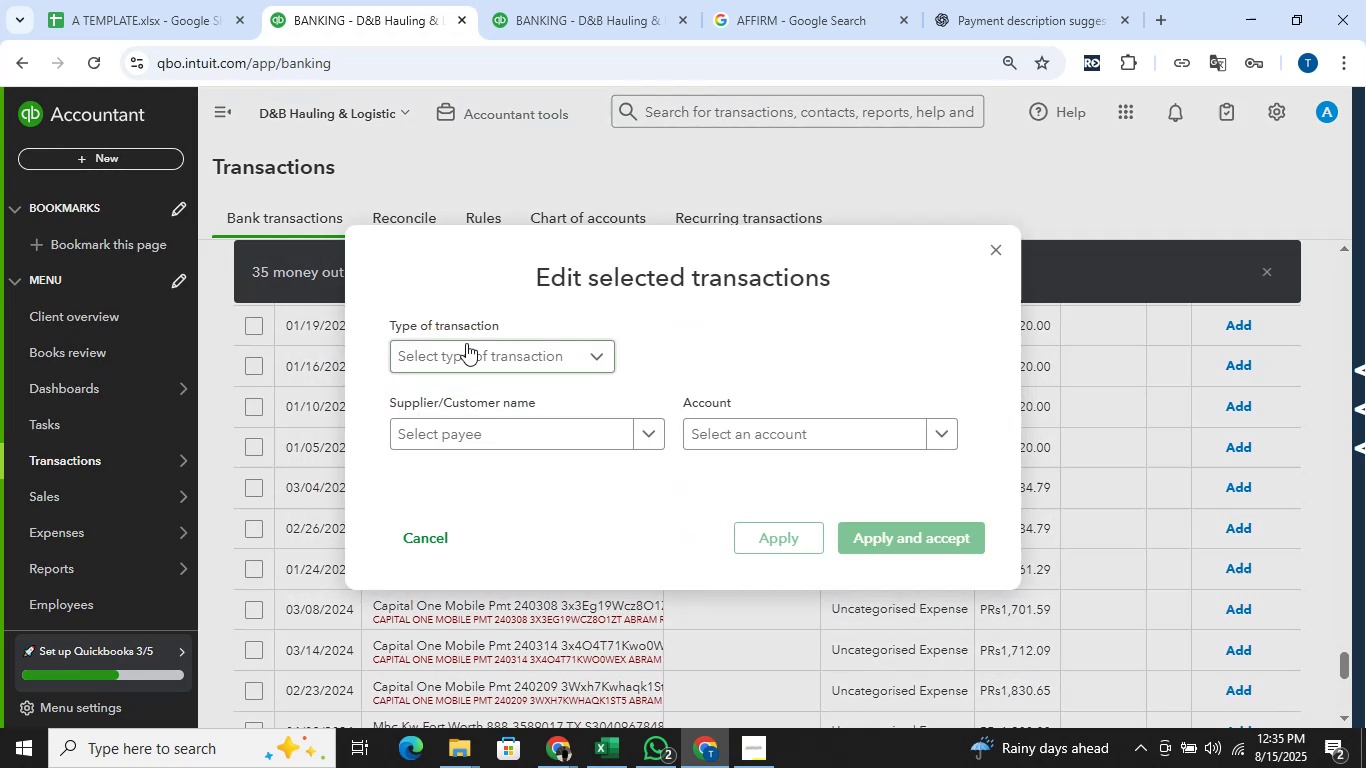 
left_click([461, 350])
 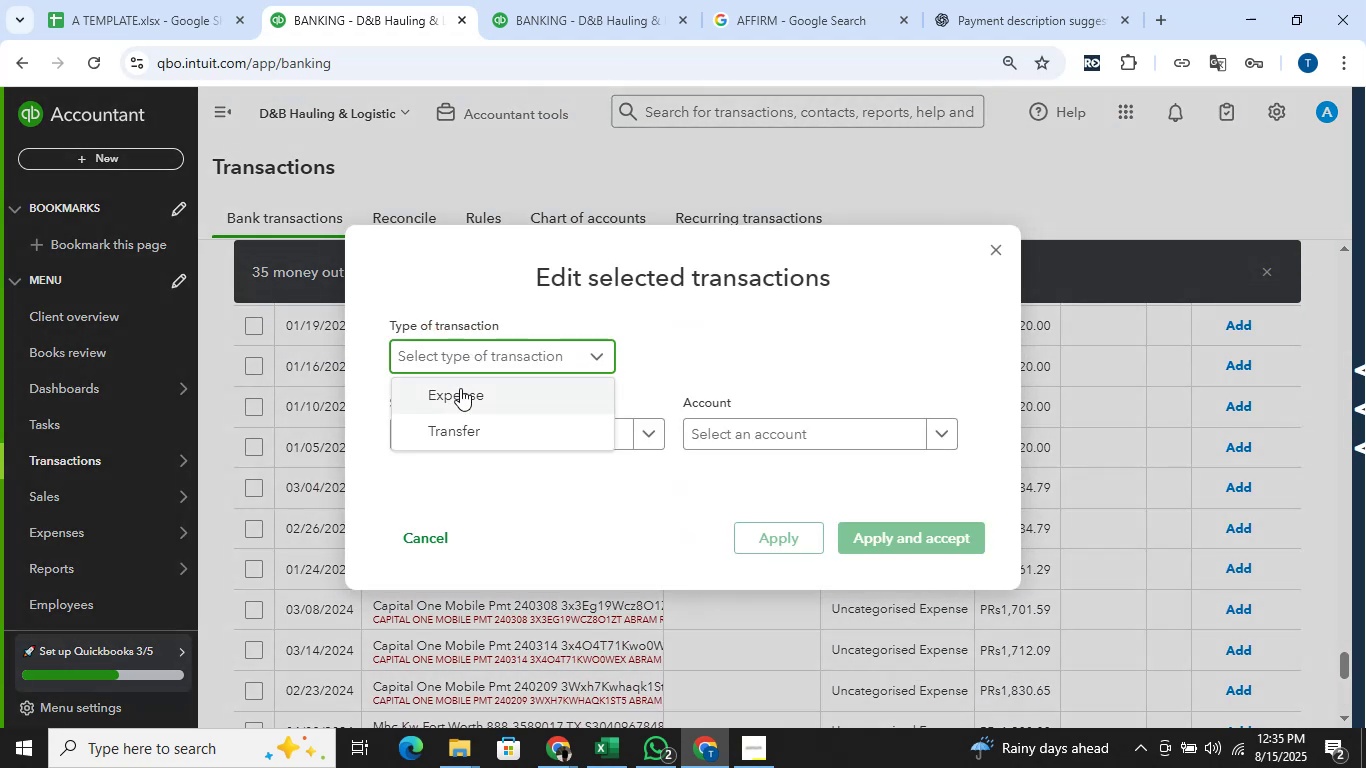 
left_click([460, 388])
 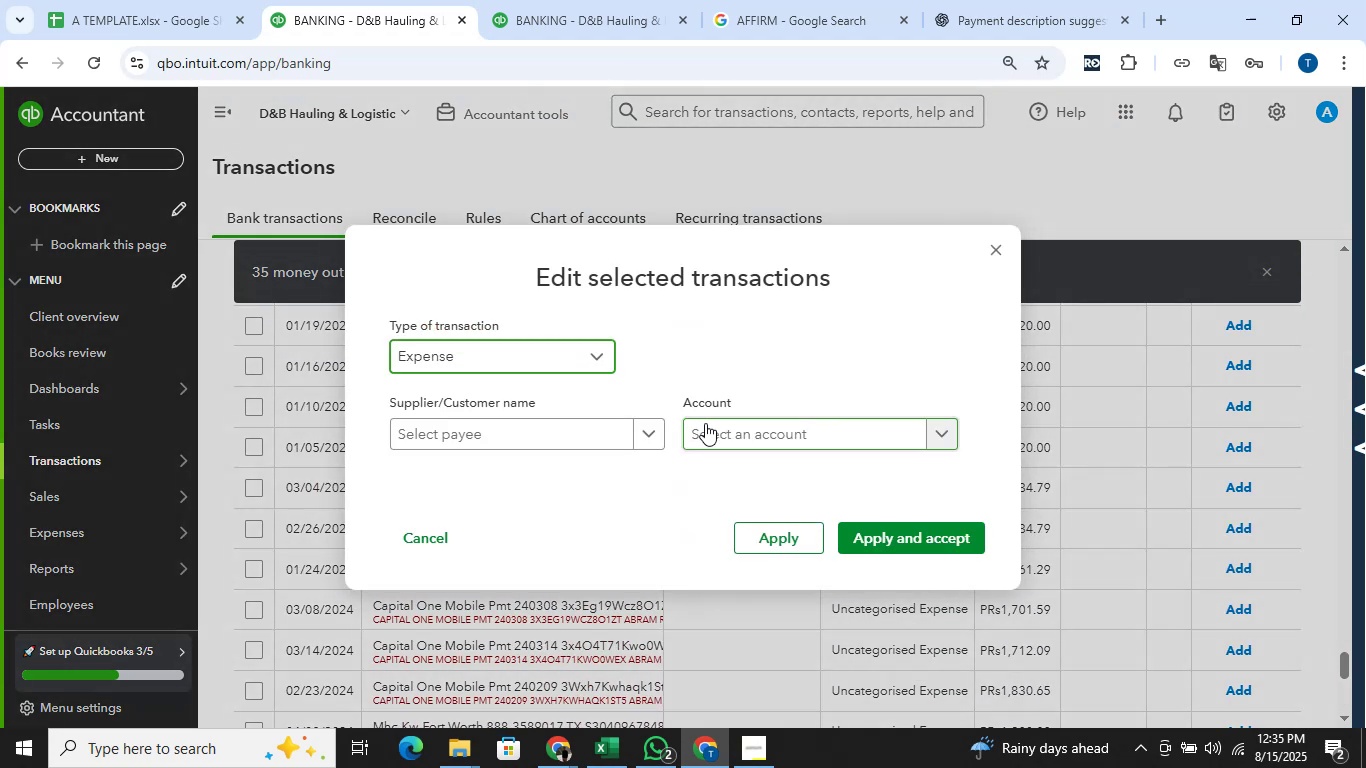 
left_click([717, 429])
 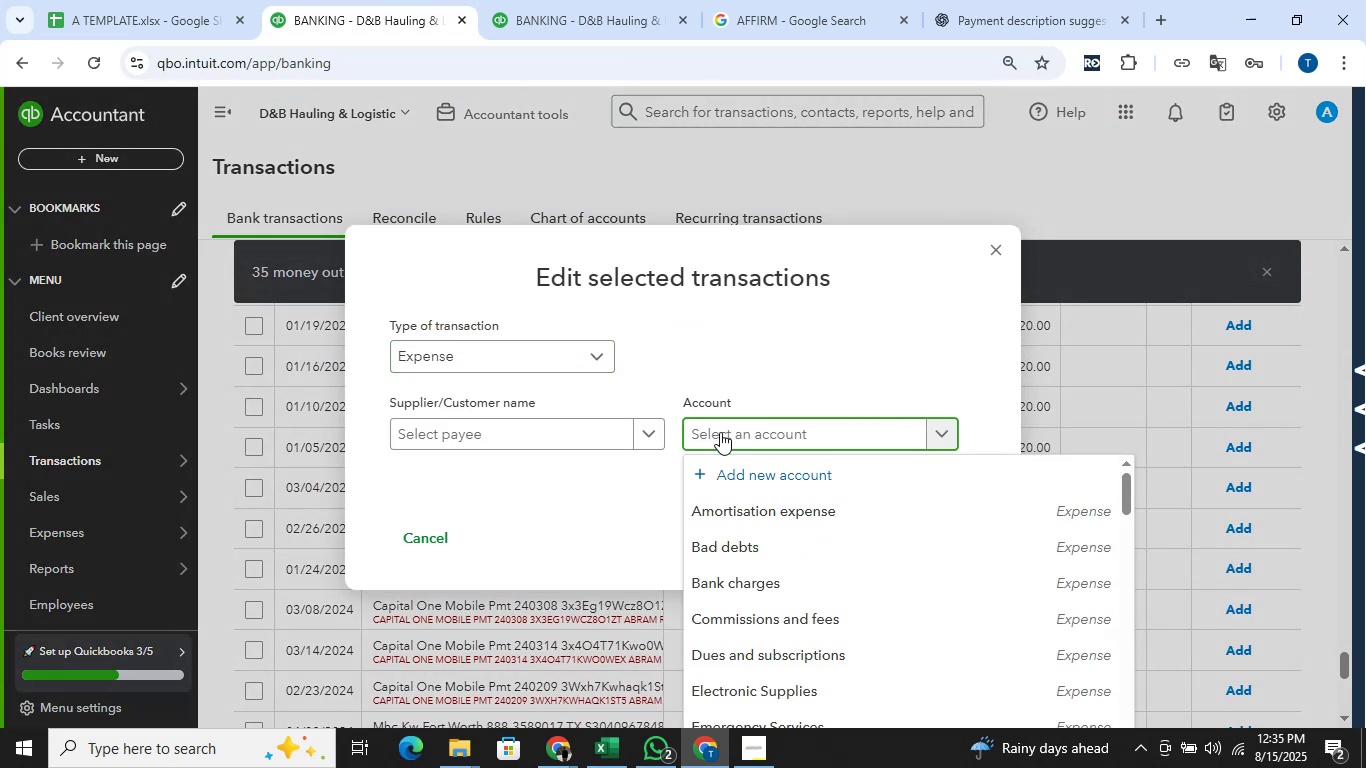 
type(dues)
 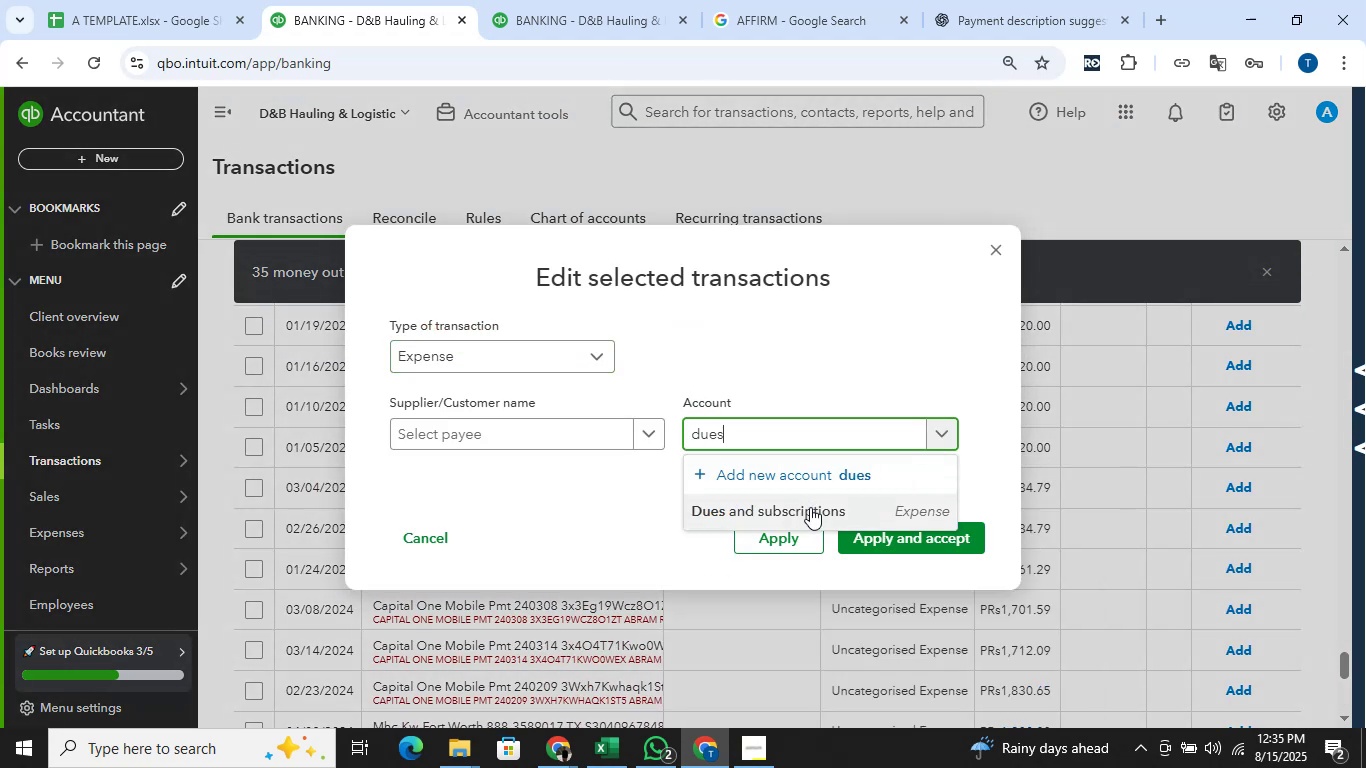 
left_click([881, 542])
 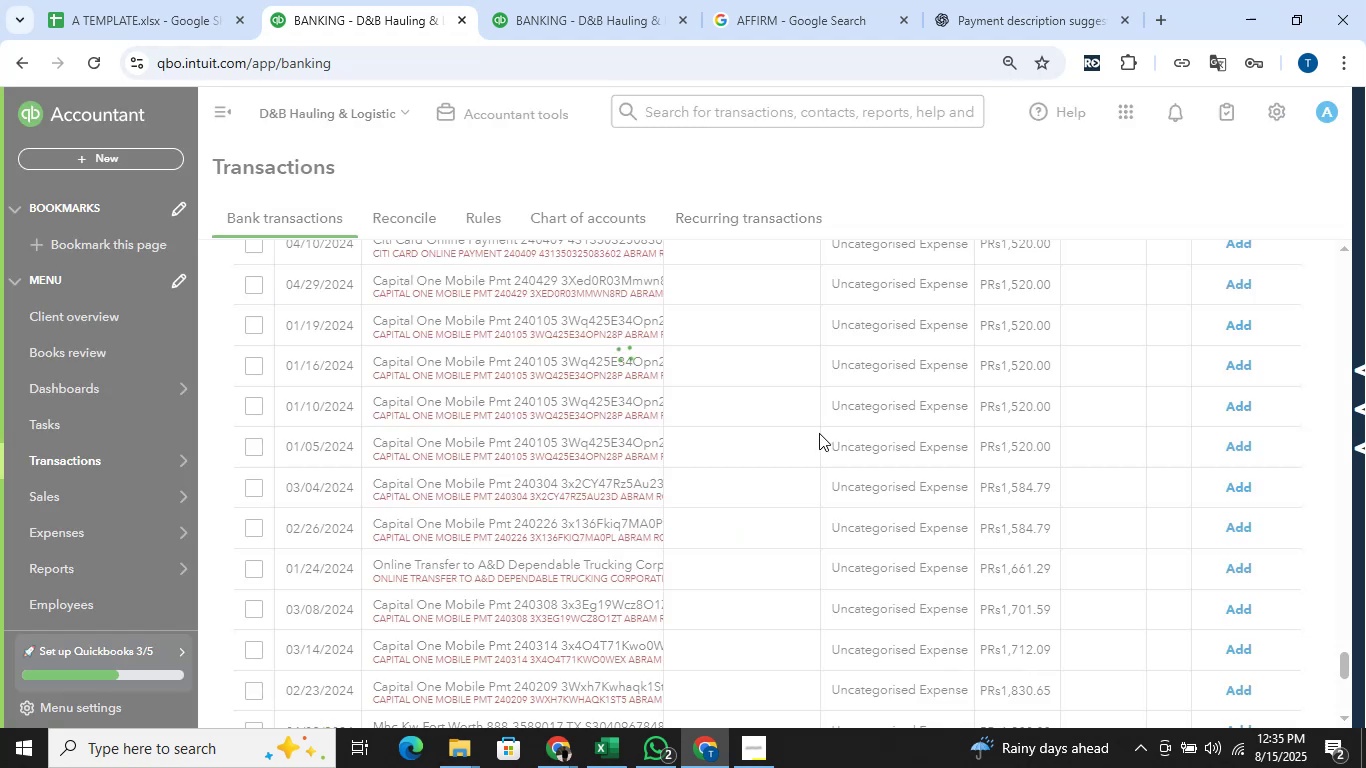 
wait(7.2)
 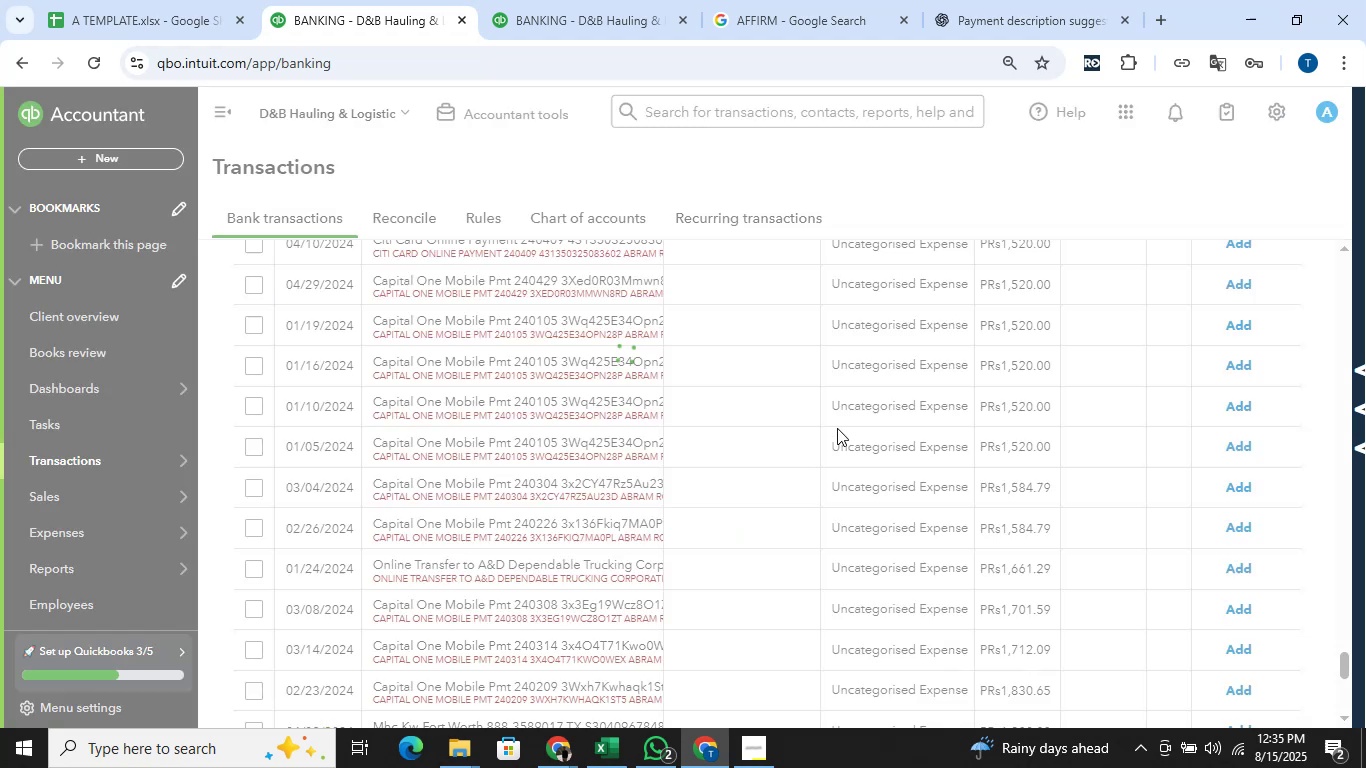 
left_click([541, 758])
 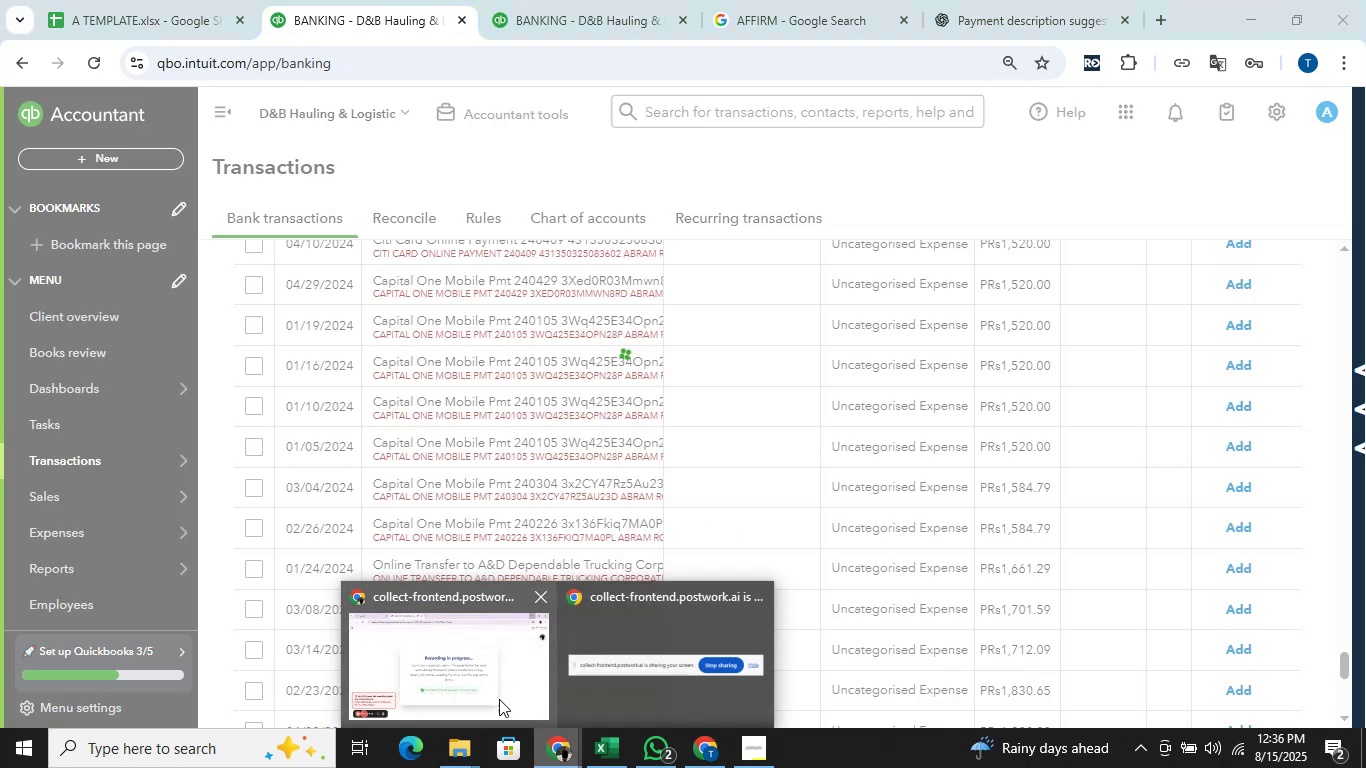 
left_click([489, 678])
 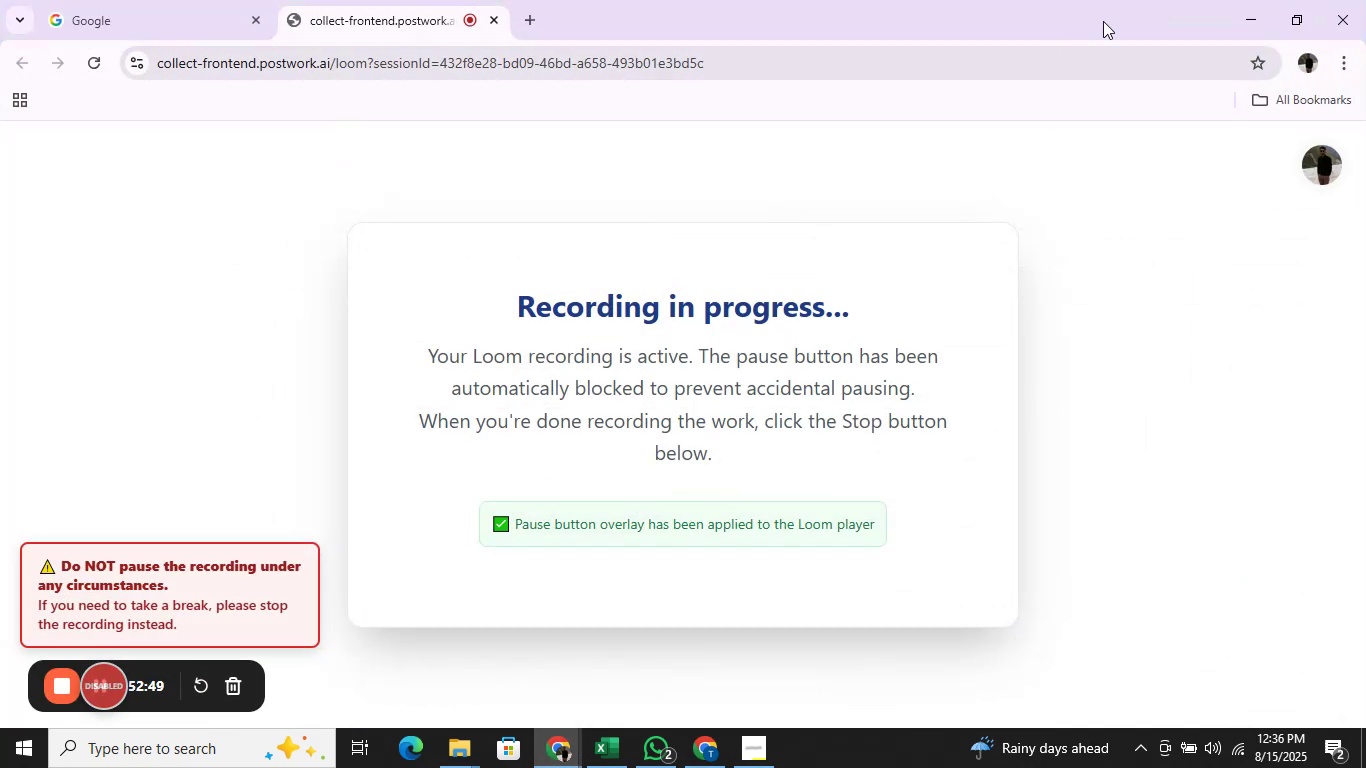 
left_click([1241, 0])
 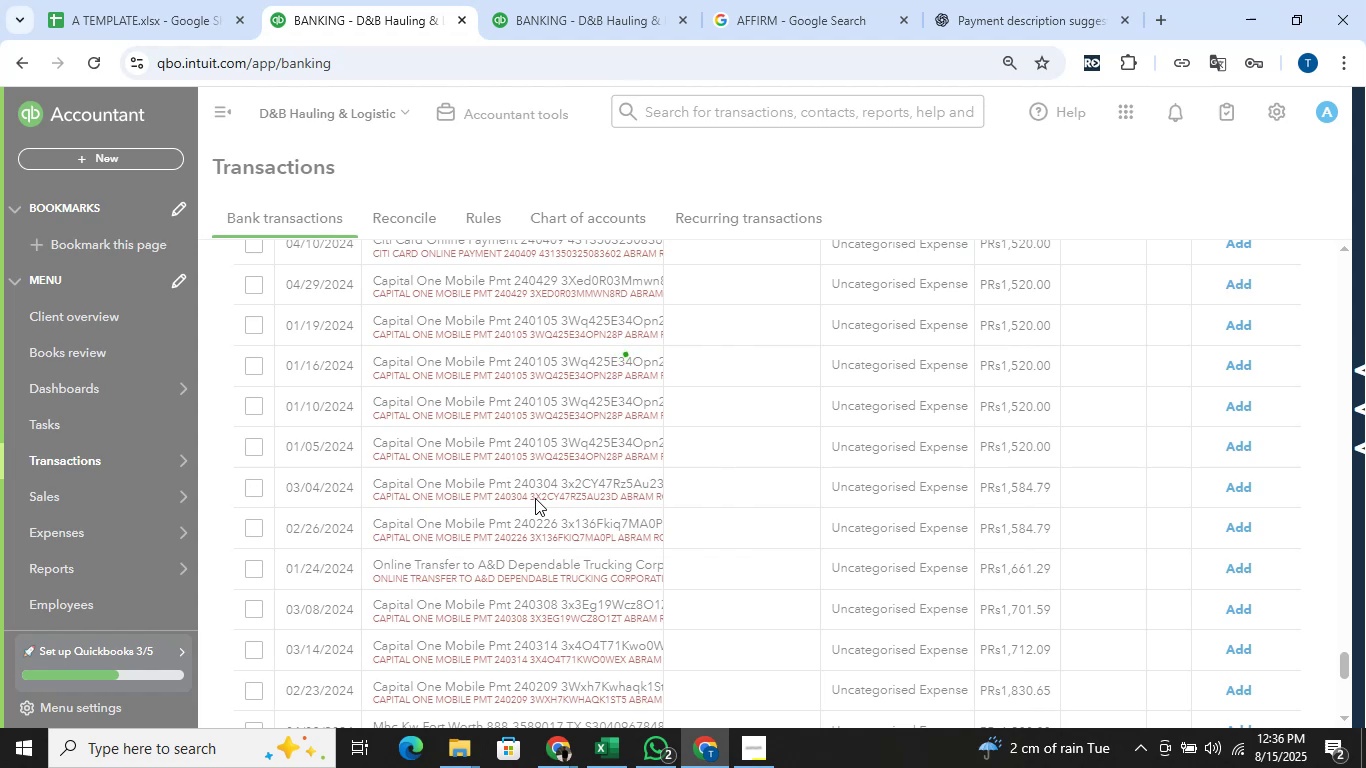 
wait(17.43)
 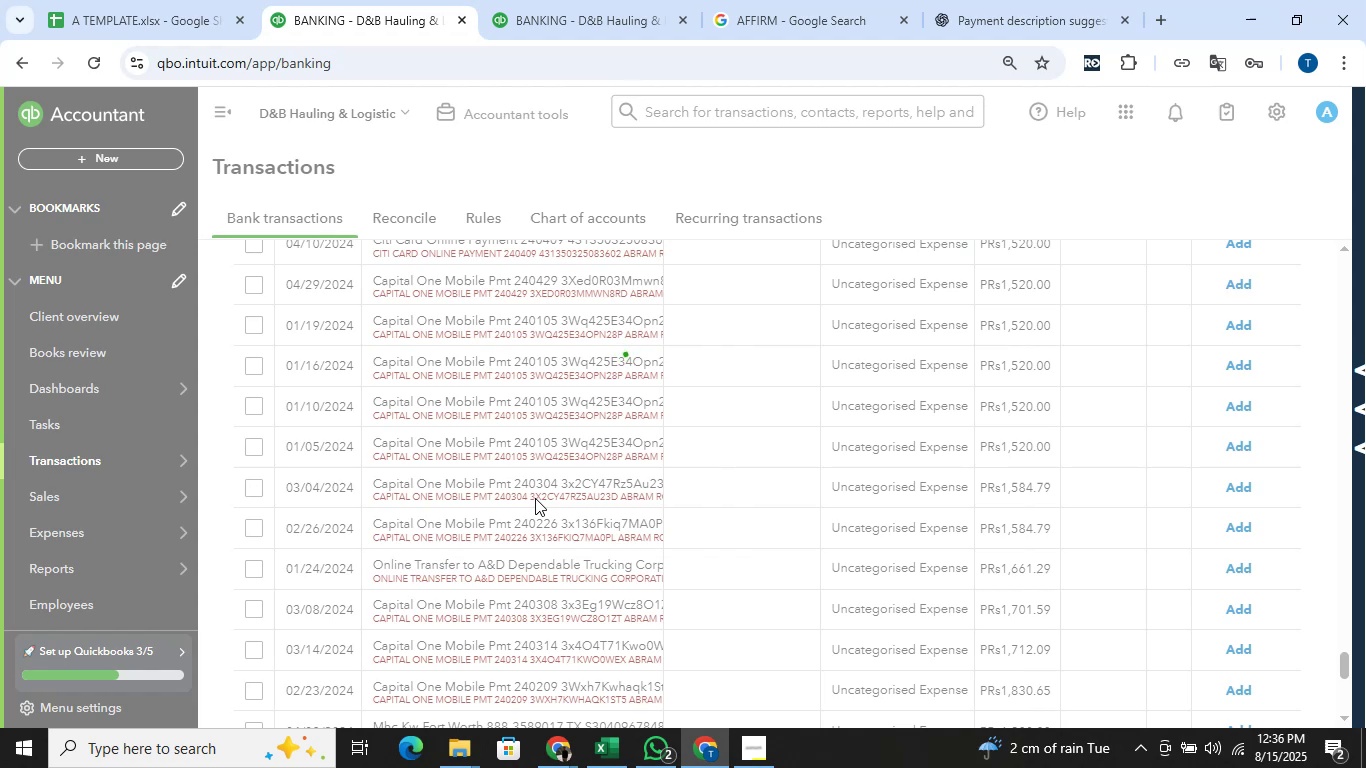 
scroll: coordinate [1146, 337], scroll_direction: up, amount: 46.0
 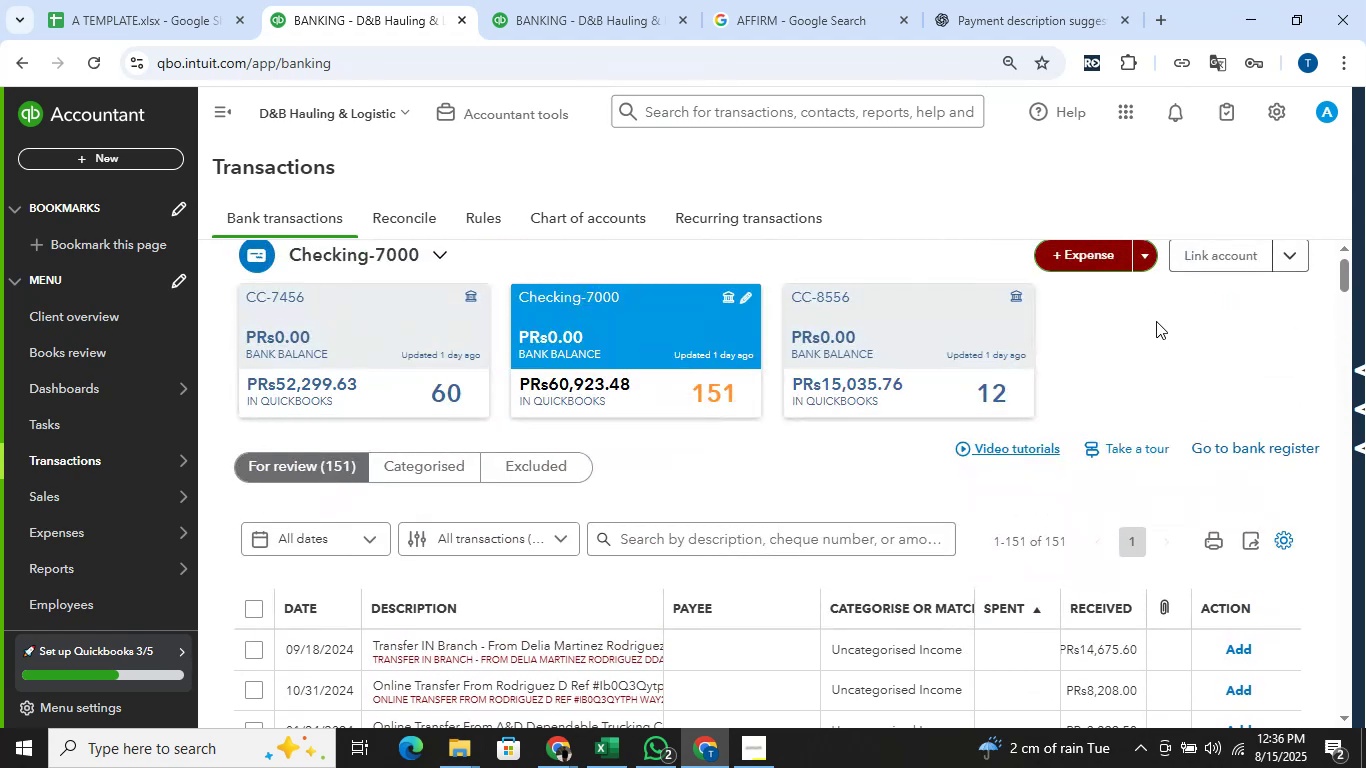 
scroll: coordinate [1176, 290], scroll_direction: down, amount: 5.0
 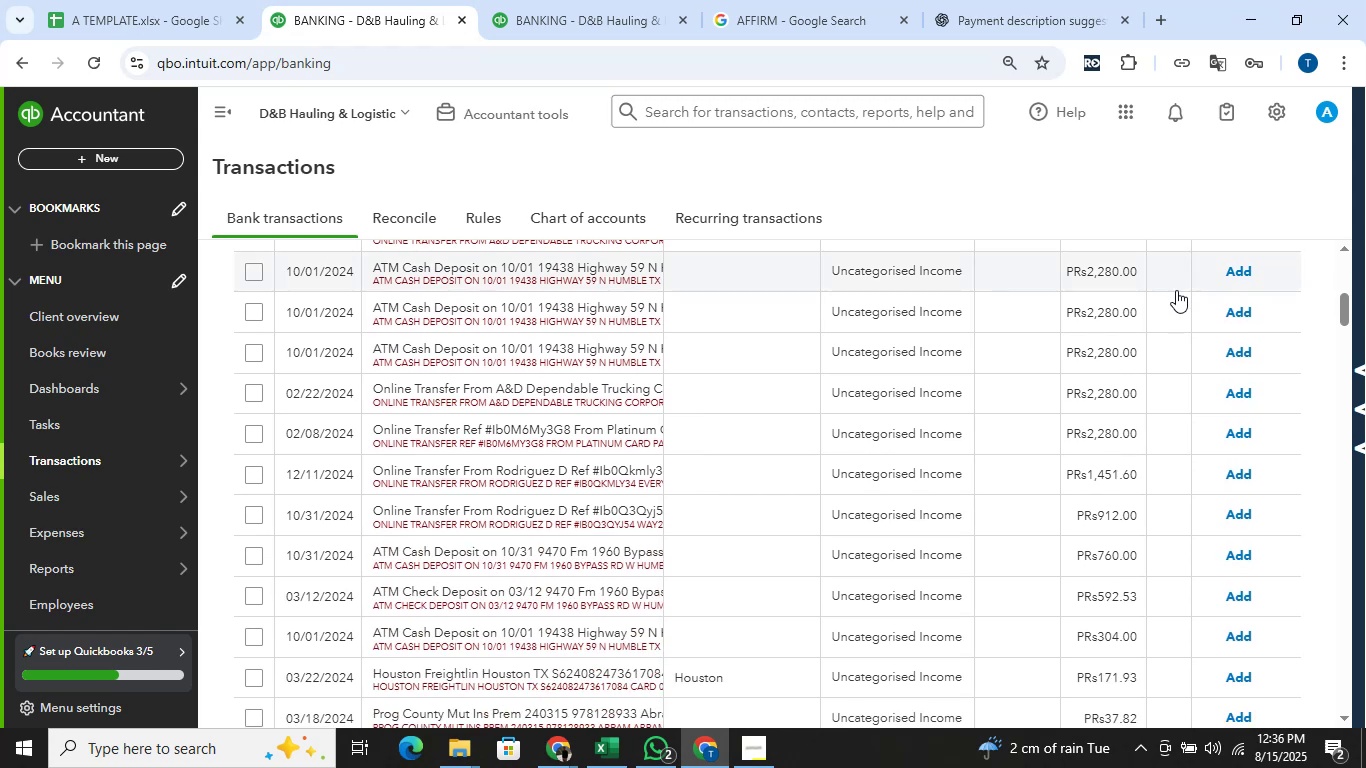 
wait(5.24)
 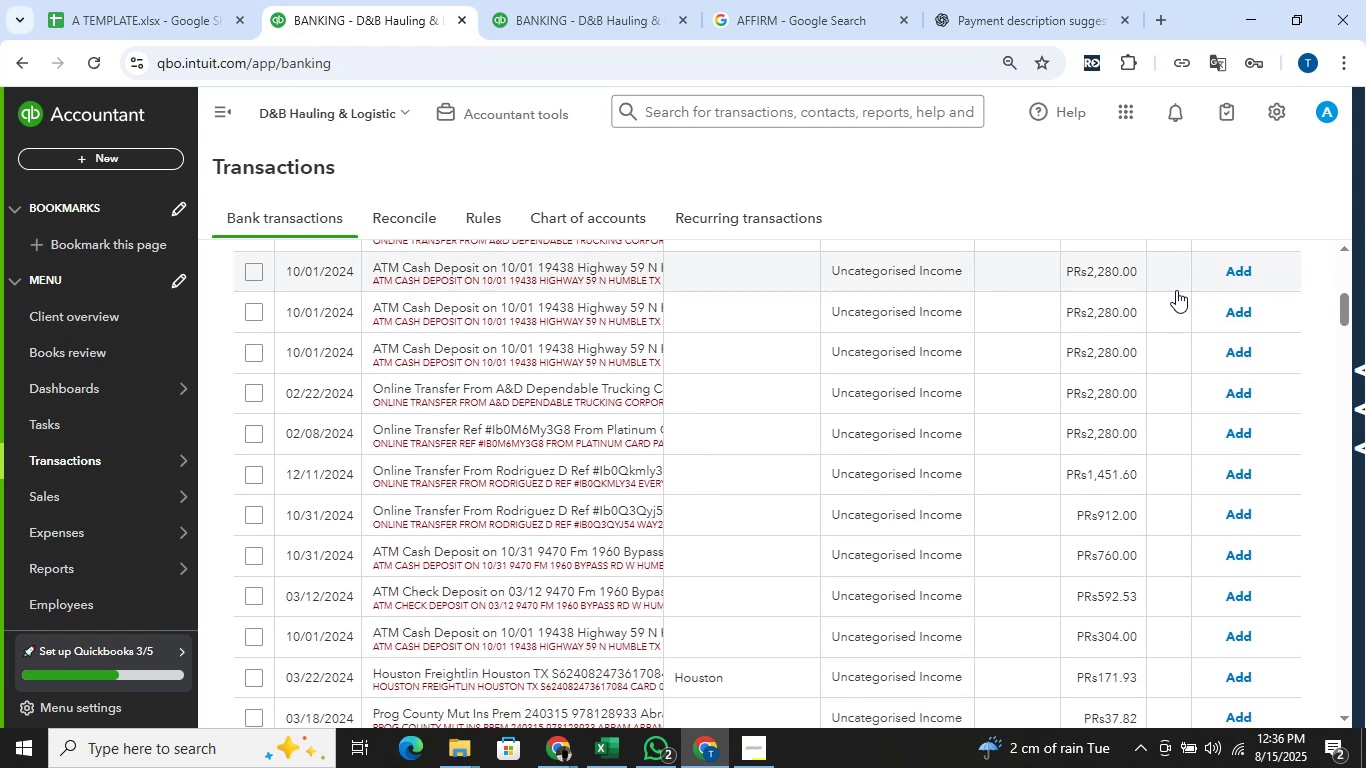 
scroll: coordinate [1176, 290], scroll_direction: down, amount: 2.0
 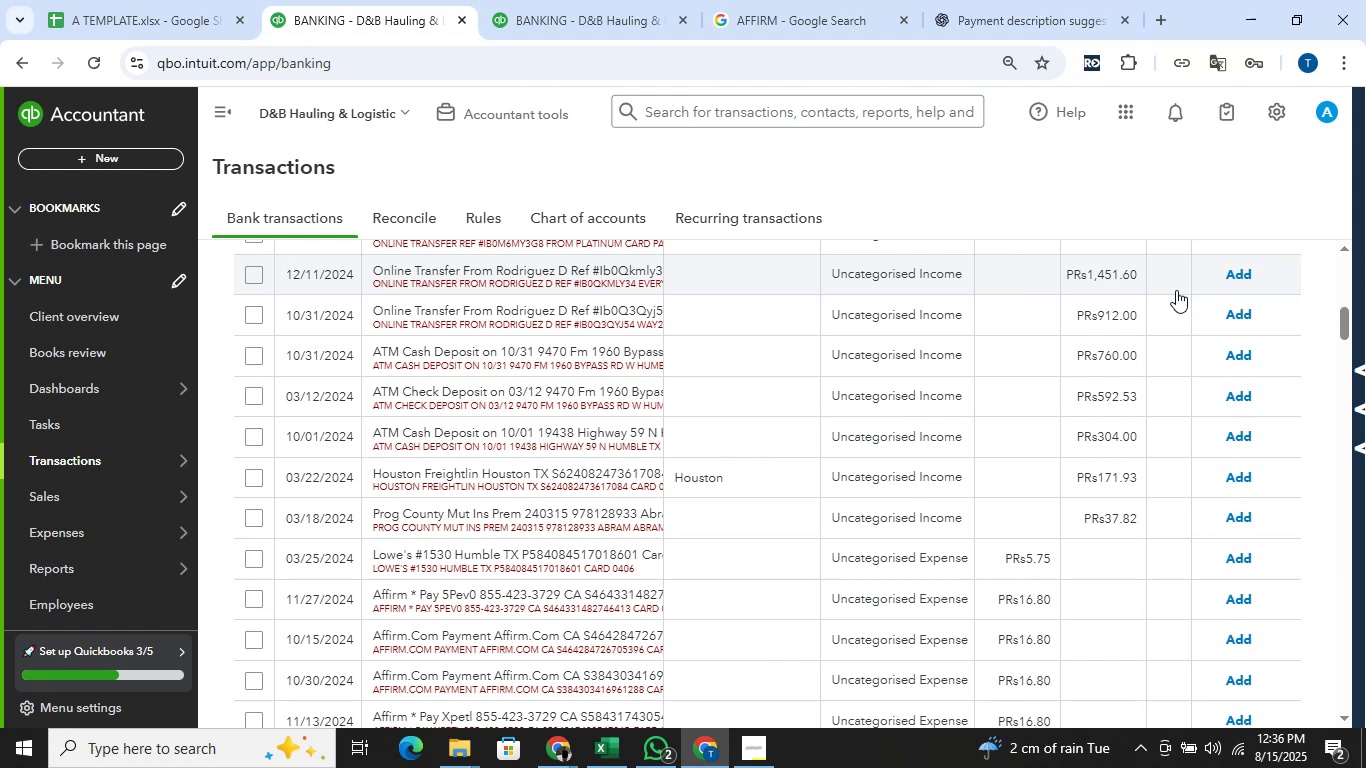 
scroll: coordinate [1176, 290], scroll_direction: up, amount: 4.0
 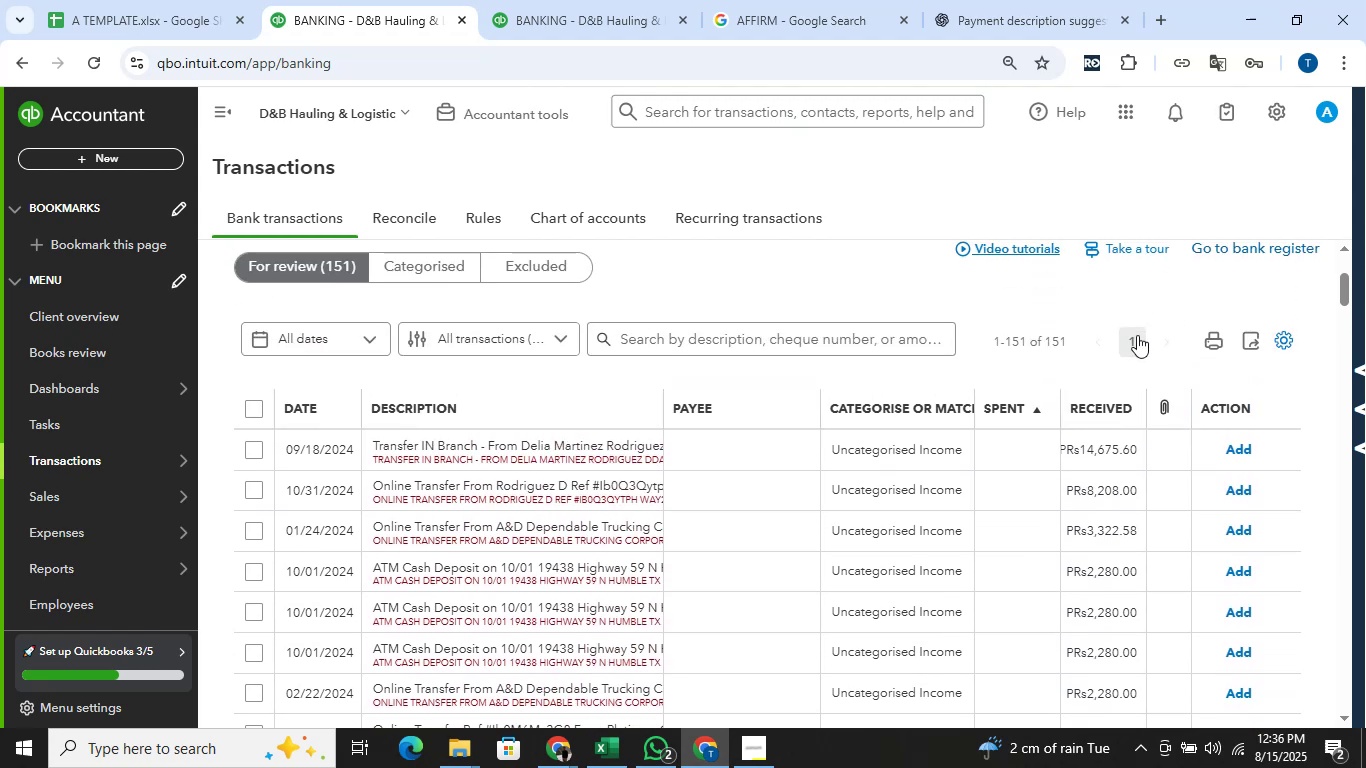 
scroll: coordinate [1123, 354], scroll_direction: down, amount: 64.0
 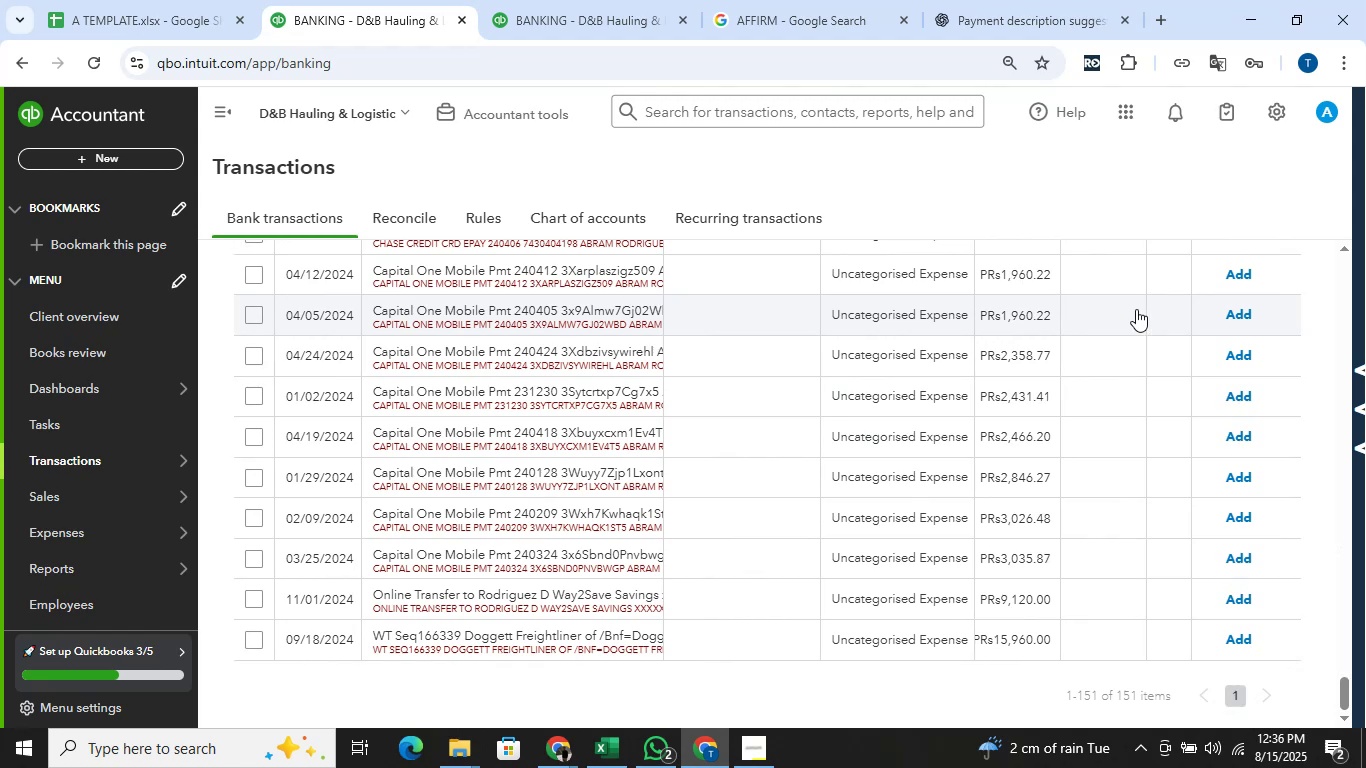 
wait(7.1)
 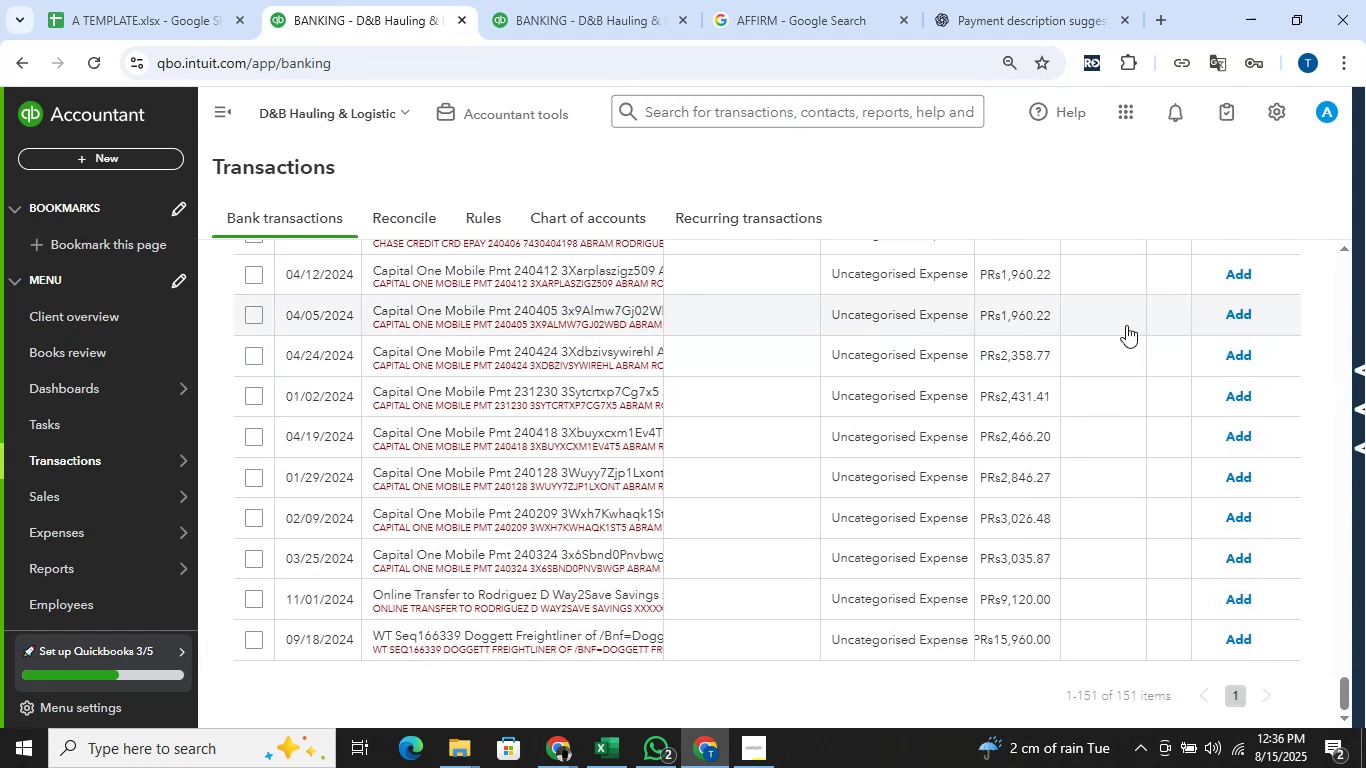 
scroll: coordinate [1332, 322], scroll_direction: up, amount: 56.0
 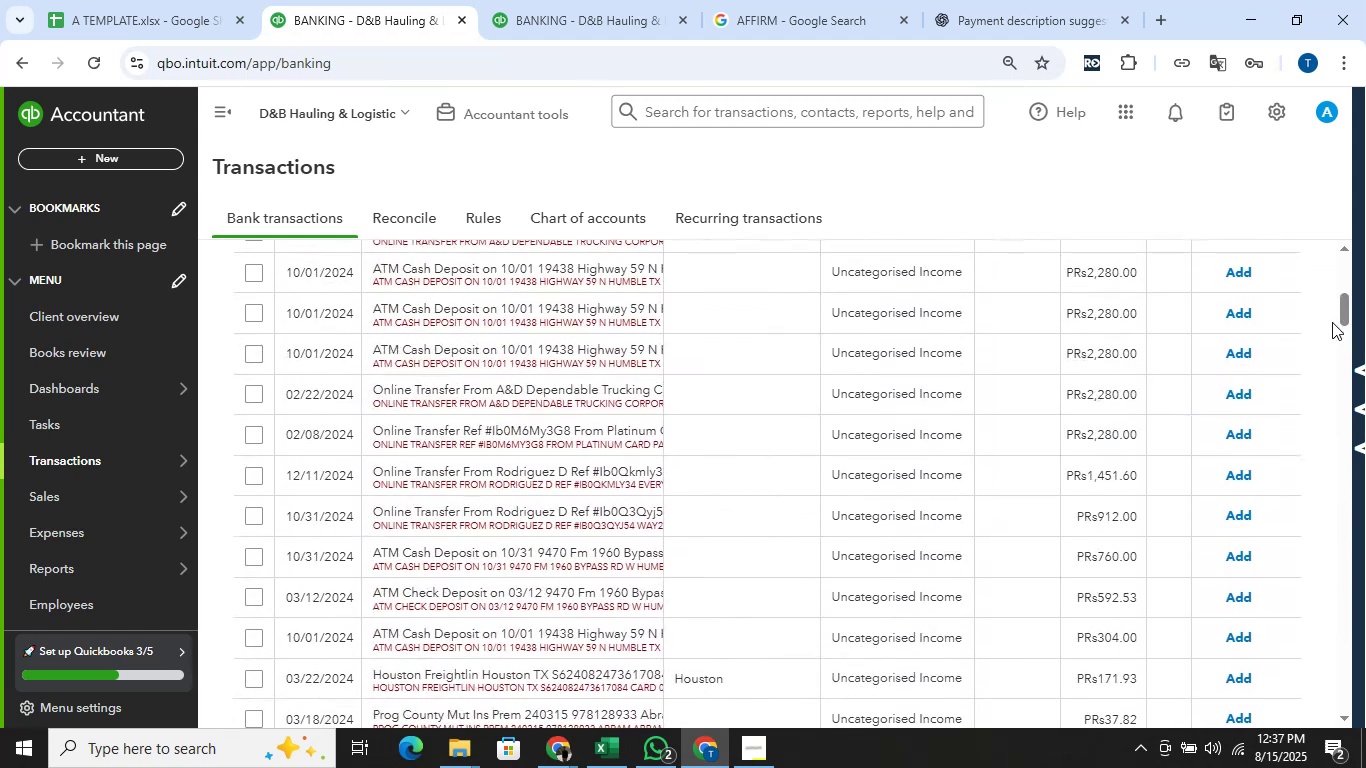 
scroll: coordinate [1332, 322], scroll_direction: none, amount: 0.0
 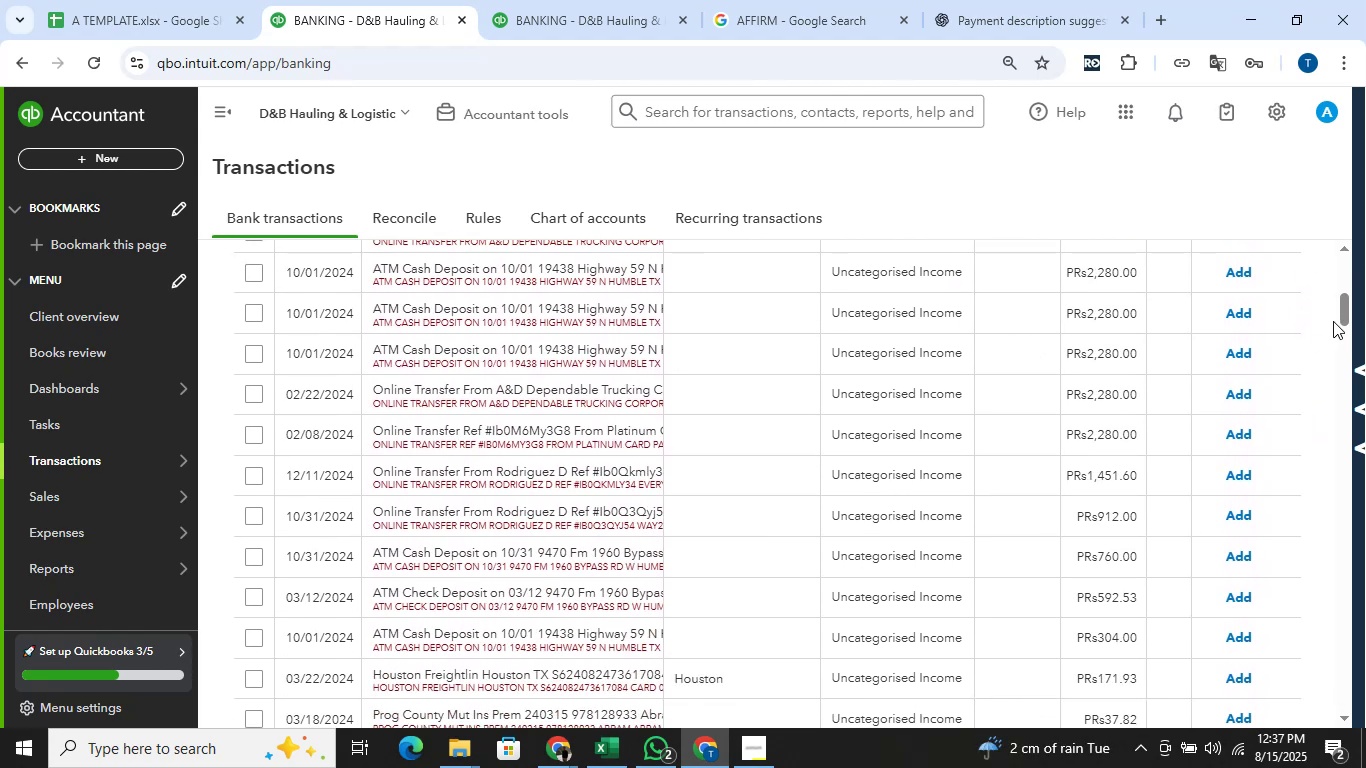 
scroll: coordinate [1333, 321], scroll_direction: up, amount: 1.0
 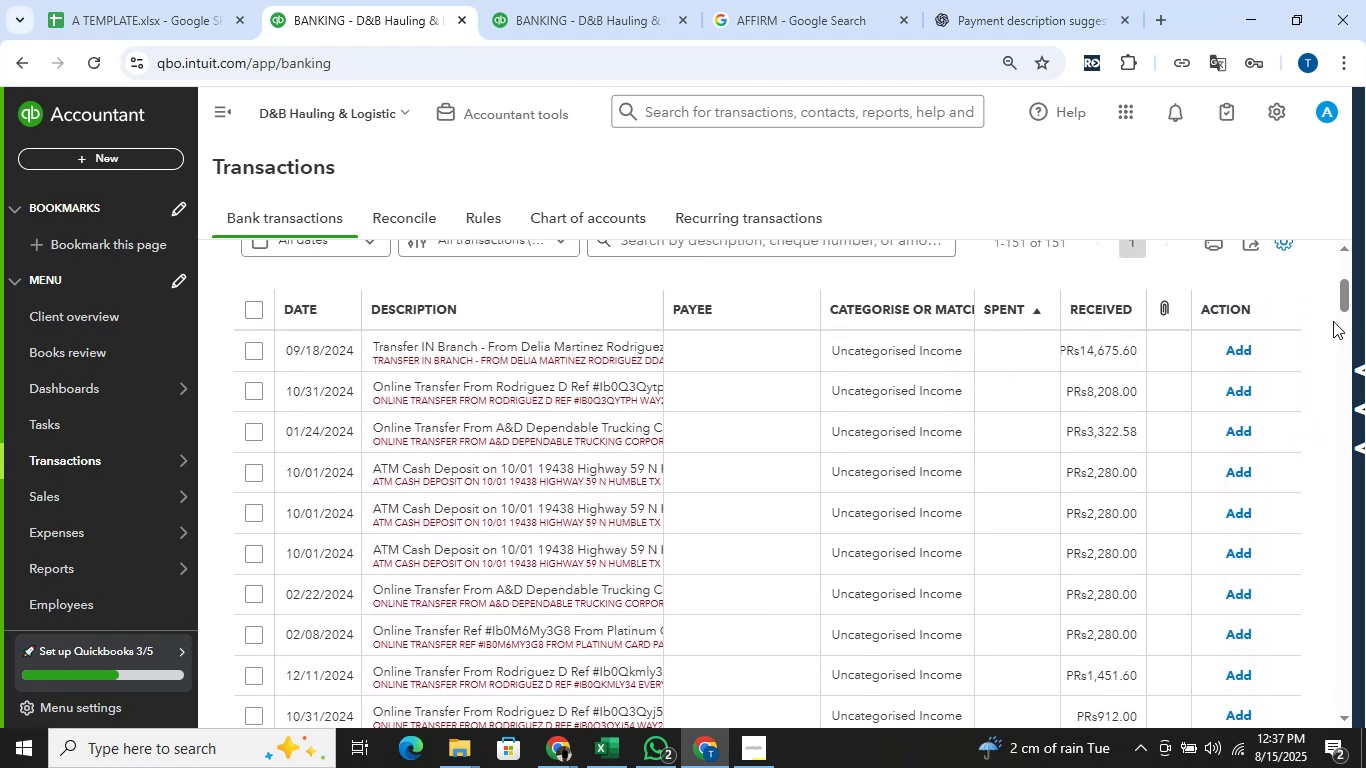 
scroll: coordinate [1333, 321], scroll_direction: down, amount: 5.0
 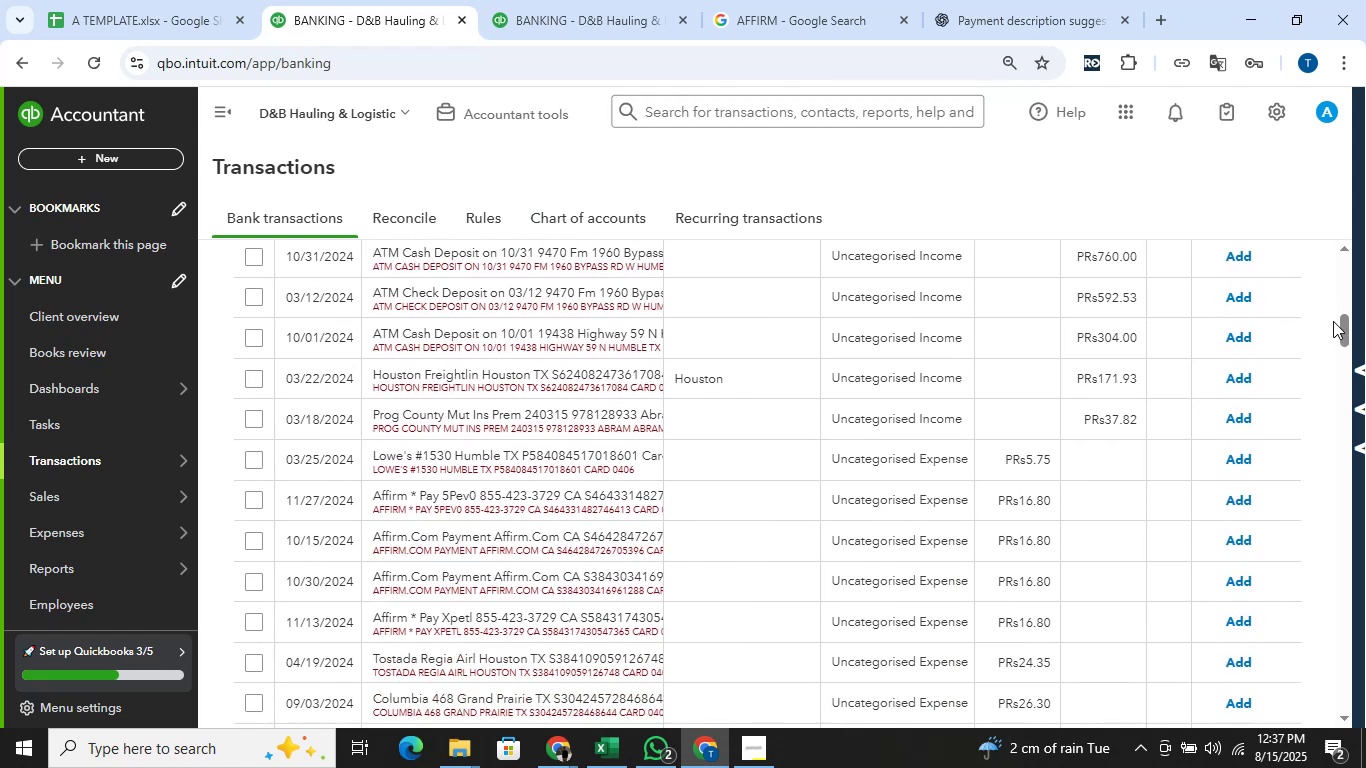 
wait(10.6)
 